 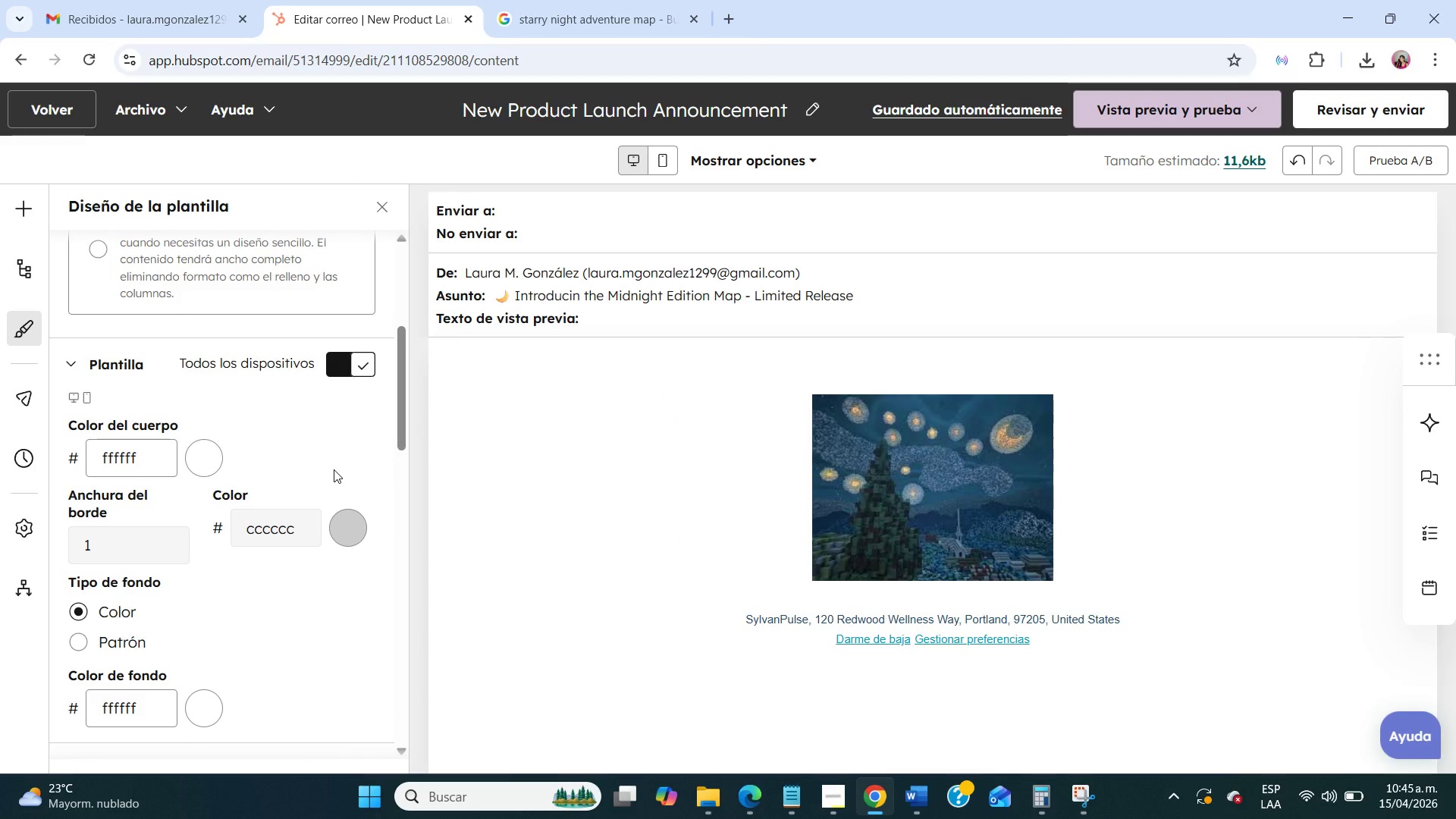 
left_click([120, 454])
 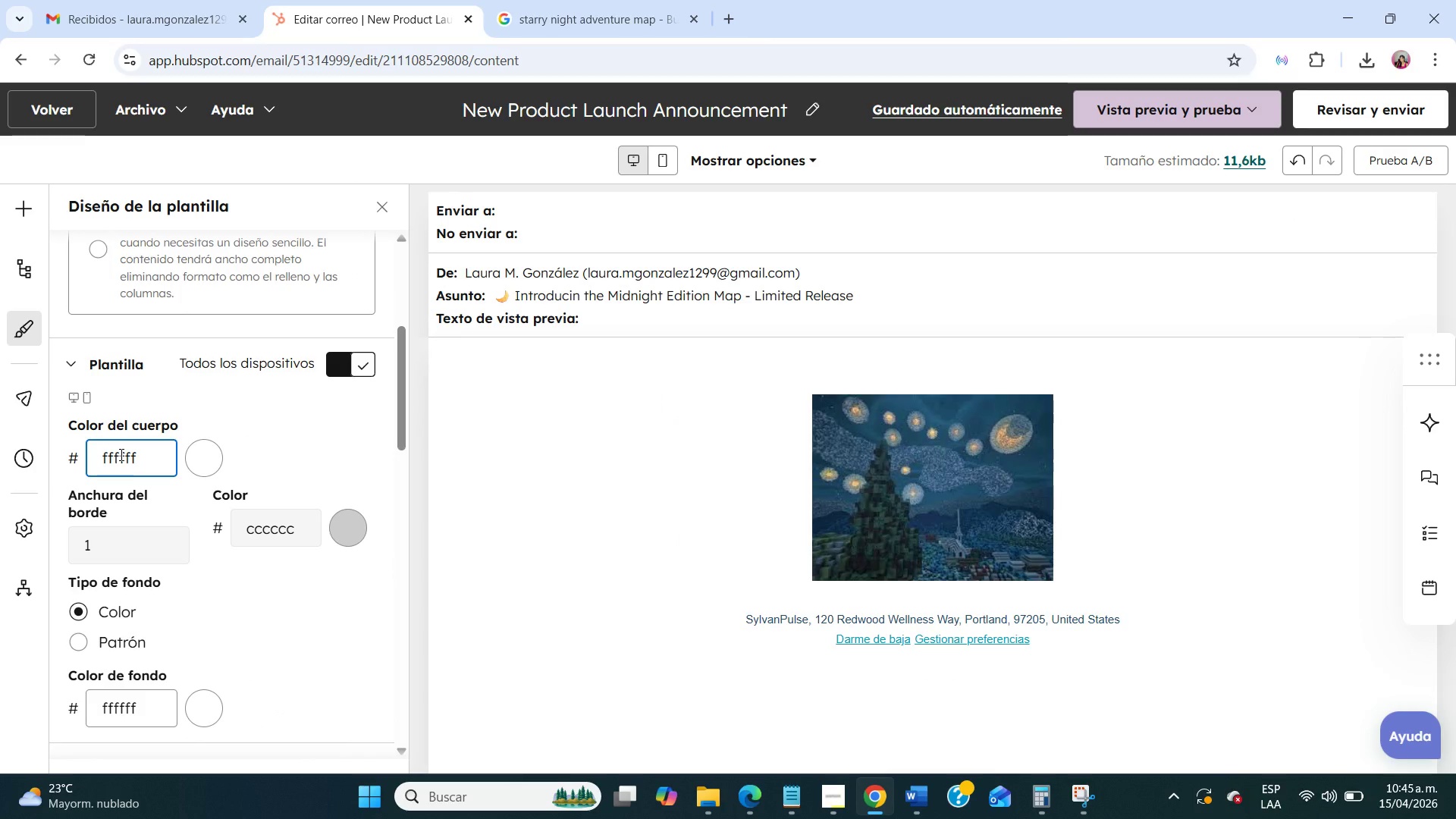 
double_click([120, 454])
 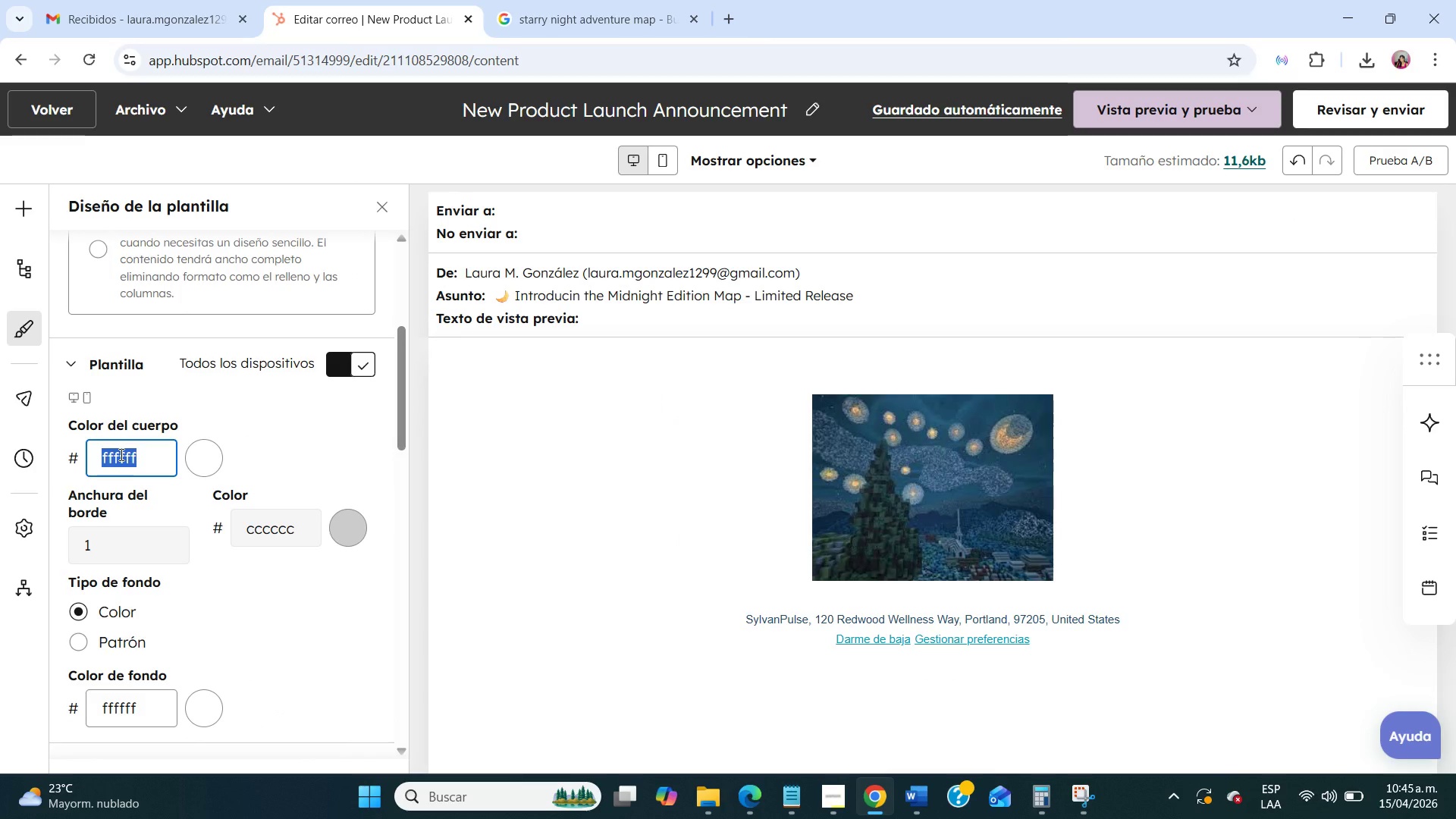 
type(F5F7FA)
key(NumpadEnter)
 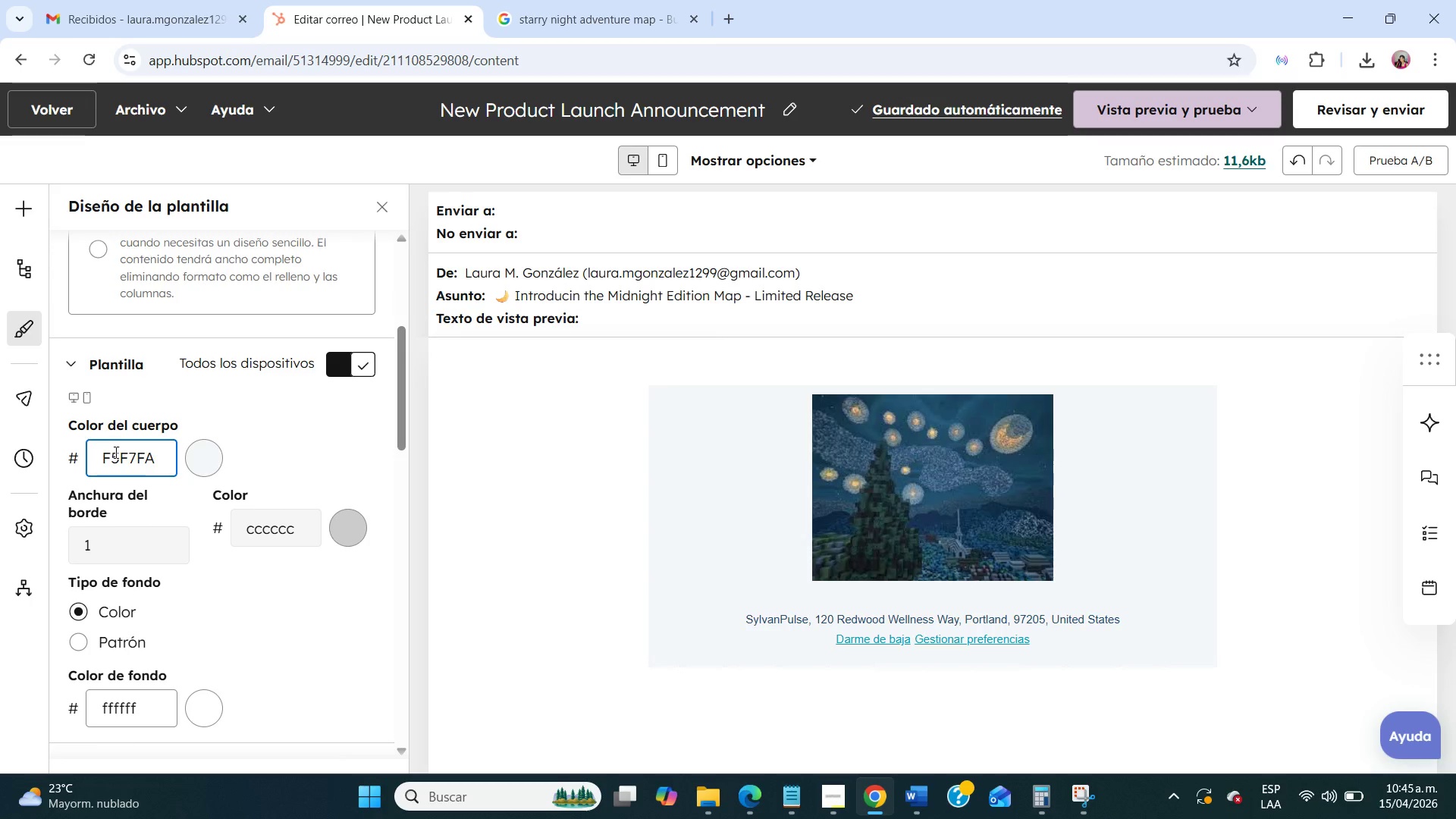 
scroll: coordinate [184, 550], scroll_direction: down, amount: 3.0
 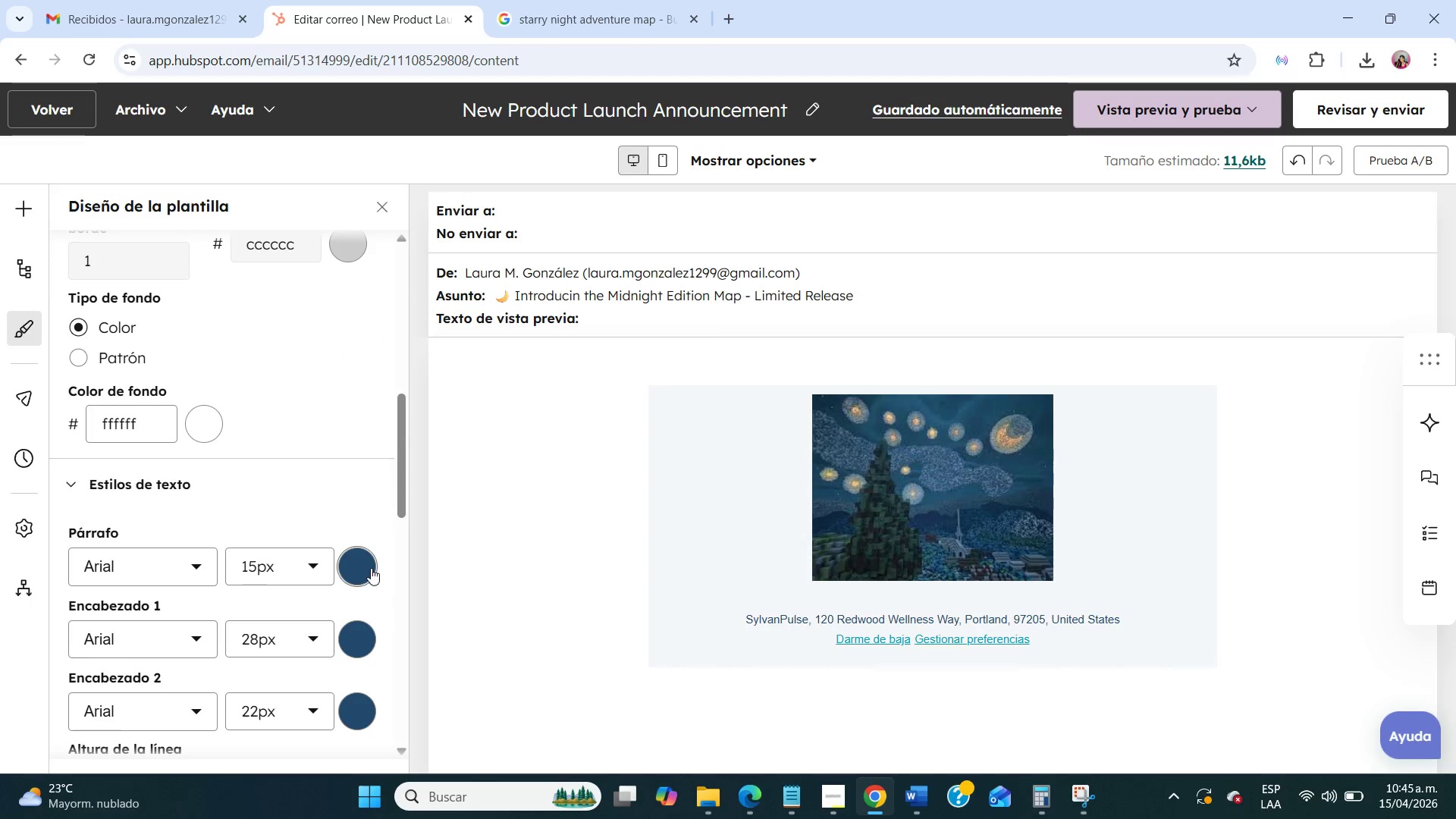 
left_click([372, 566])
 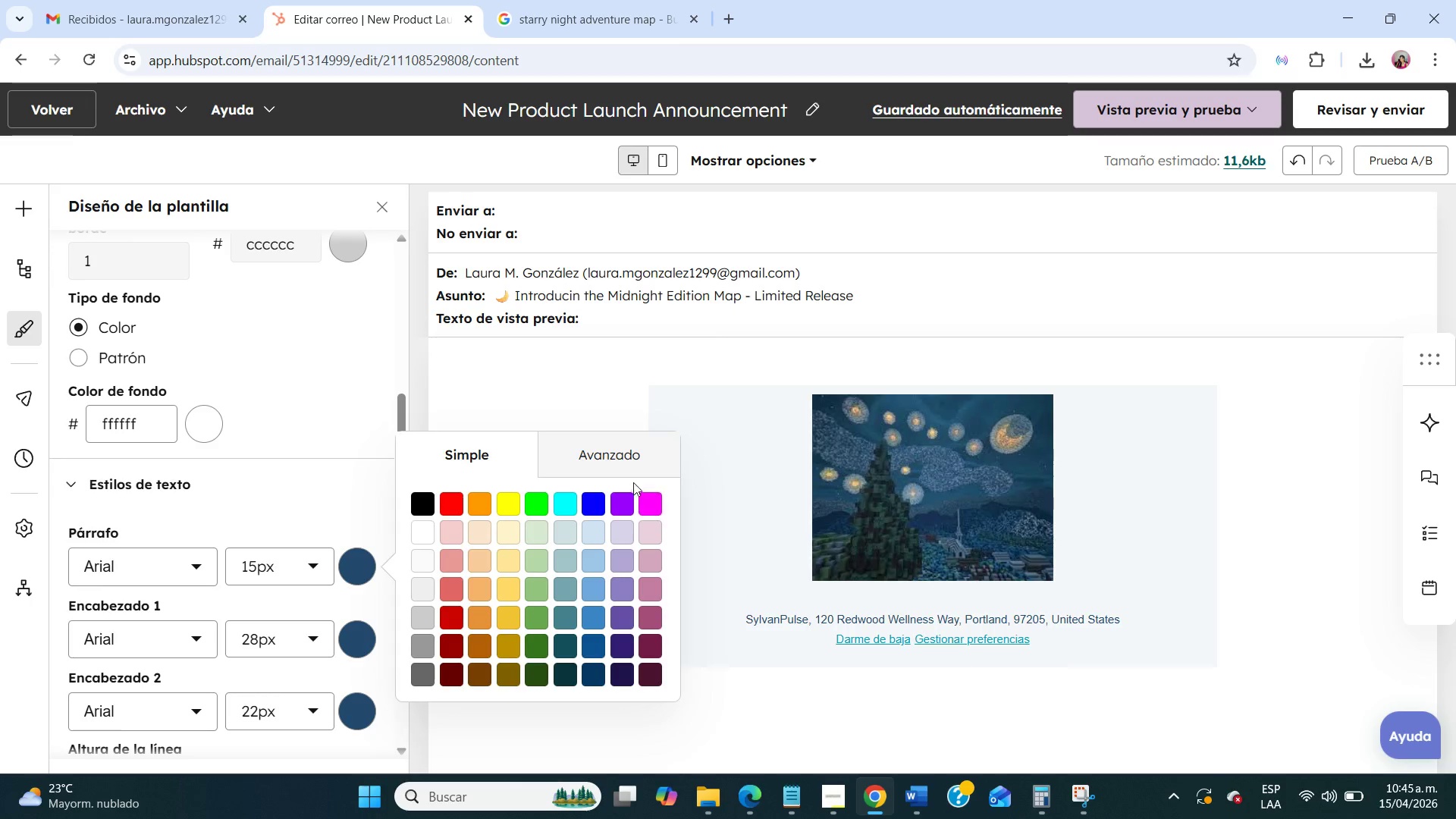 
left_click([640, 459])
 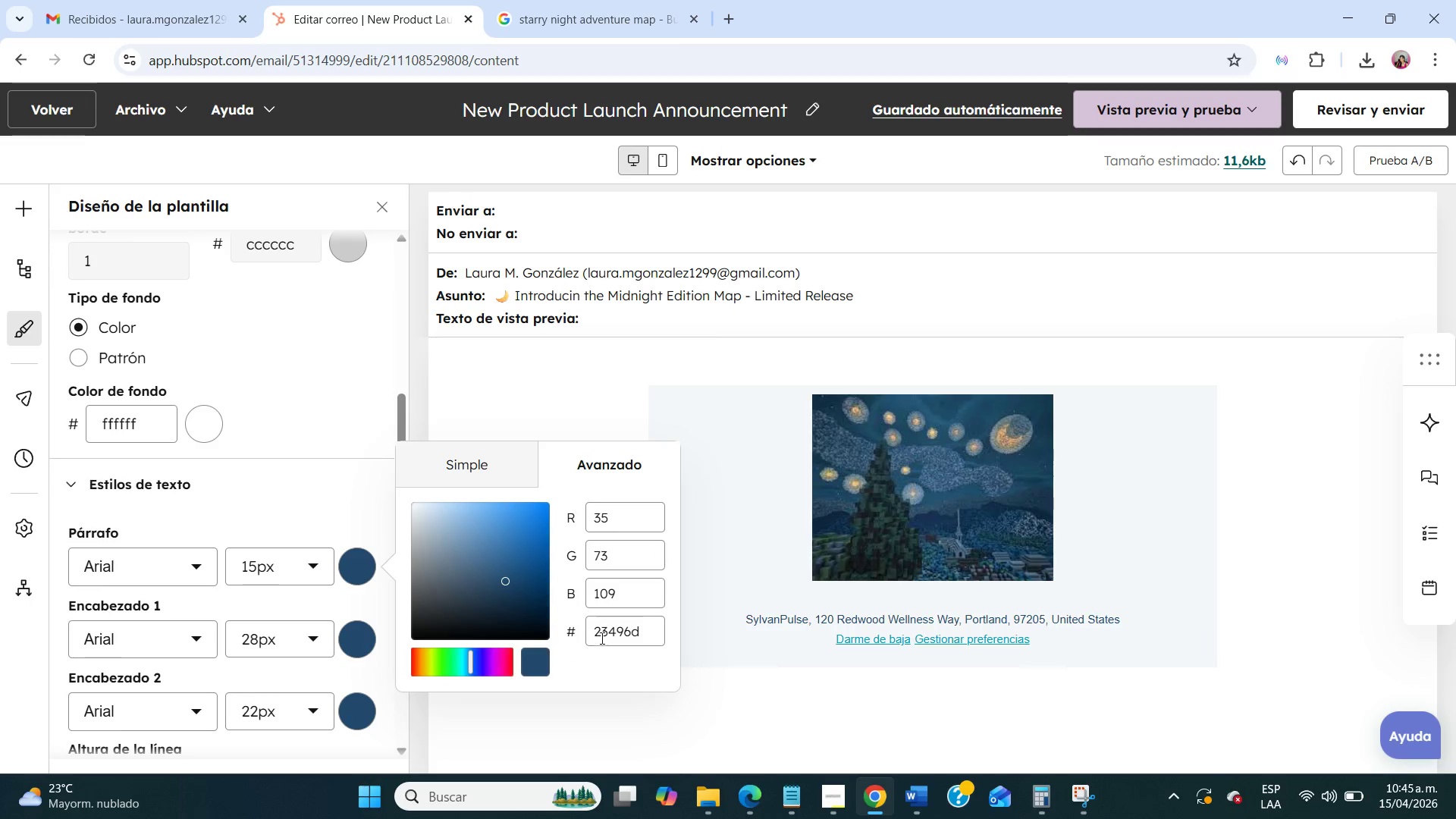 
double_click([602, 636])
 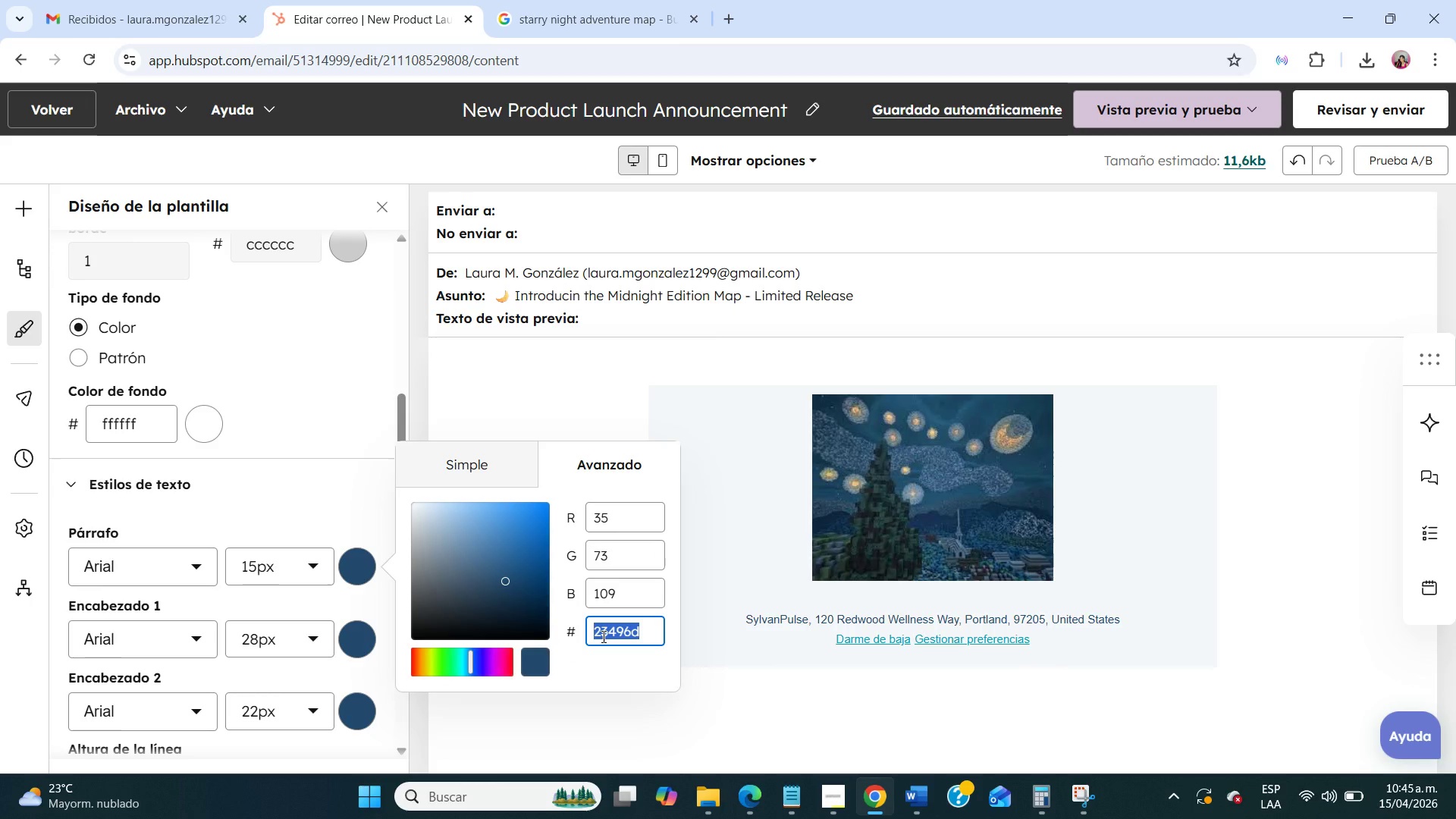 
key(Numpad3)
 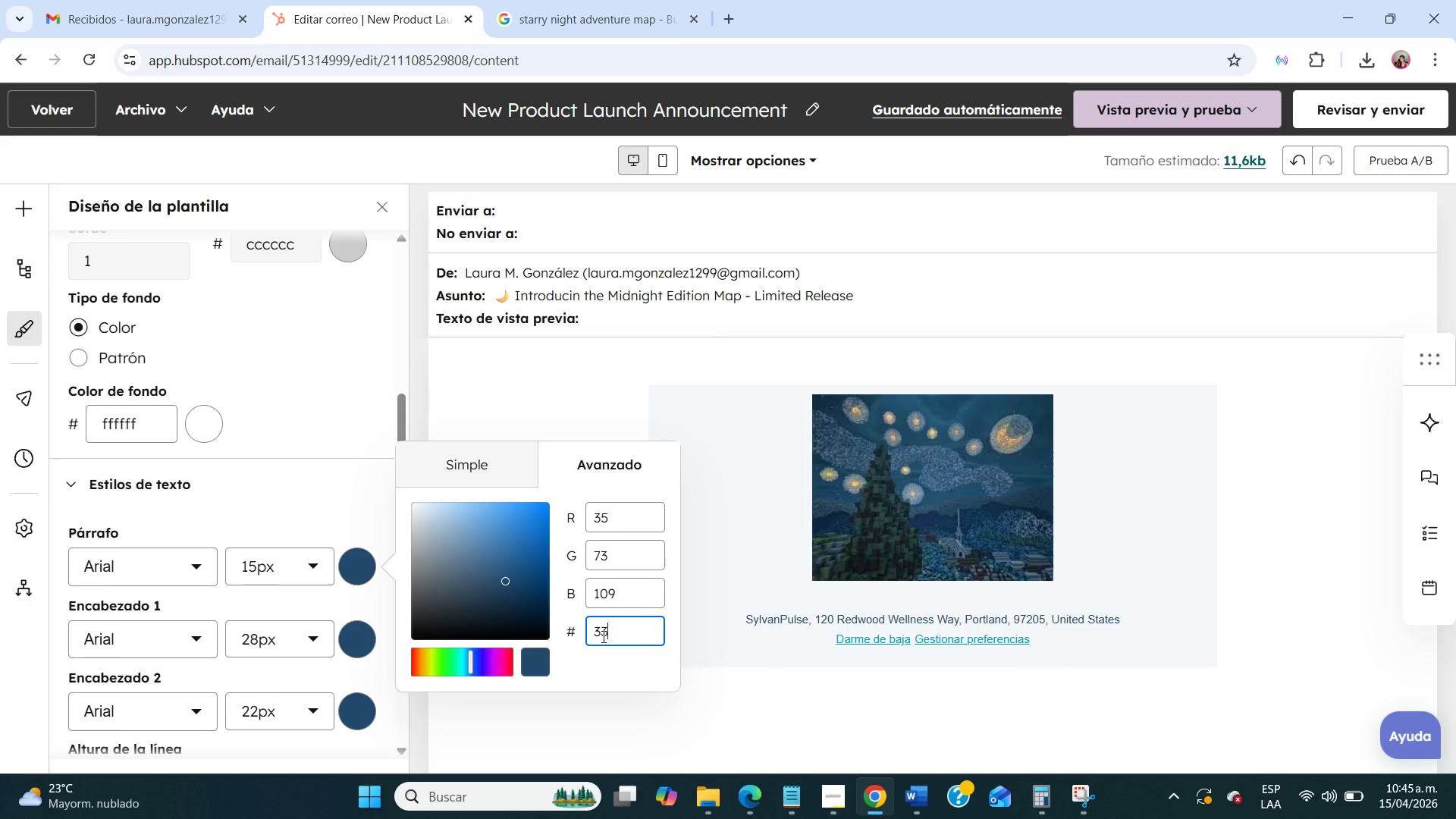 
key(Numpad3)
 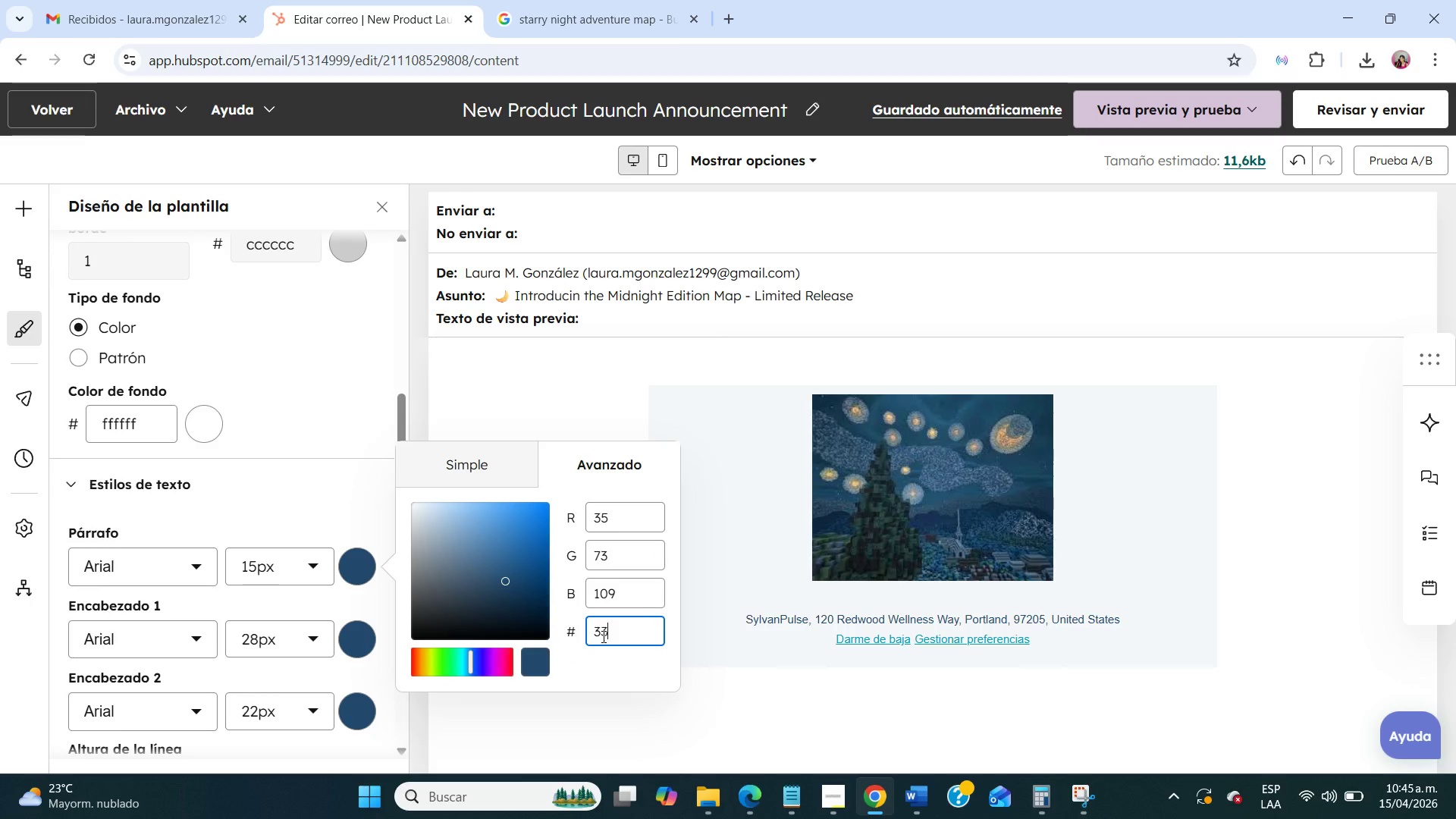 
key(Numpad3)
 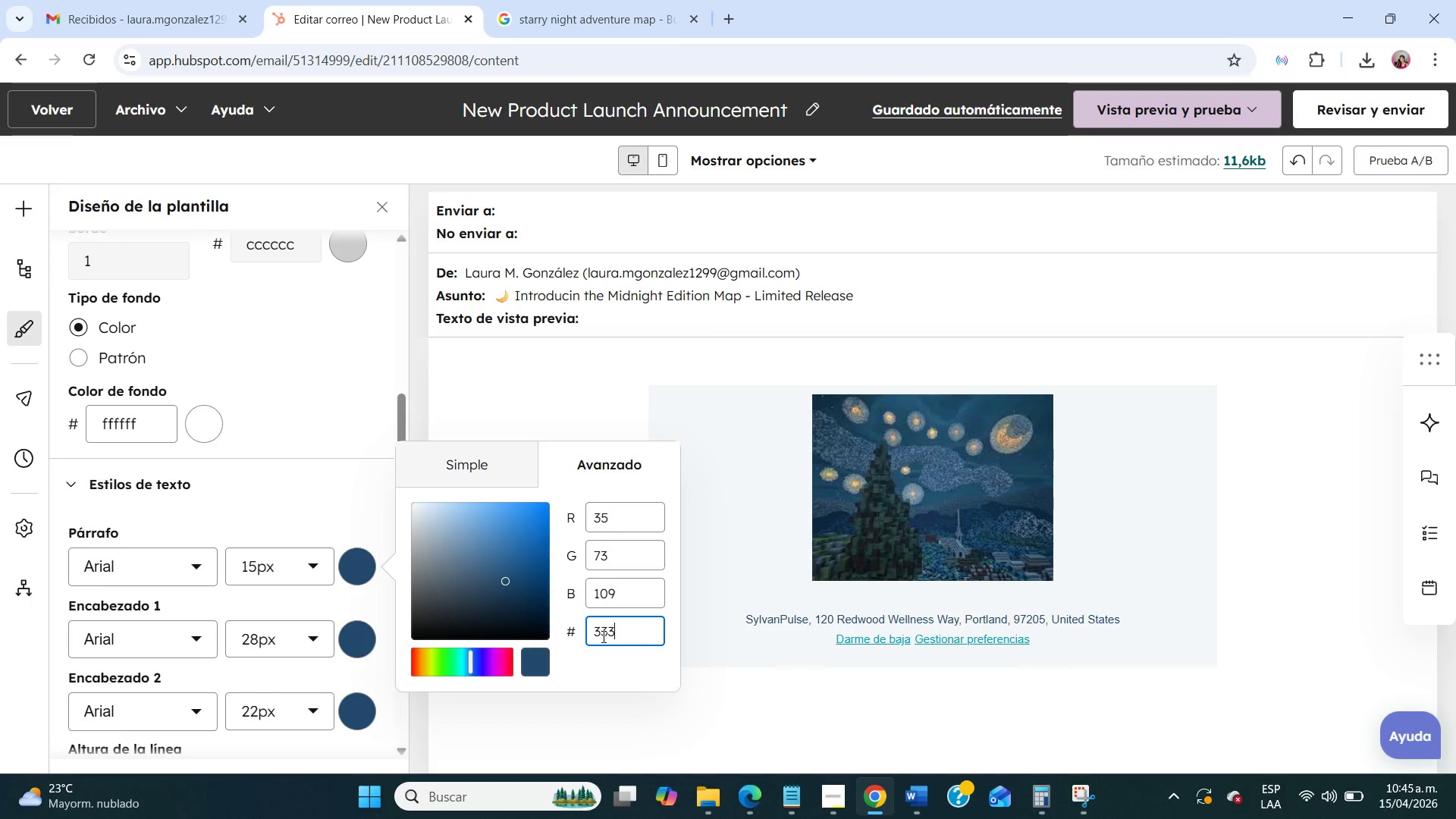 
key(Numpad3)
 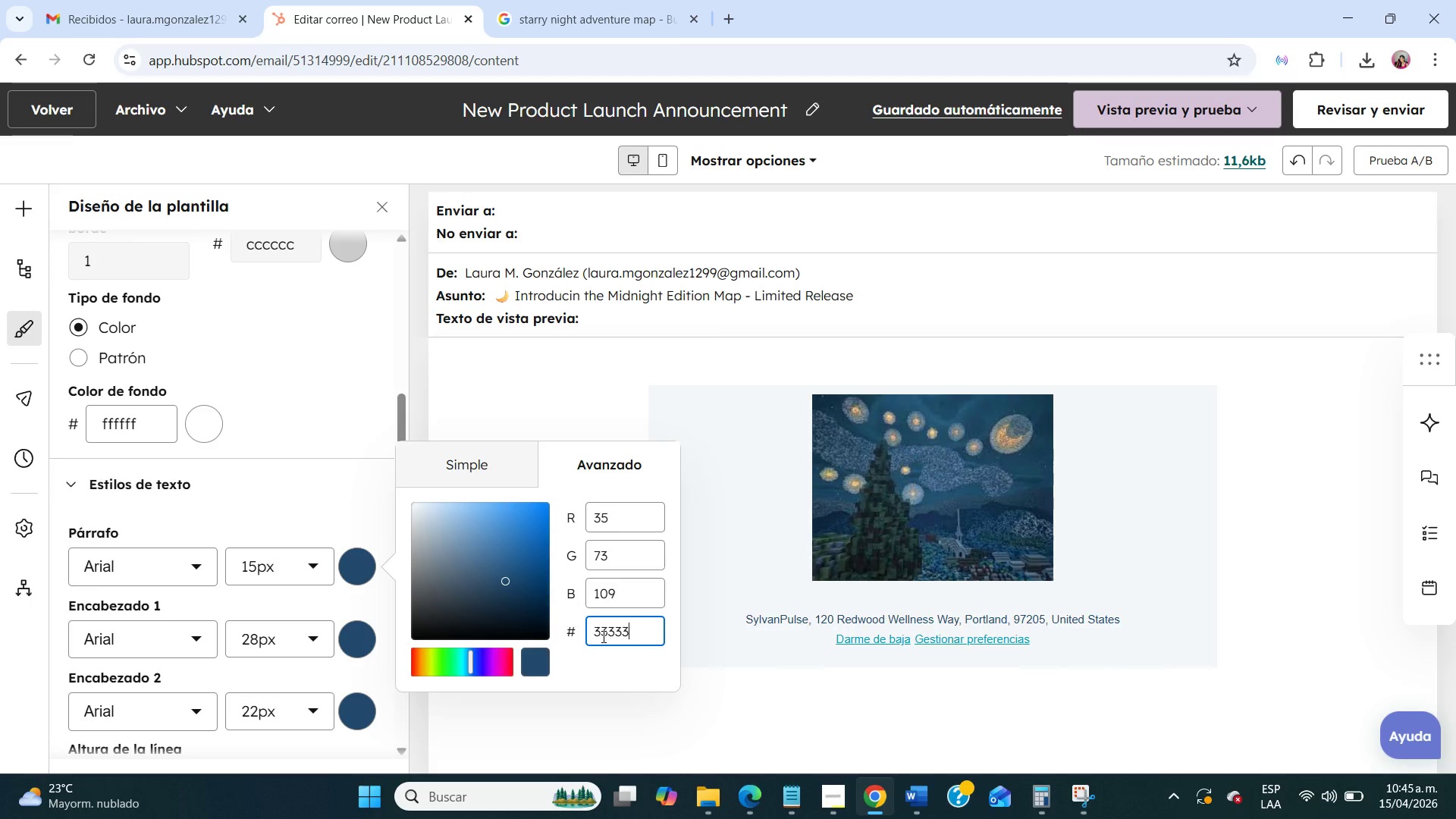 
key(Numpad3)
 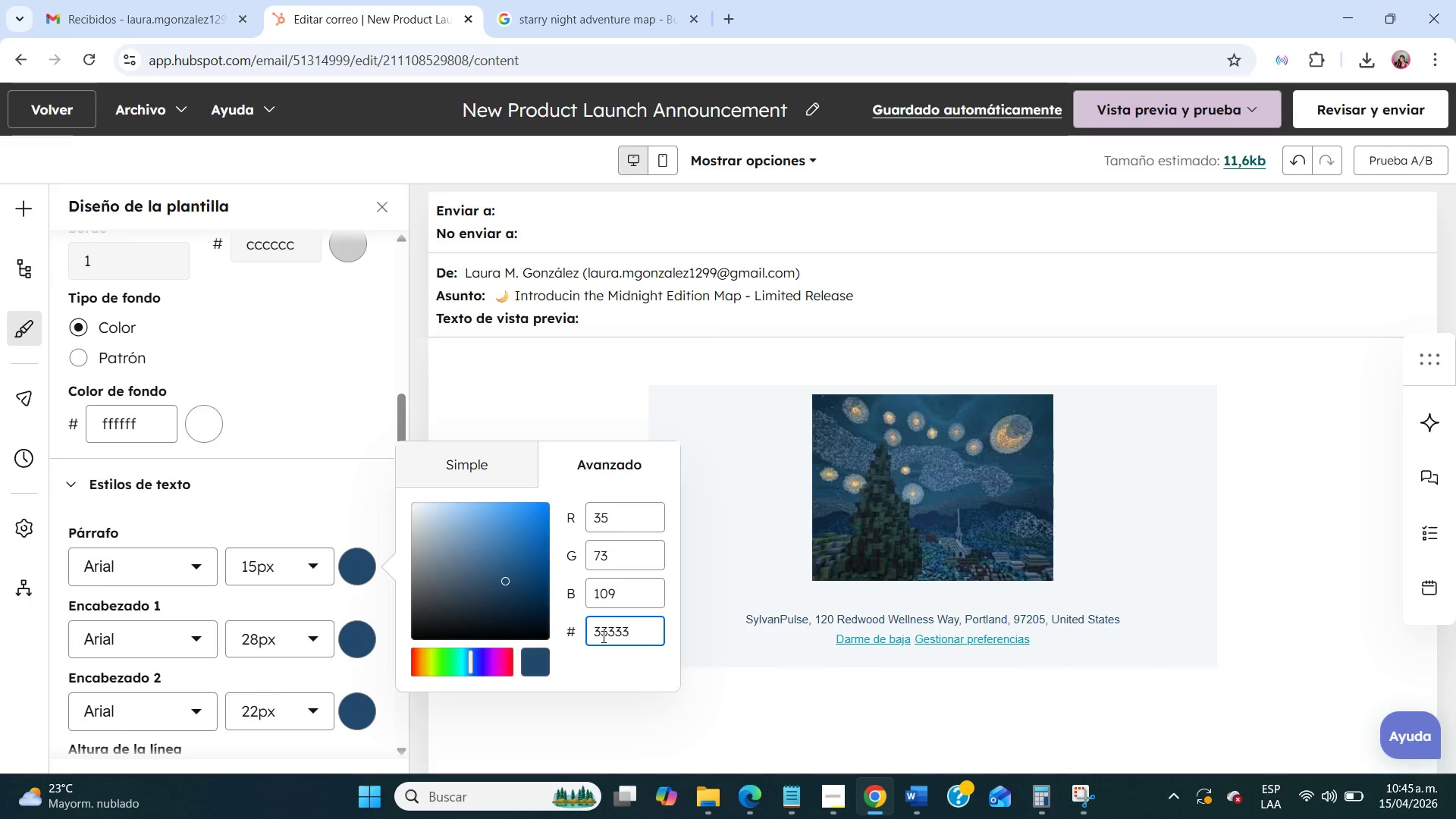 
key(Numpad3)
 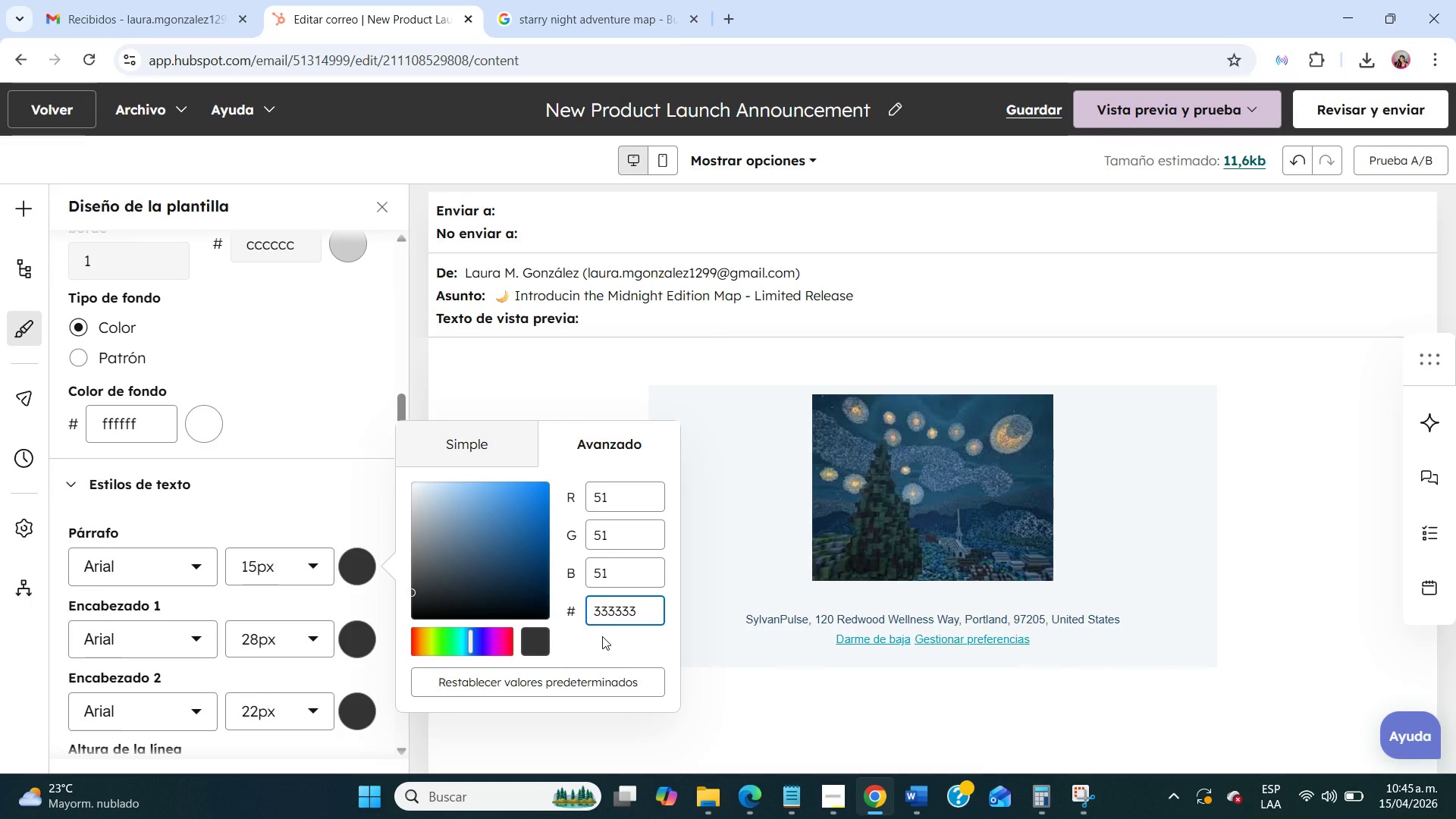 
key(NumpadEnter)
 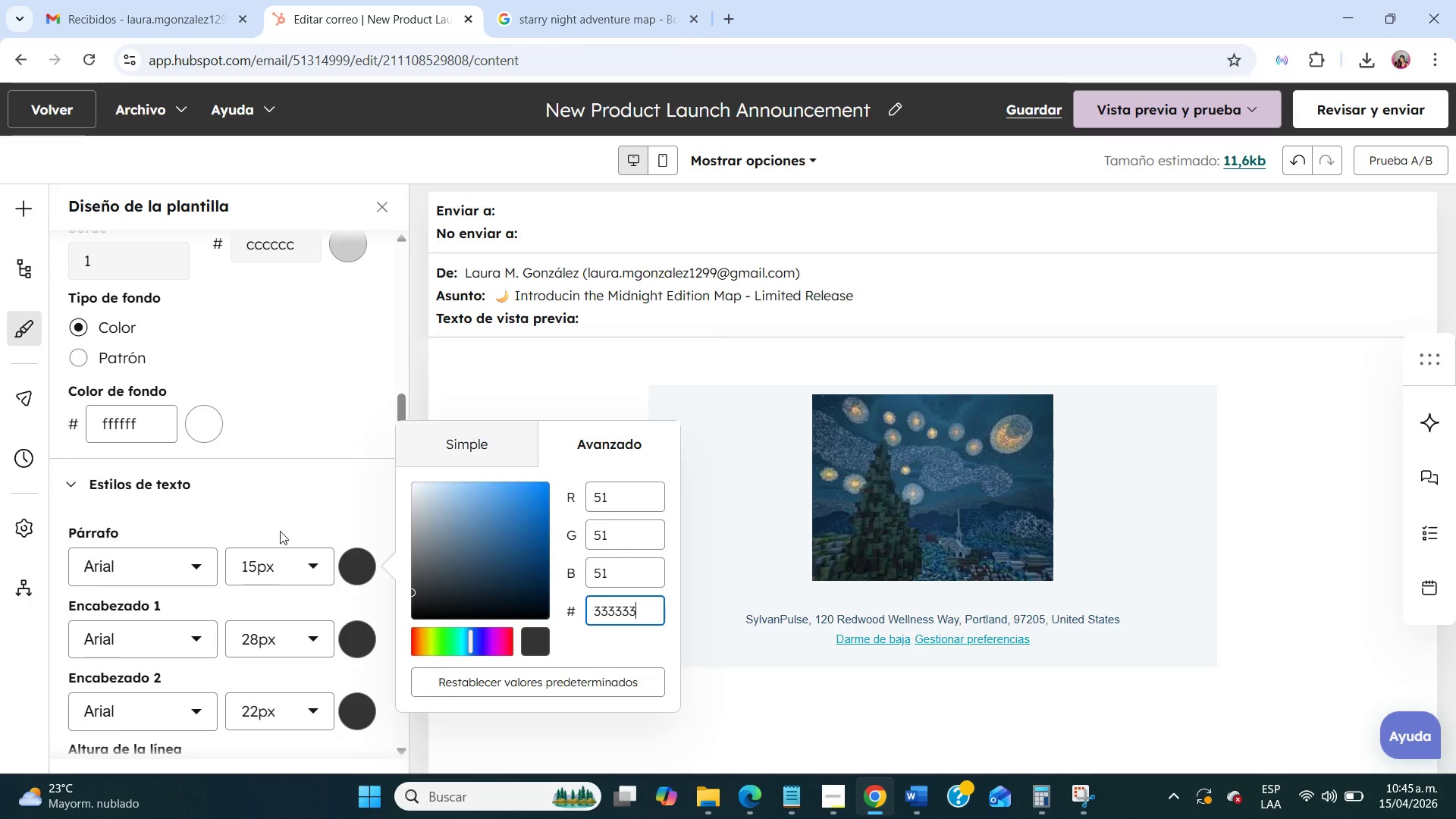 
left_click([229, 516])
 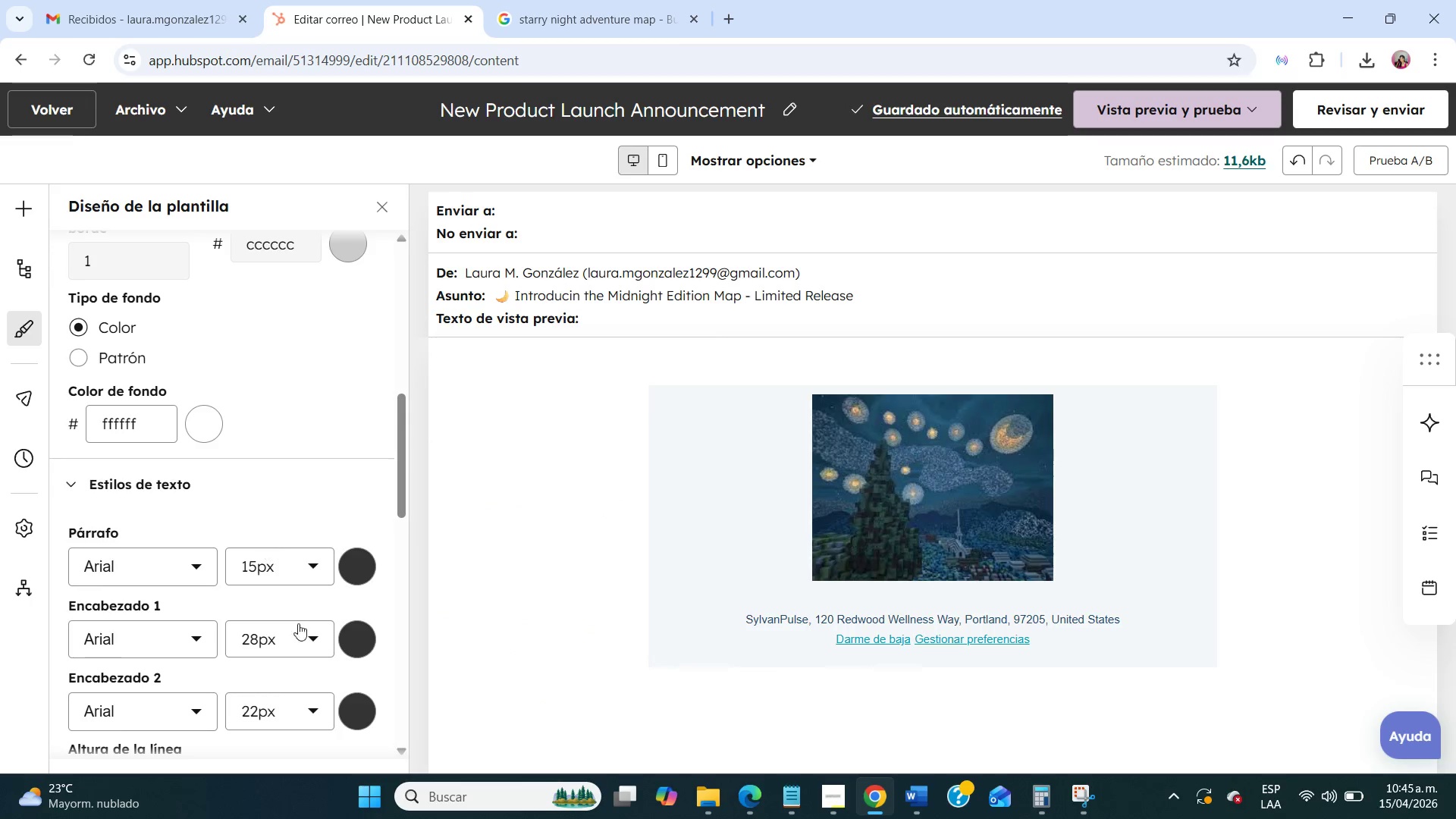 
left_click([362, 639])
 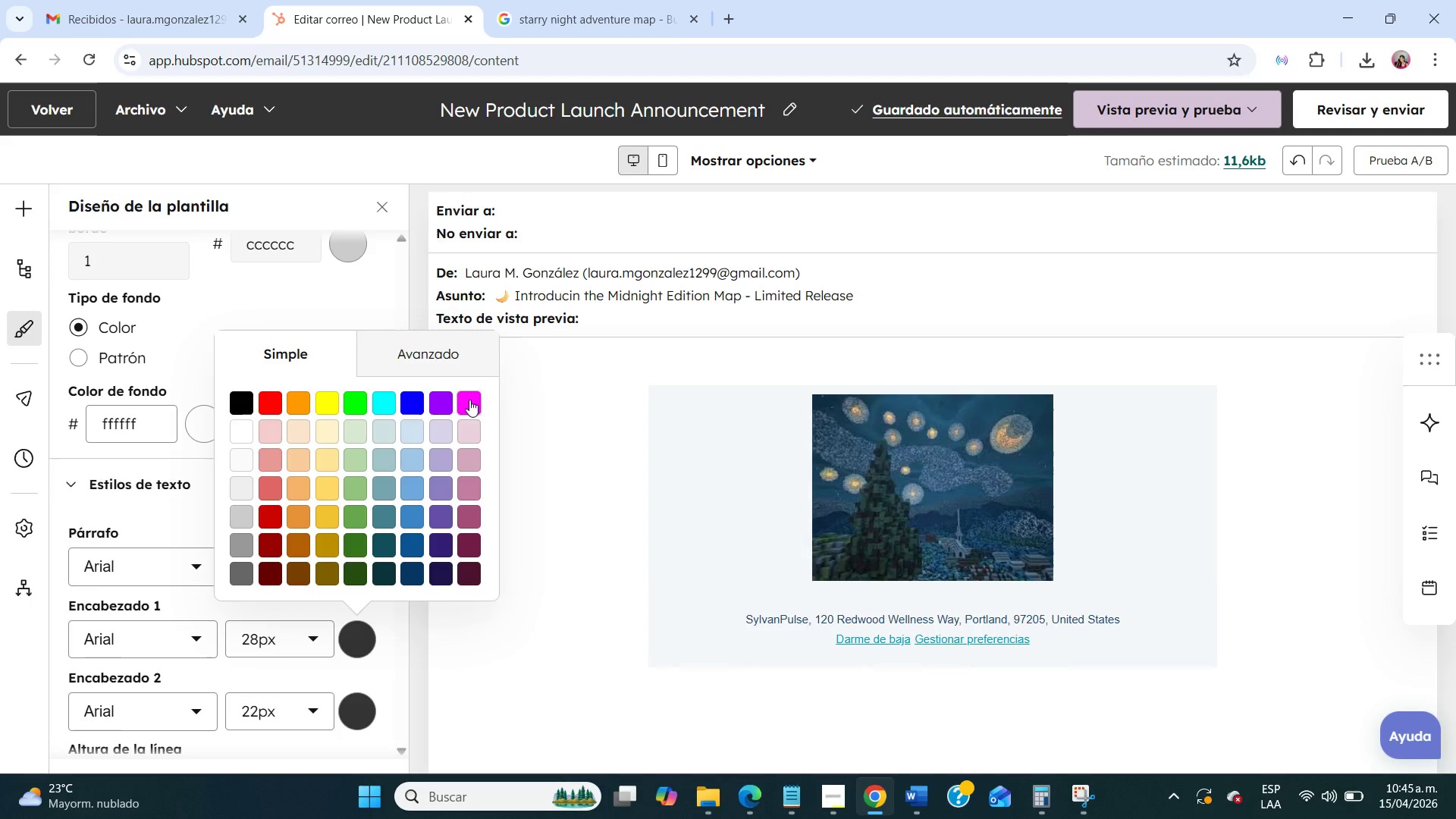 
left_click([431, 358])
 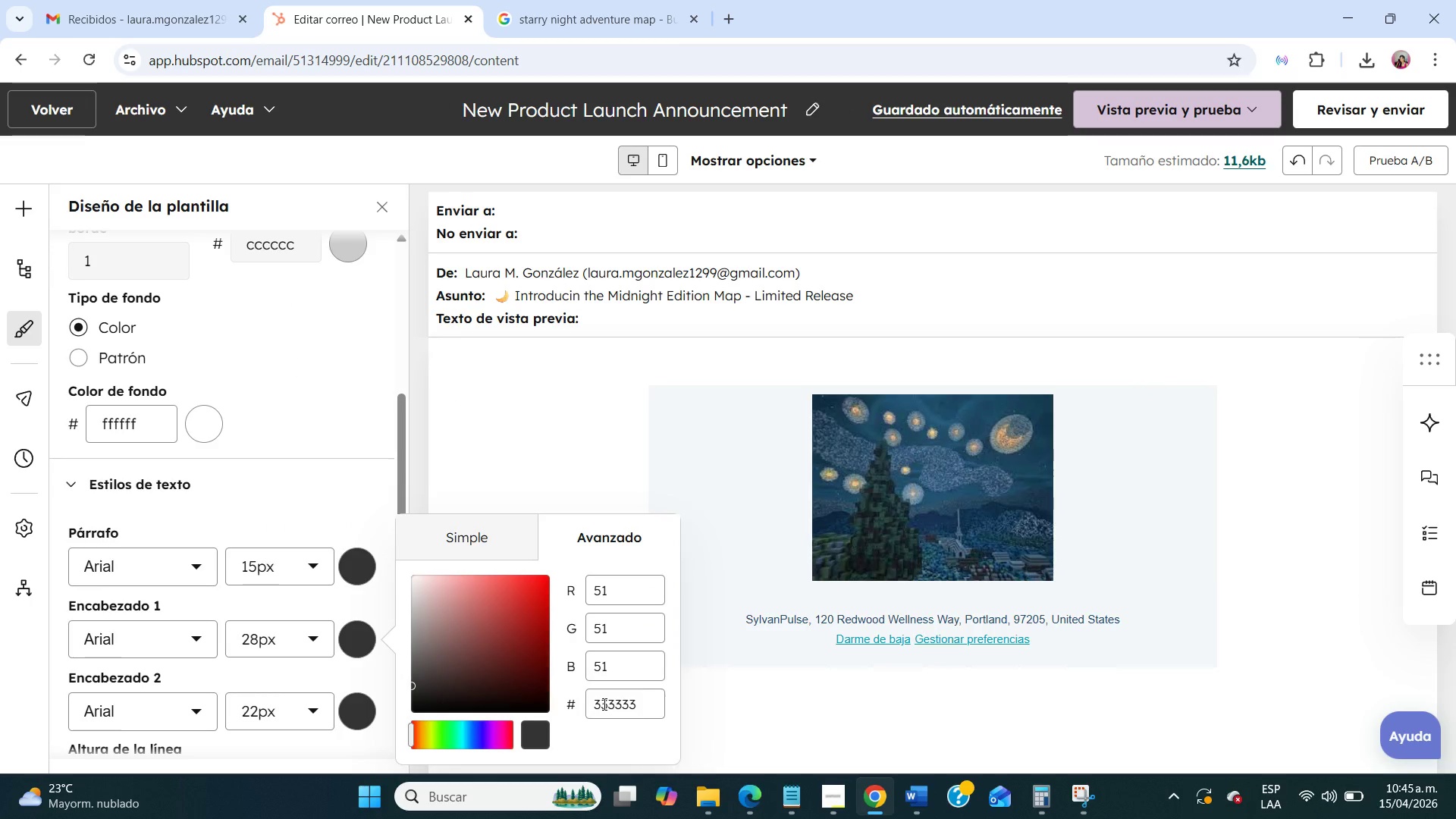 
double_click([603, 704])
 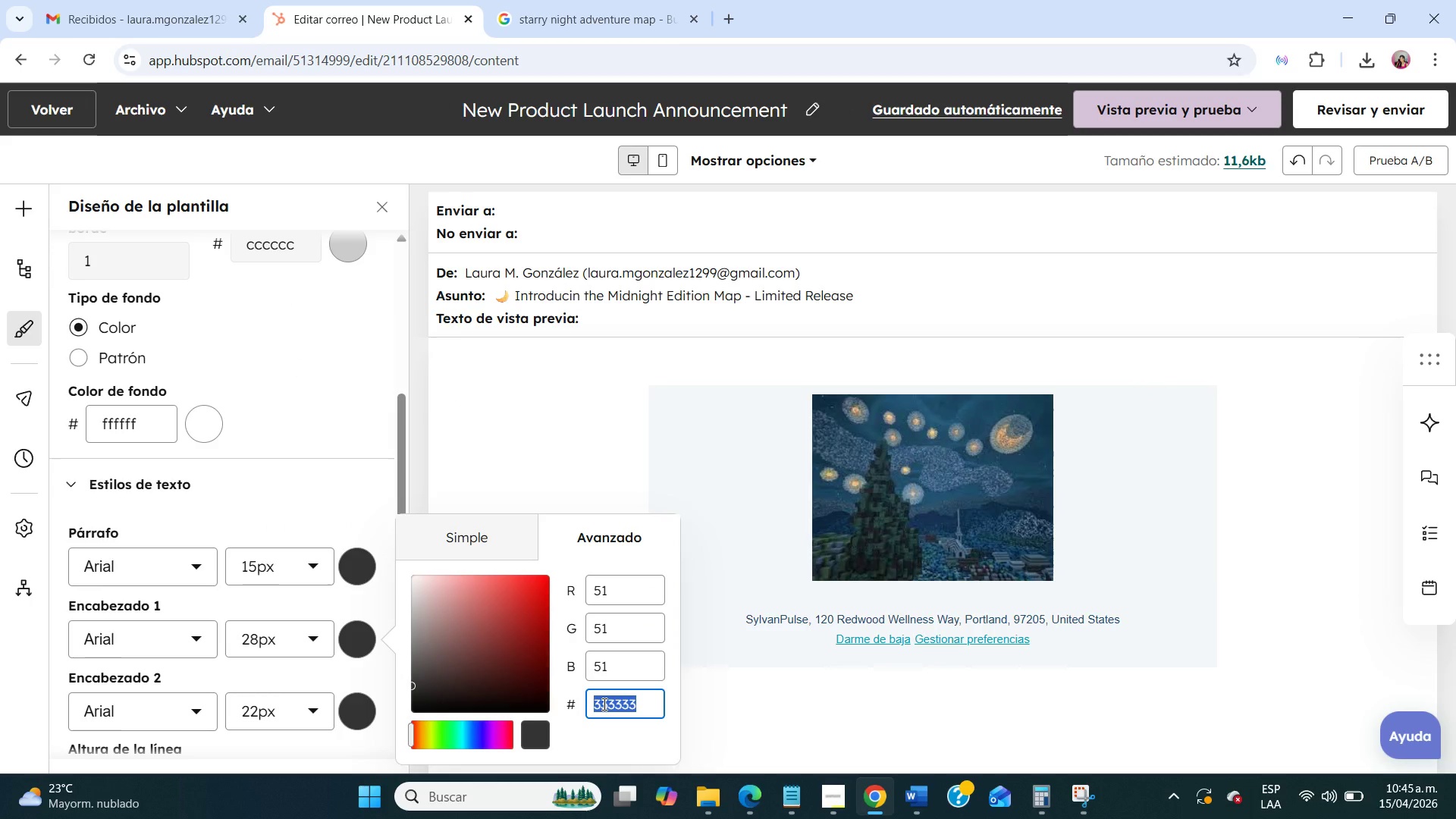 
key(Numpad0)
 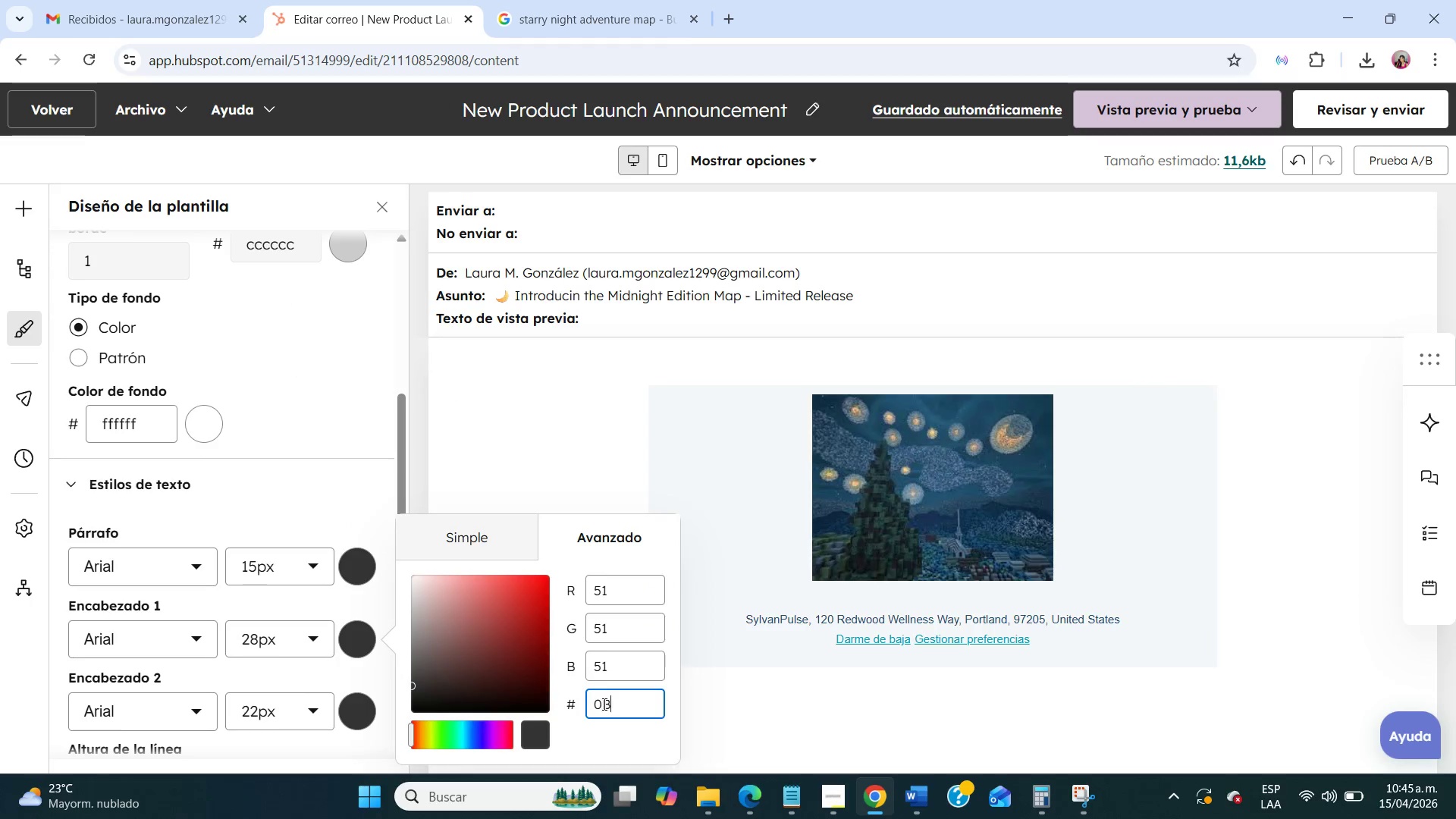 
key(B)
 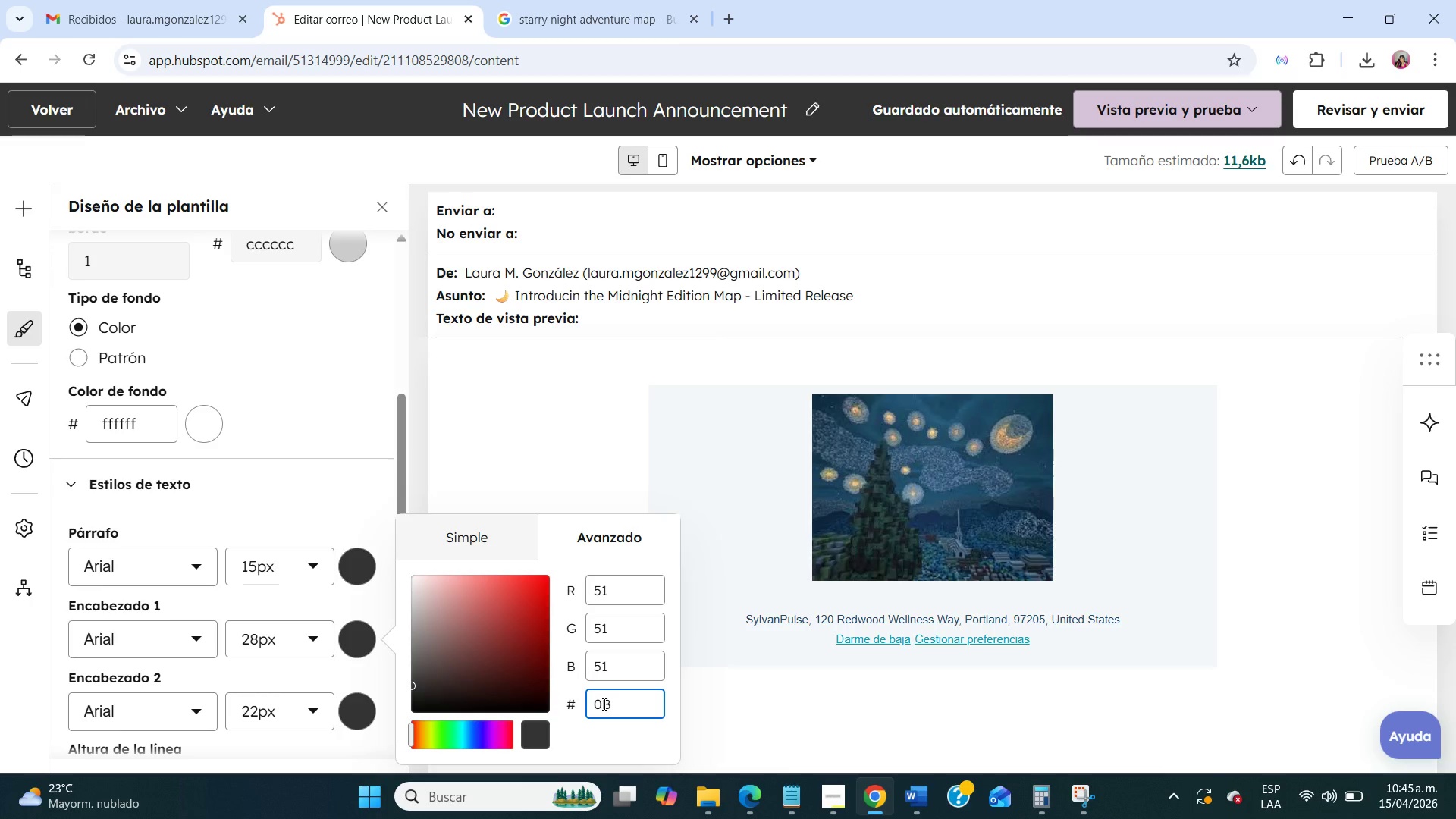 
key(Numpad1)
 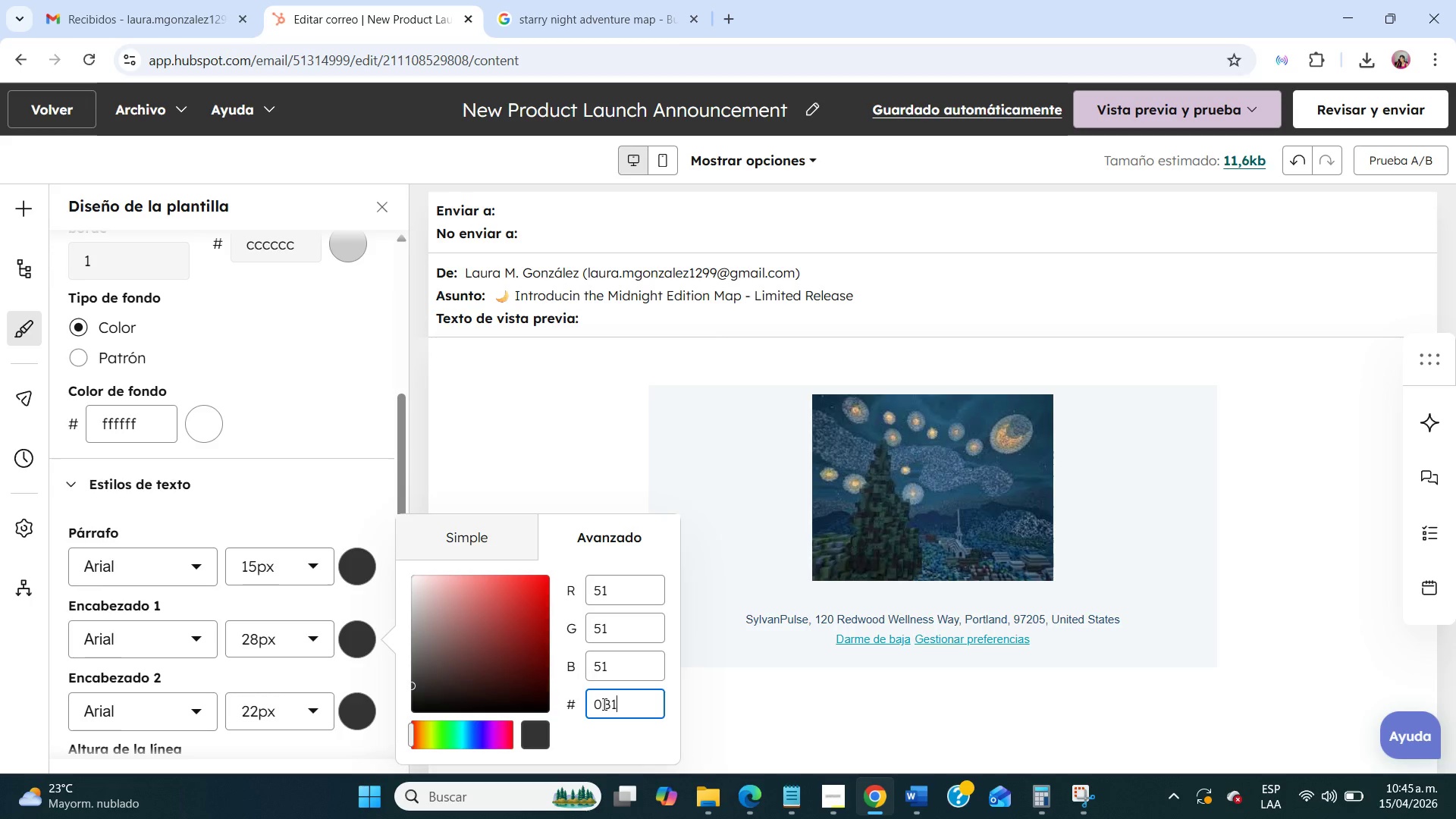 
key(E)
 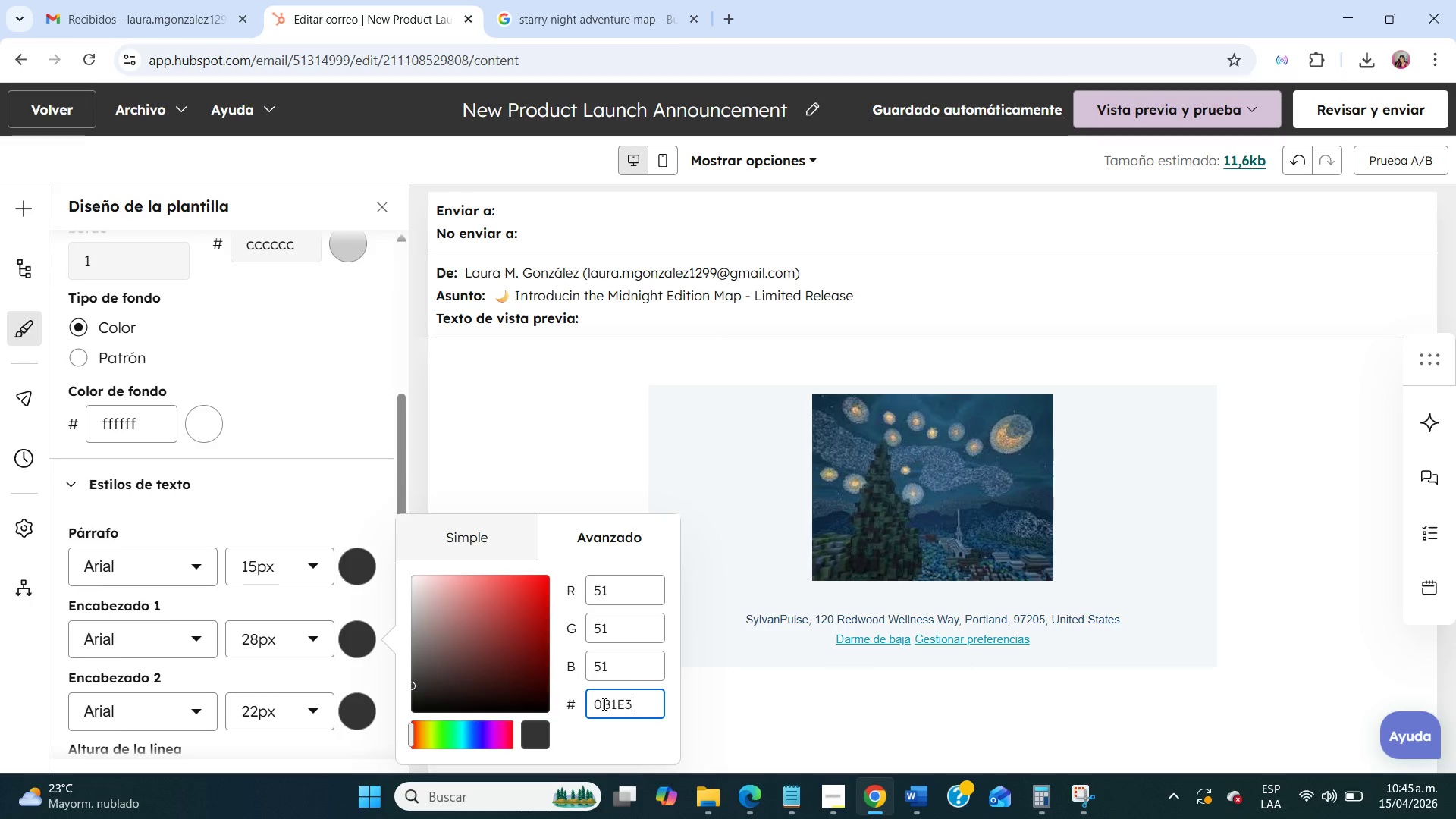 
key(Numpad3)
 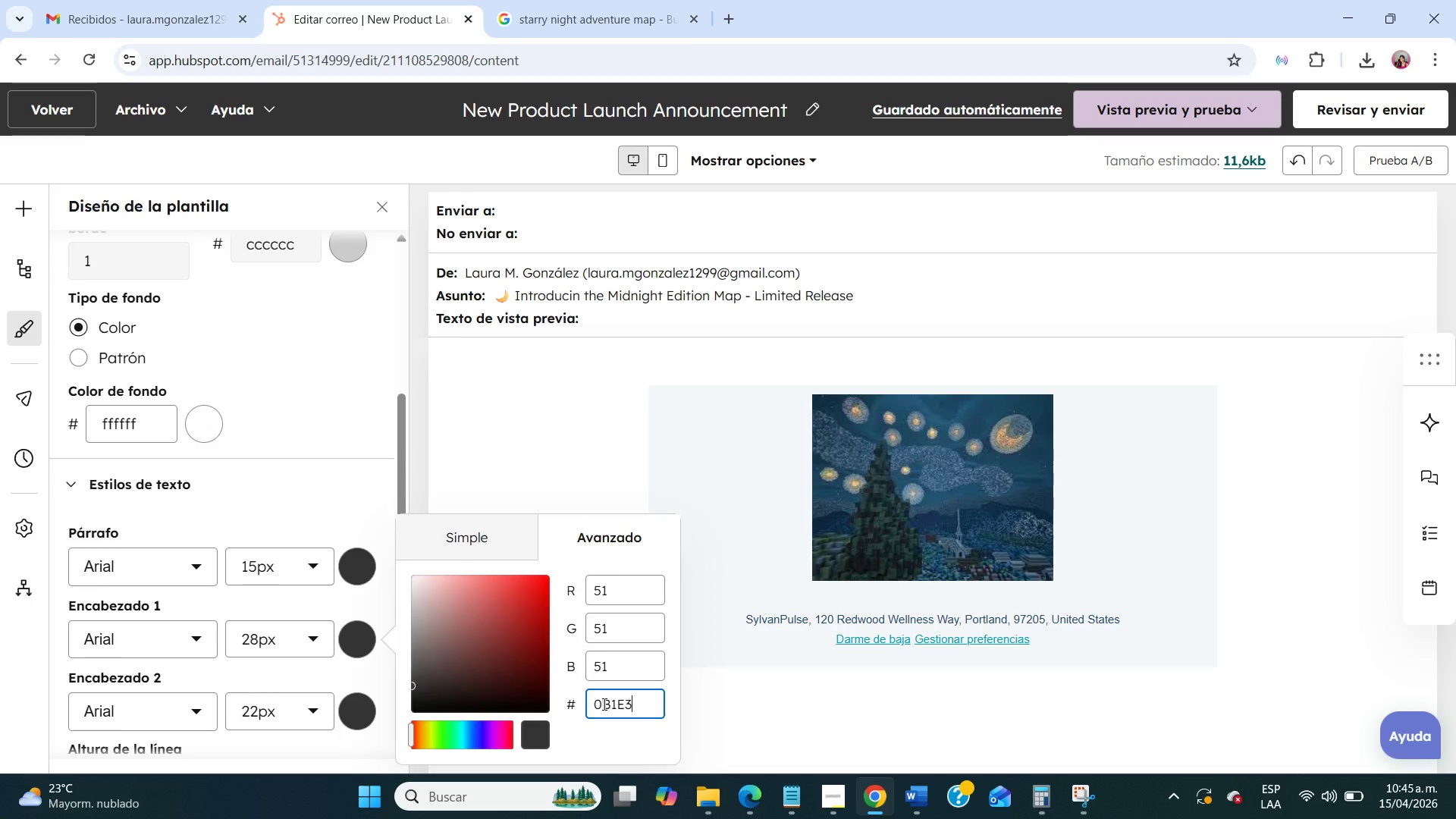 
key(A)
 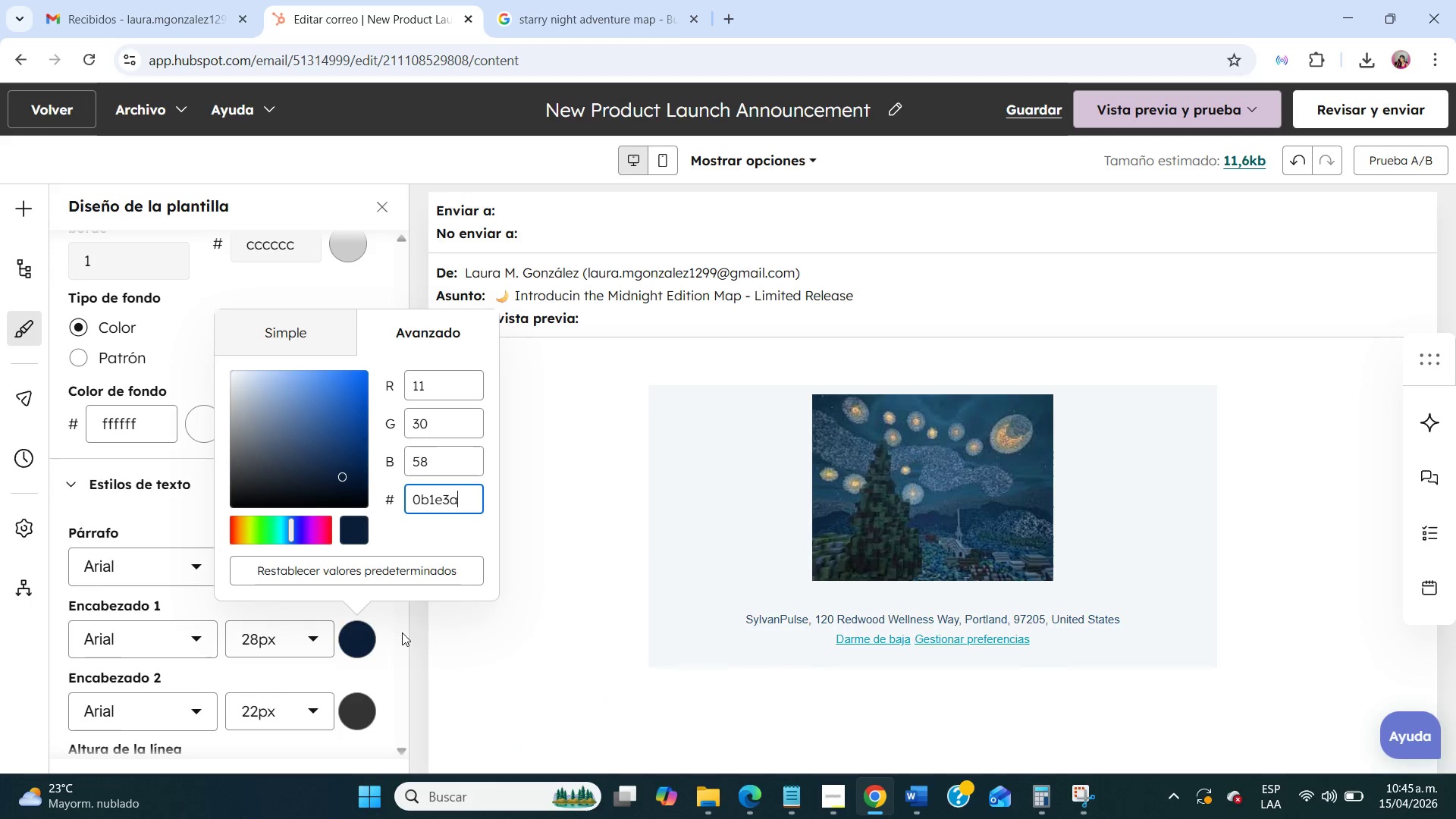 
left_click([402, 632])
 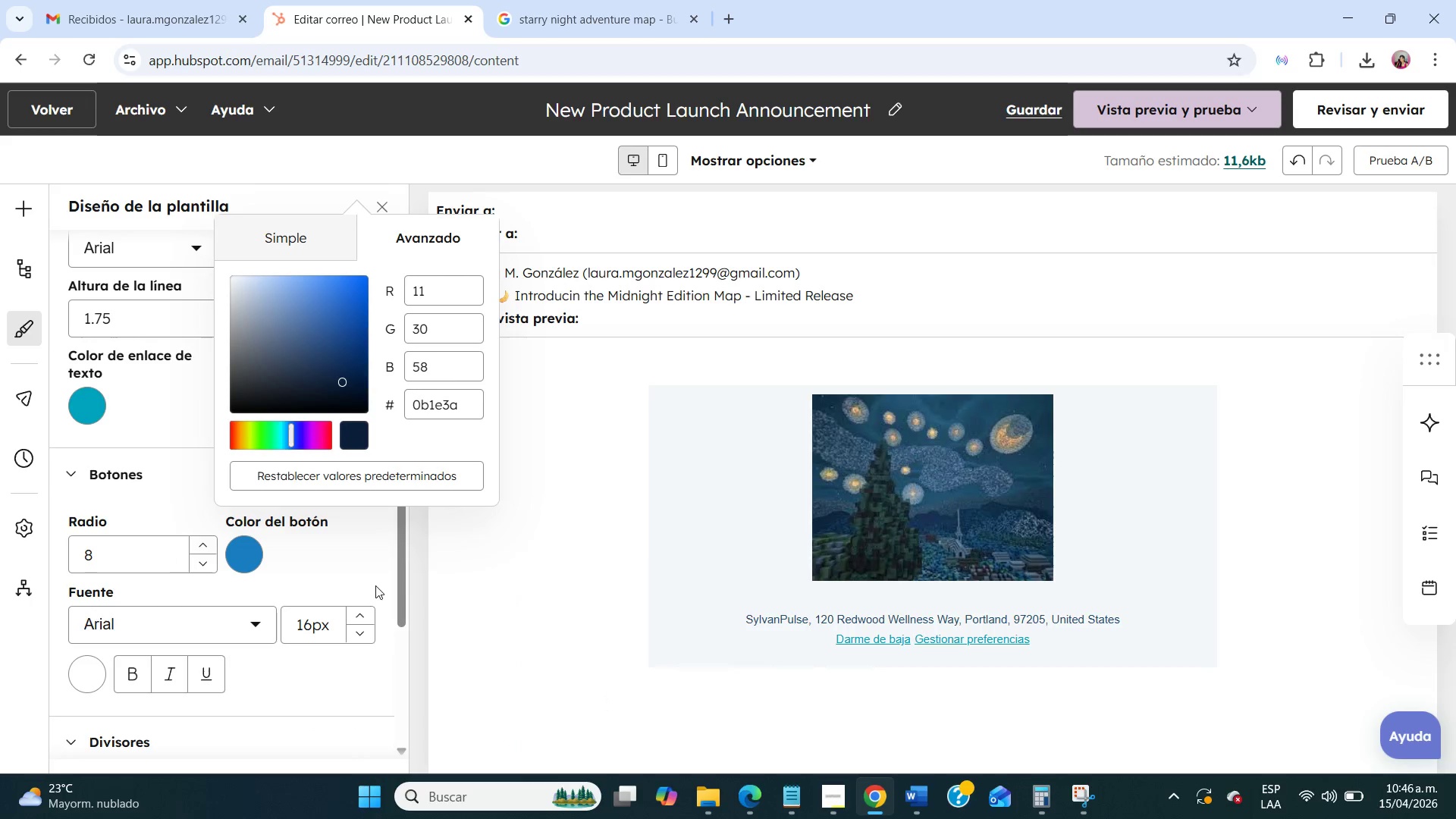 
left_click([370, 579])
 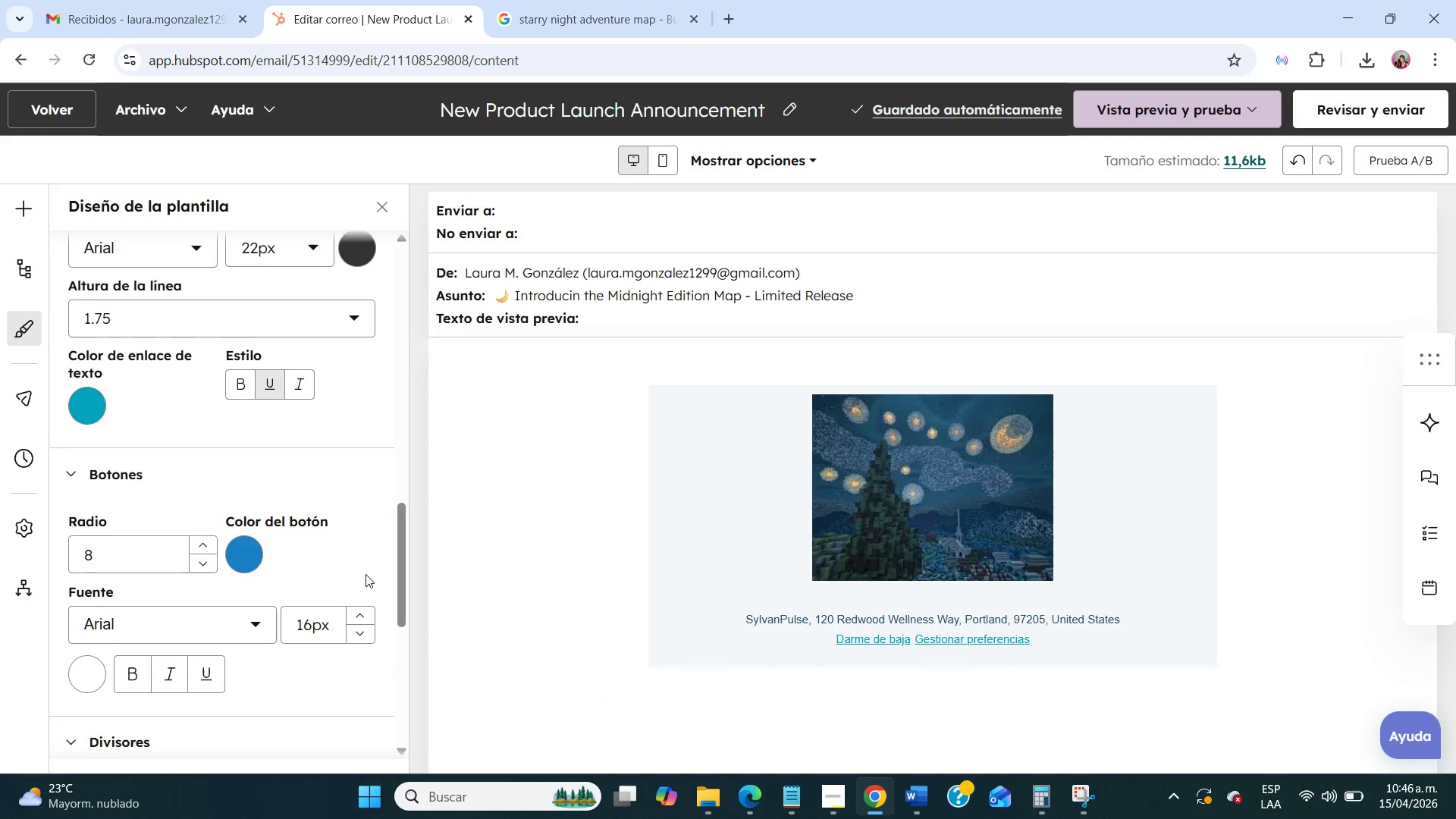 
scroll: coordinate [365, 573], scroll_direction: up, amount: 3.0
 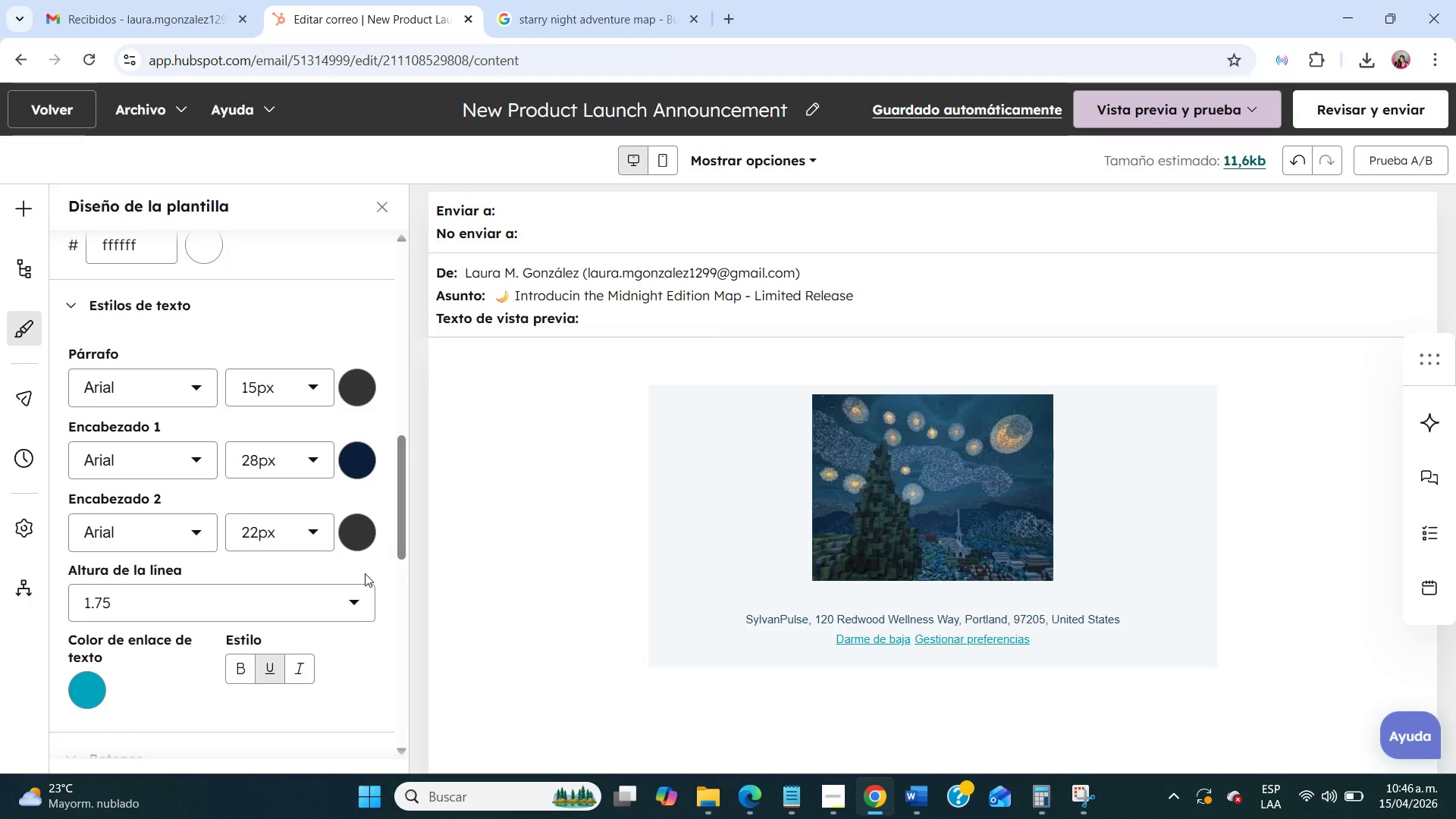 
wait(8.96)
 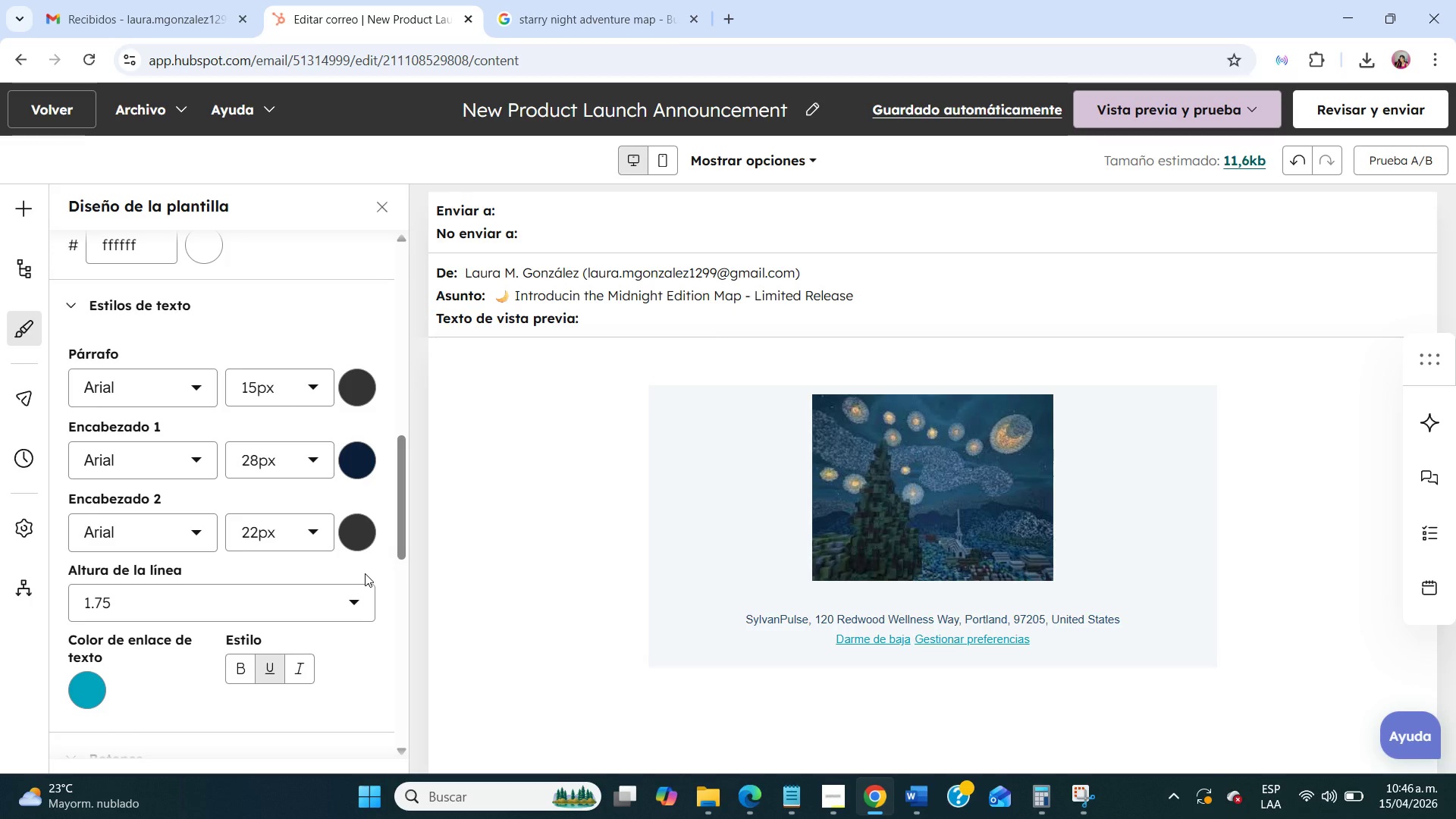 
left_click([82, 695])
 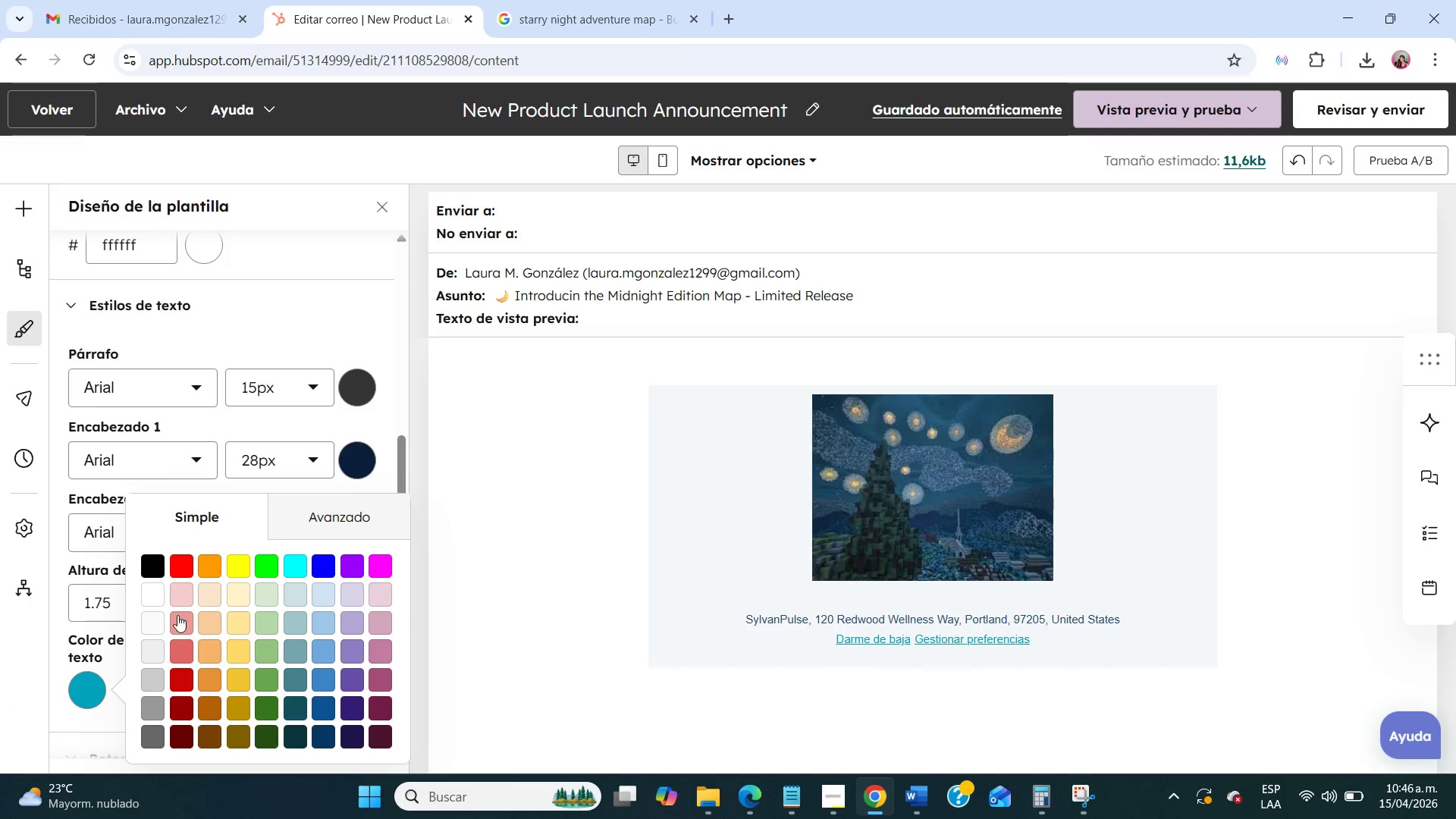 
left_click([319, 529])
 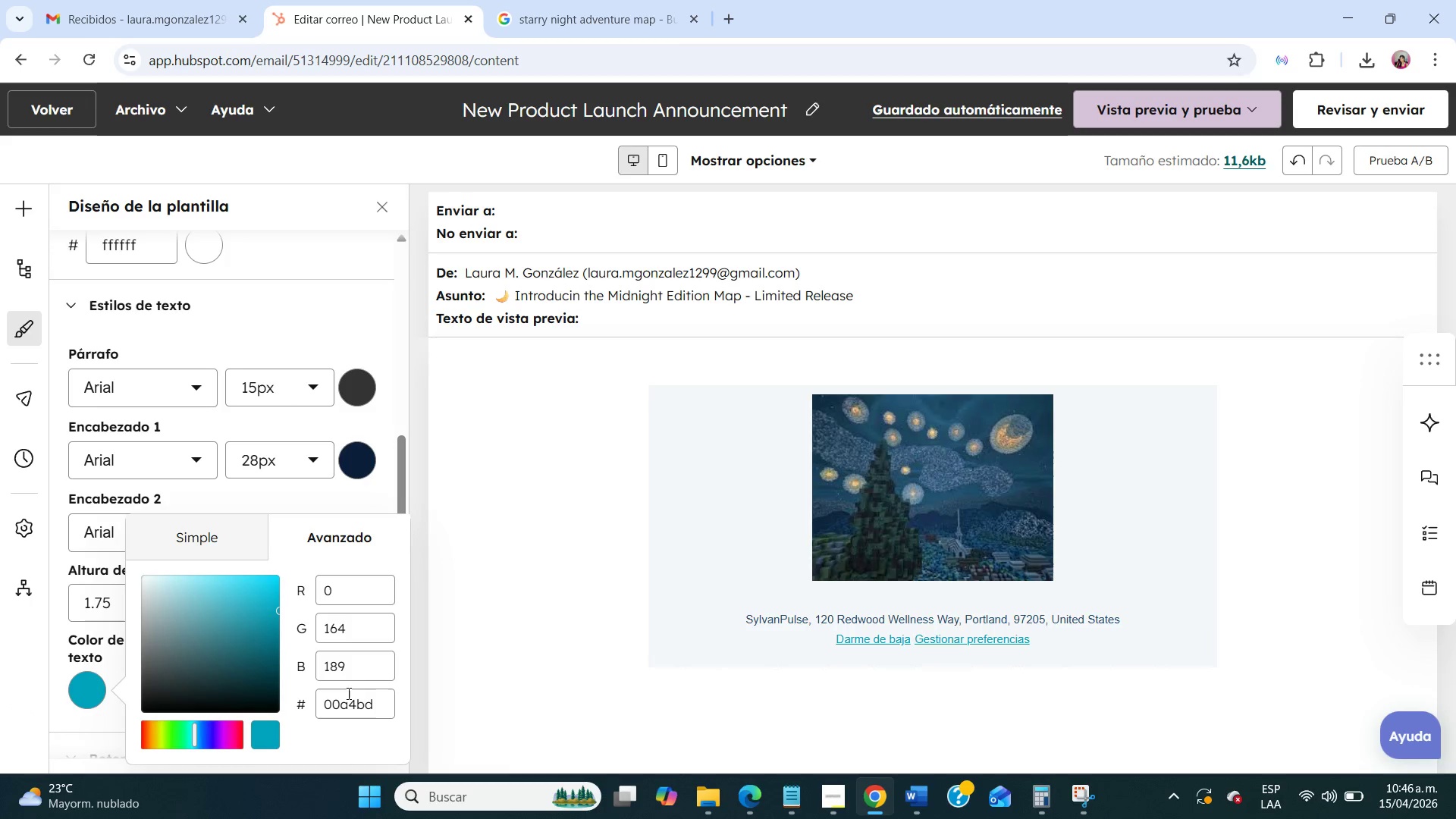 
double_click([348, 694])
 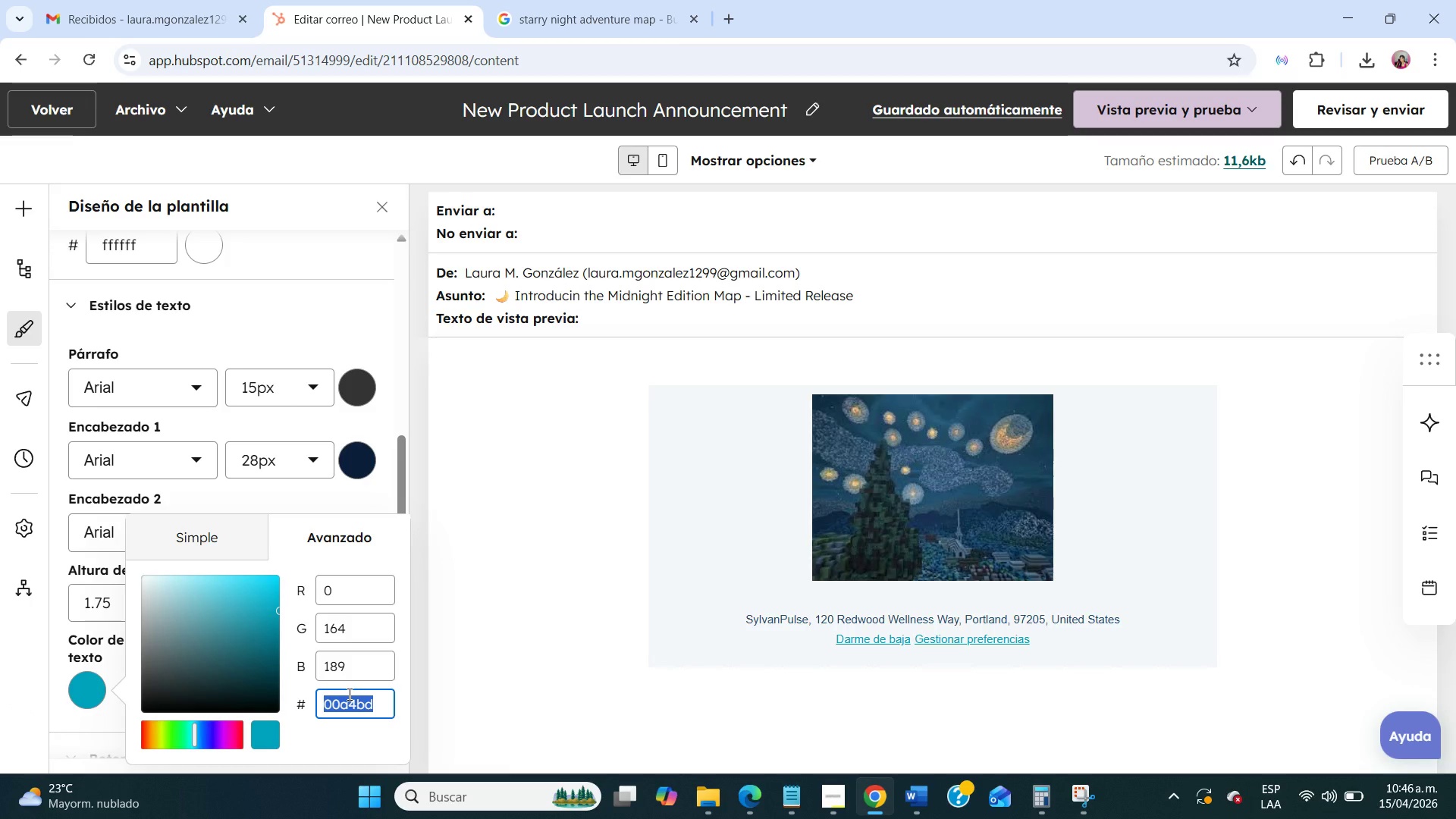 
type(2F80ED)
key(NumpadEnter)
 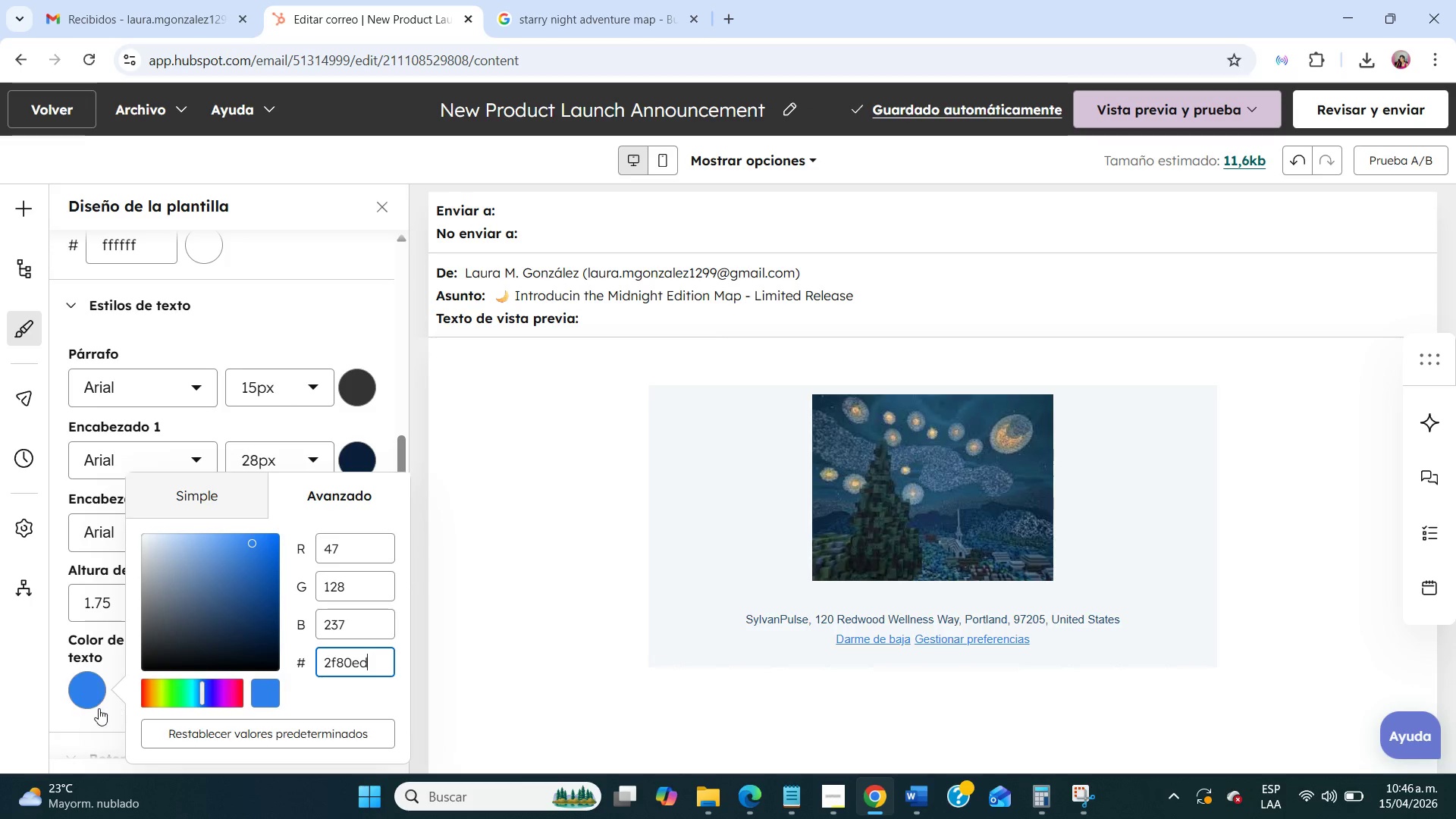 
left_click([107, 720])
 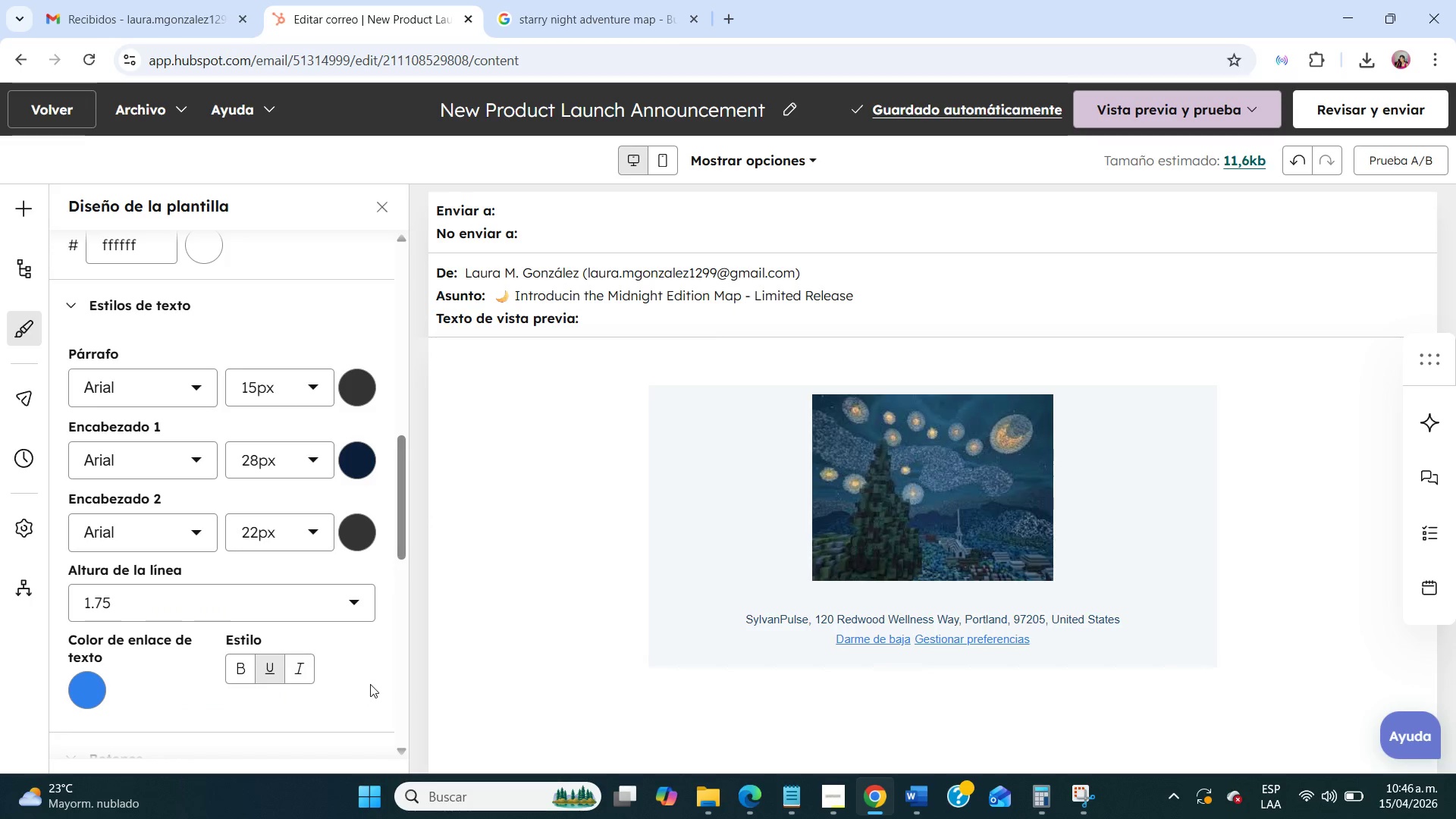 
scroll: coordinate [363, 667], scroll_direction: down, amount: 4.0
 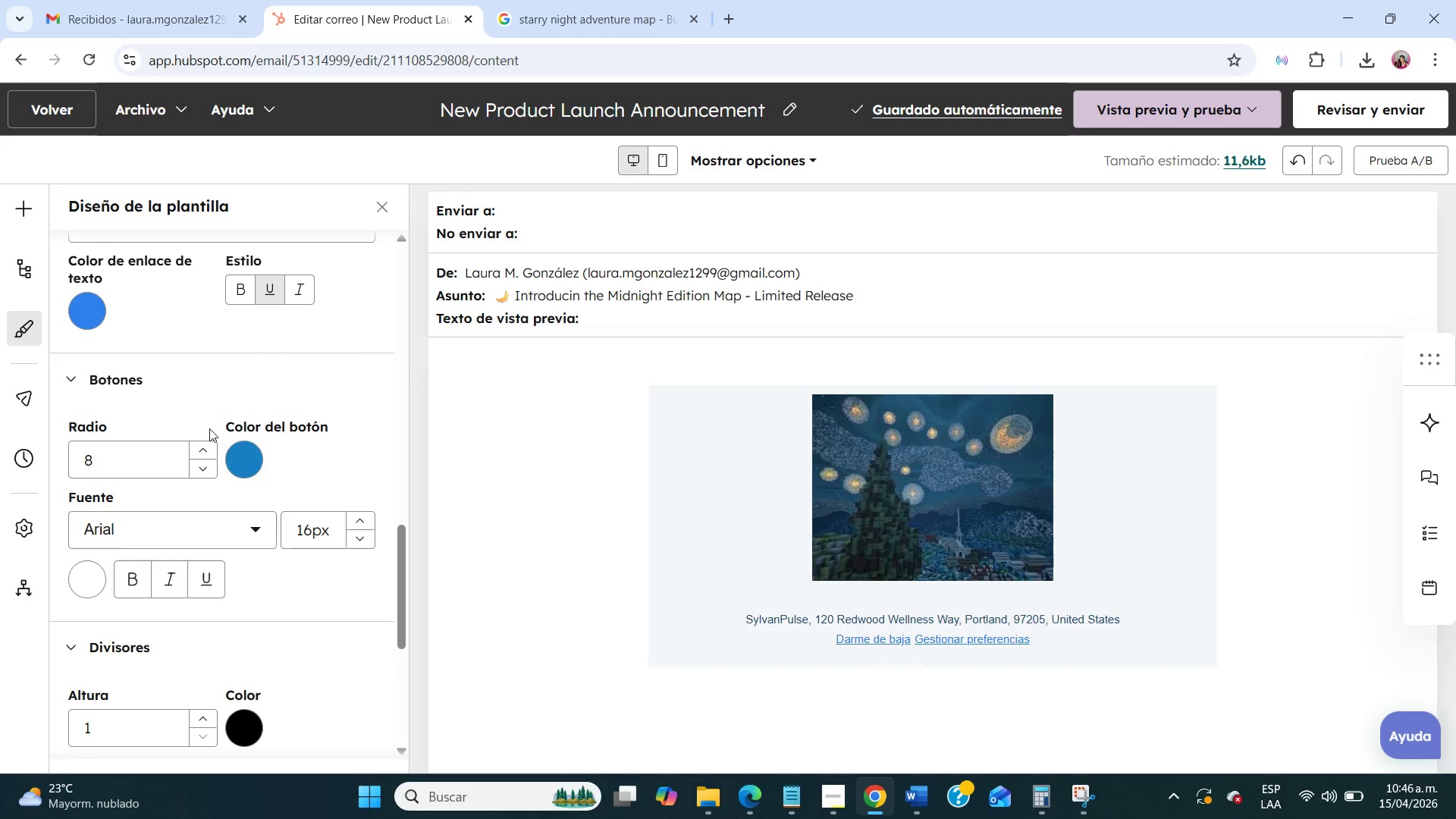 
left_click([237, 450])
 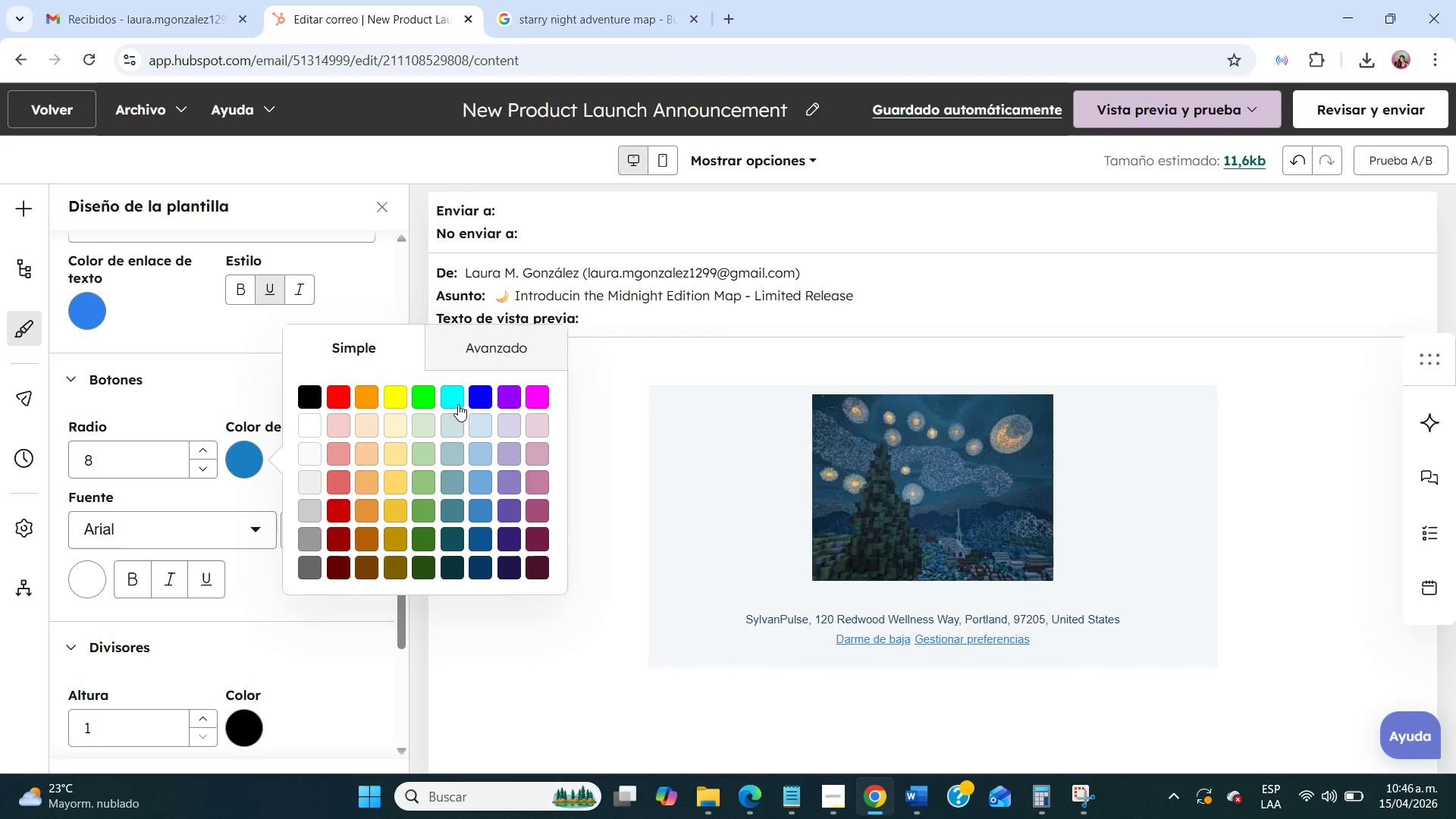 
left_click([474, 344])
 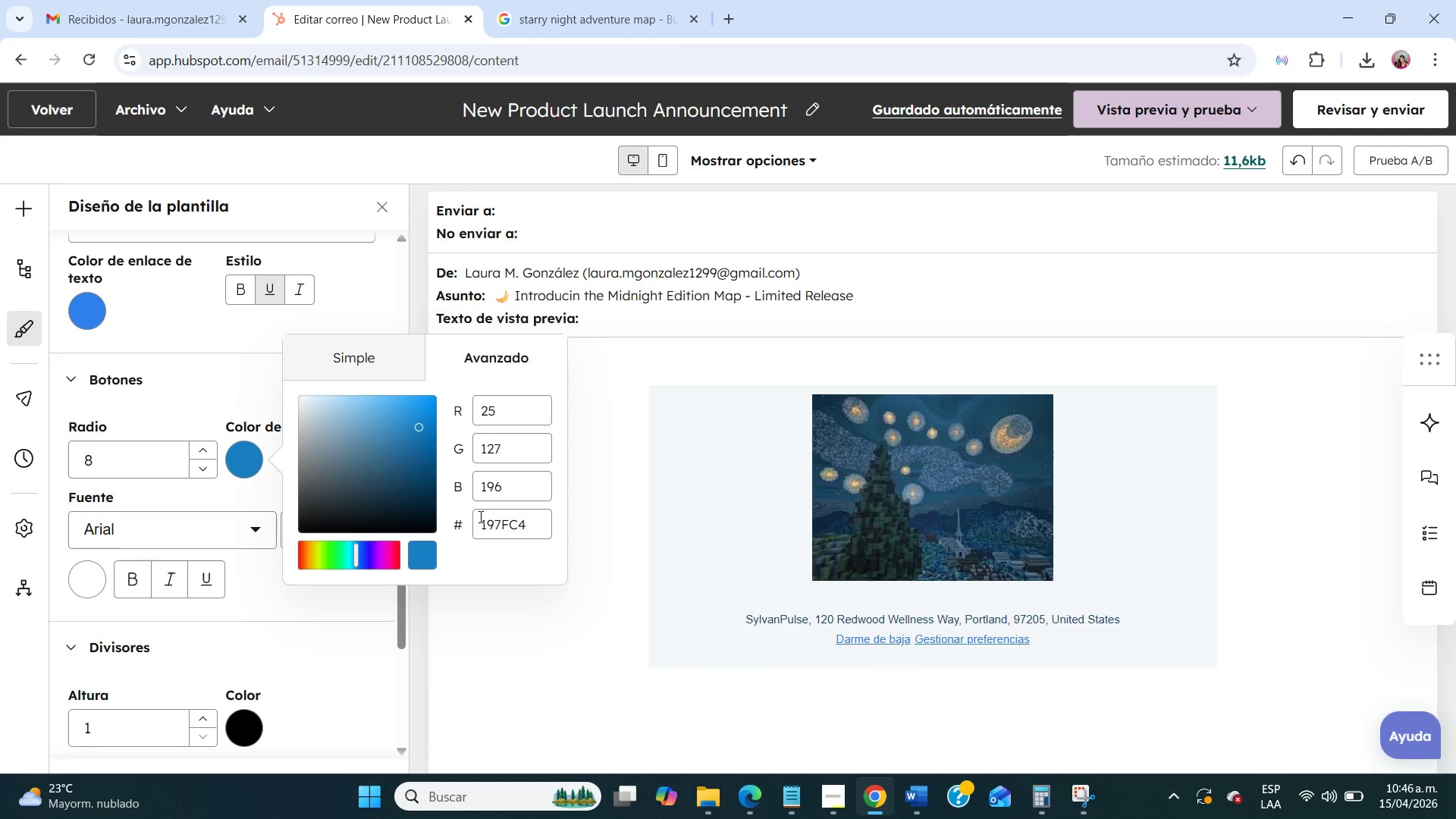 
double_click([482, 514])
 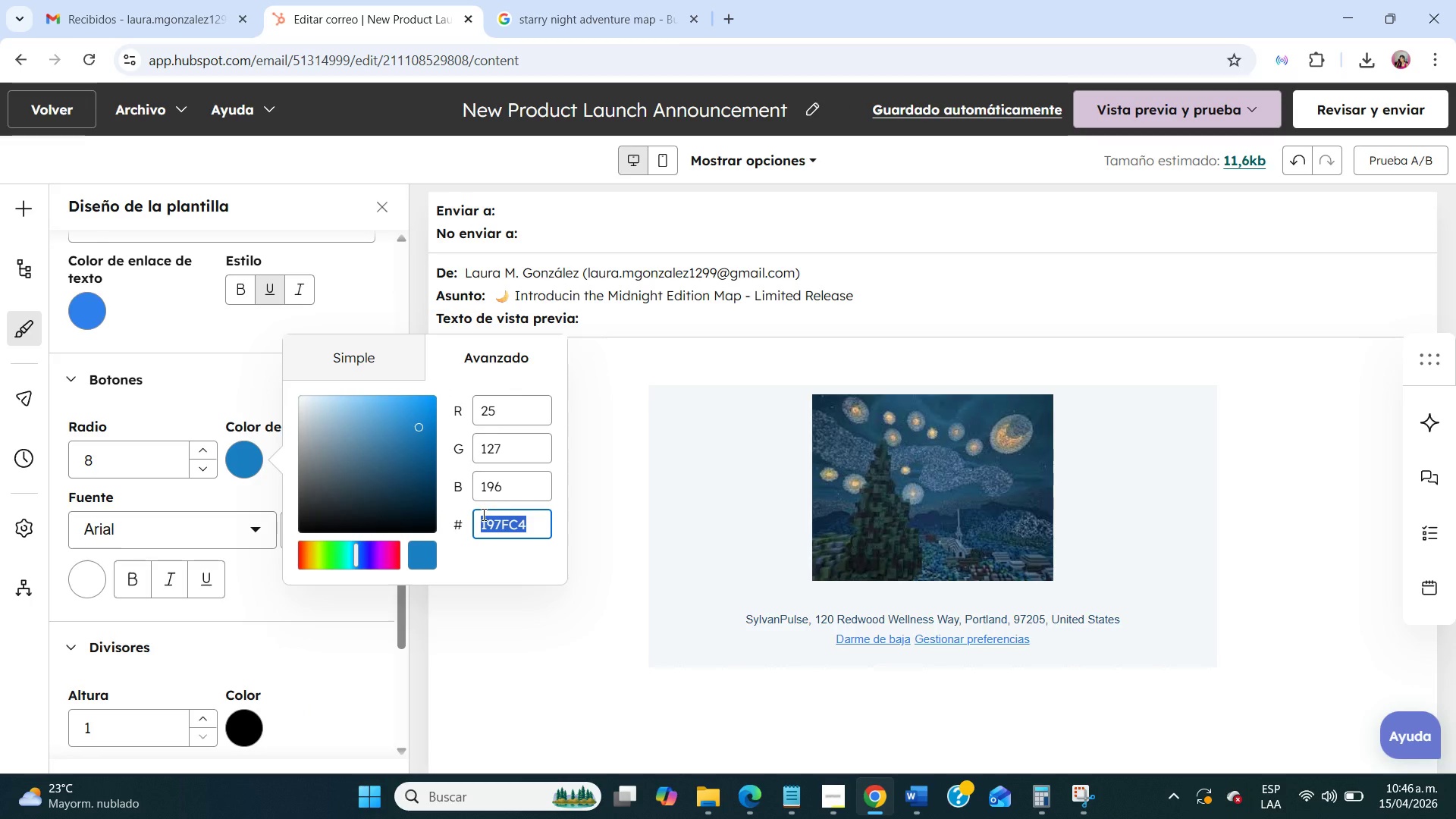 
key(F)
 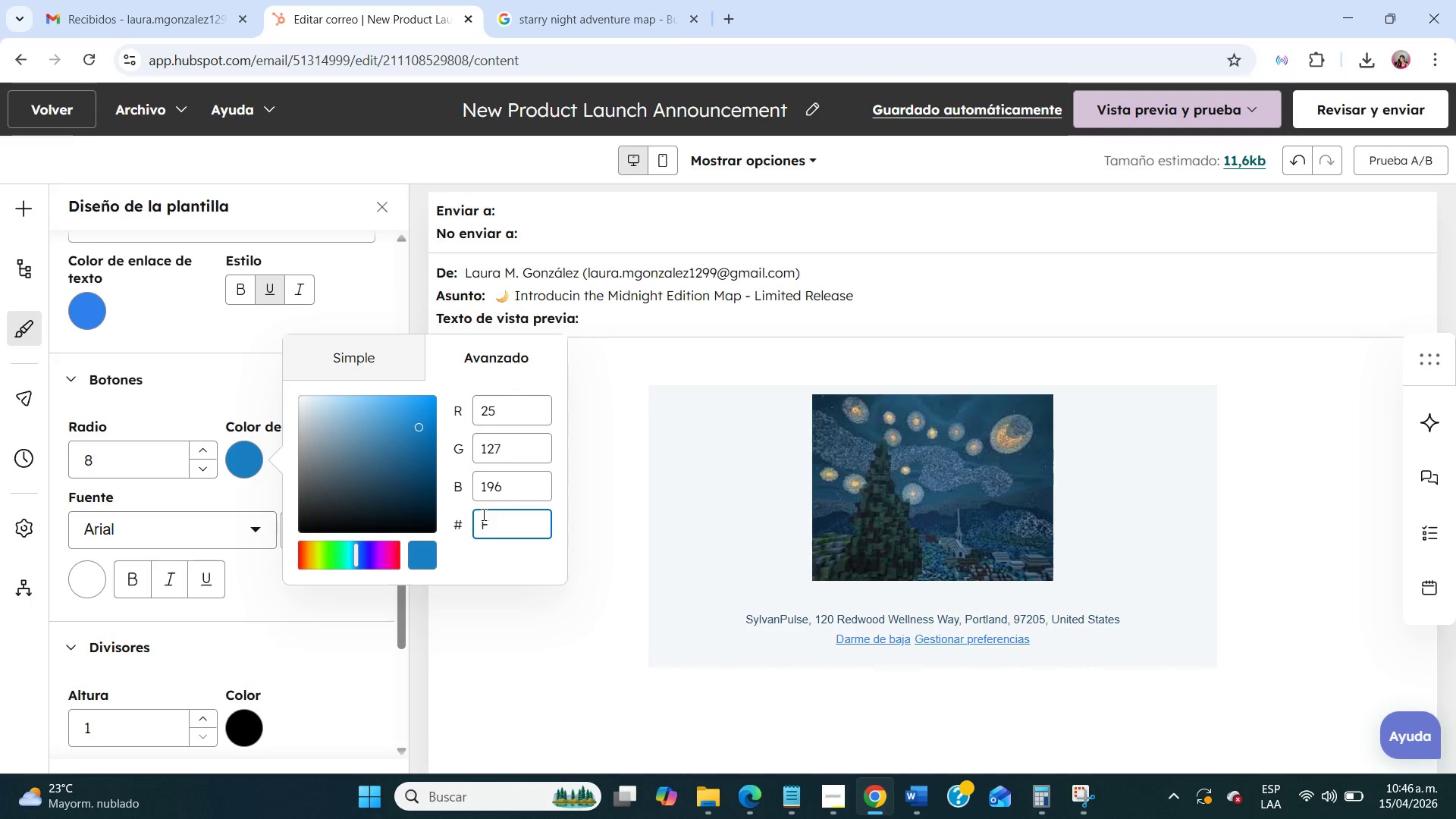 
key(Numpad2)
 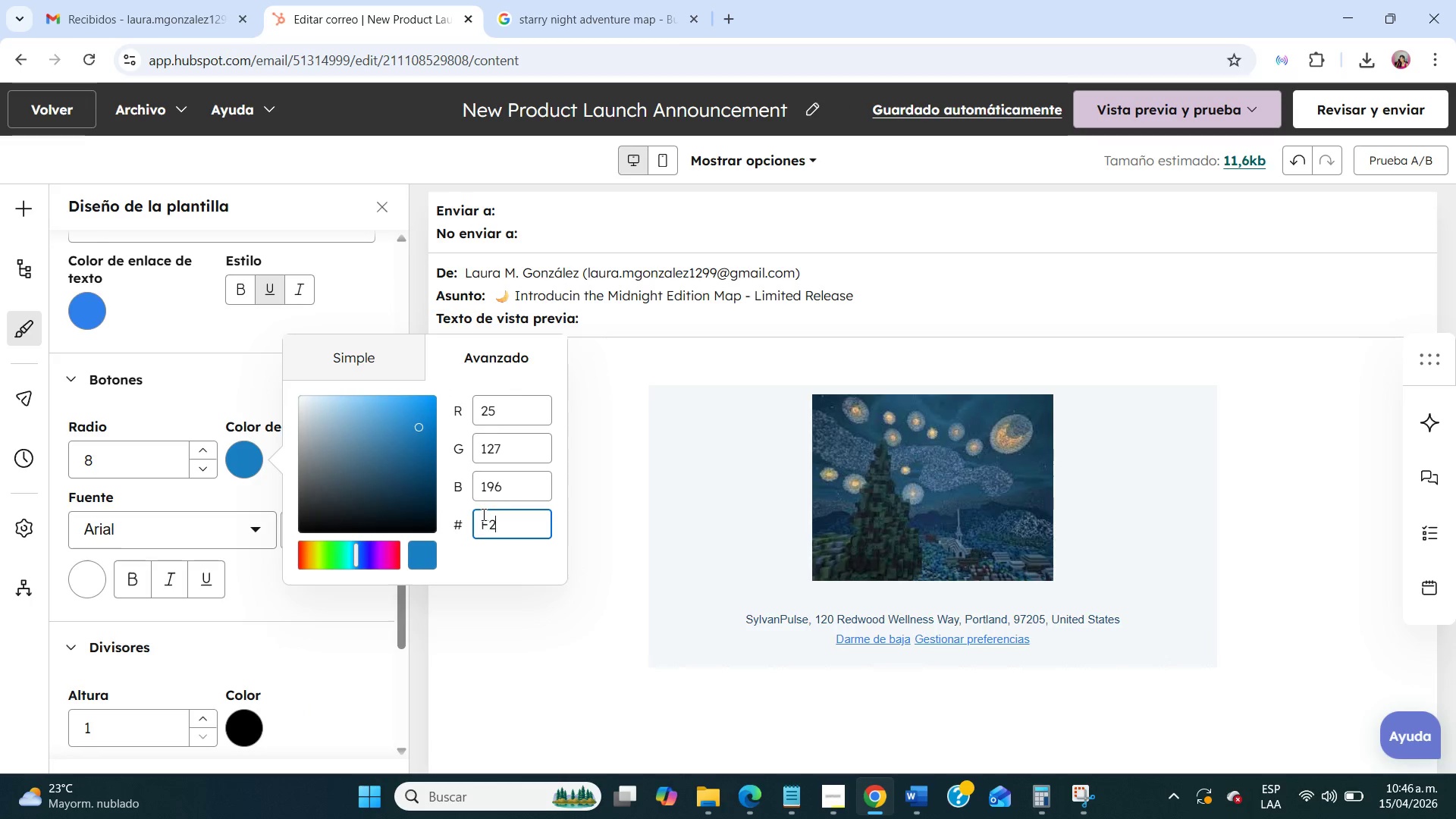 
key(C)
 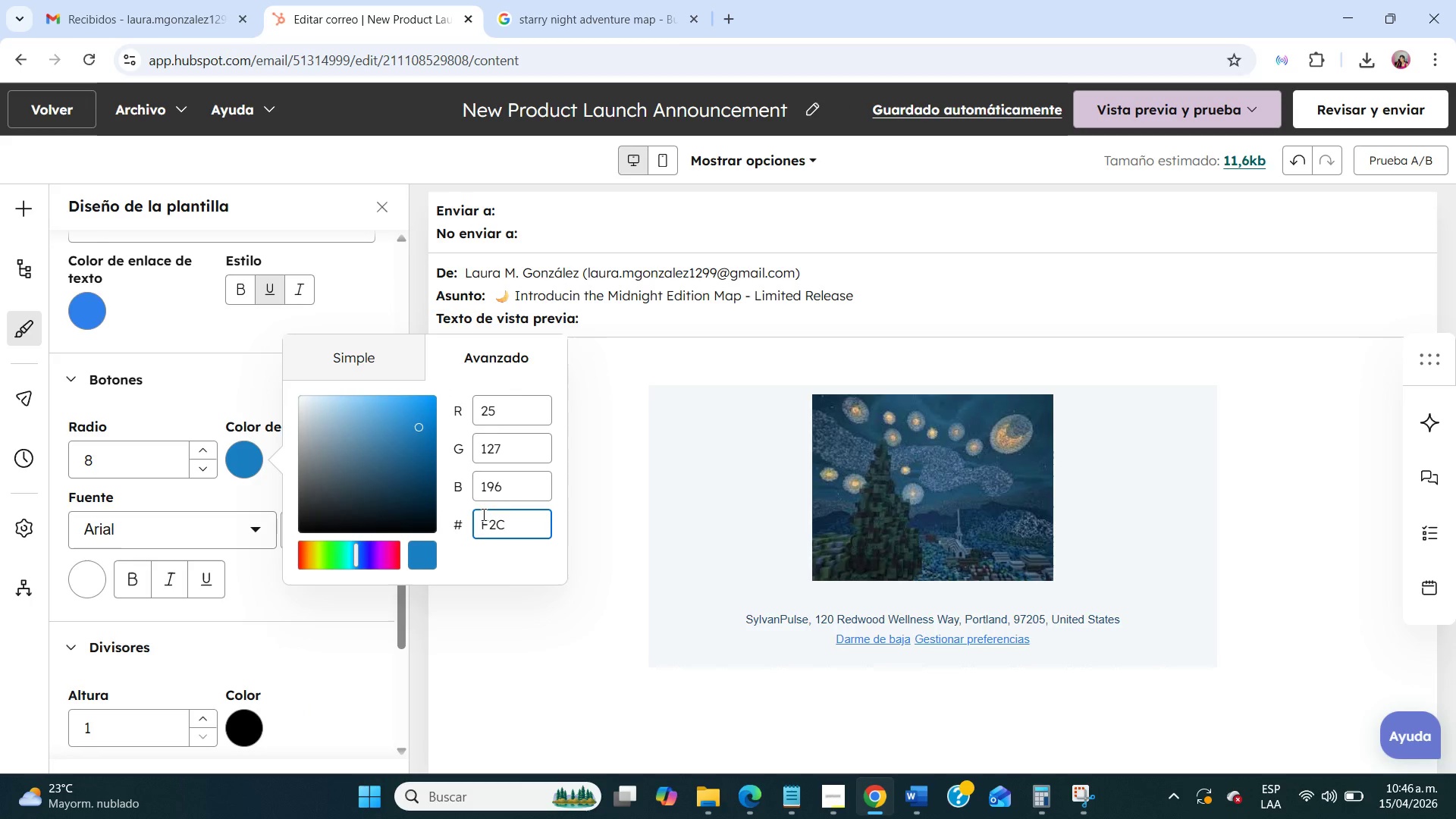 
key(Numpad9)
 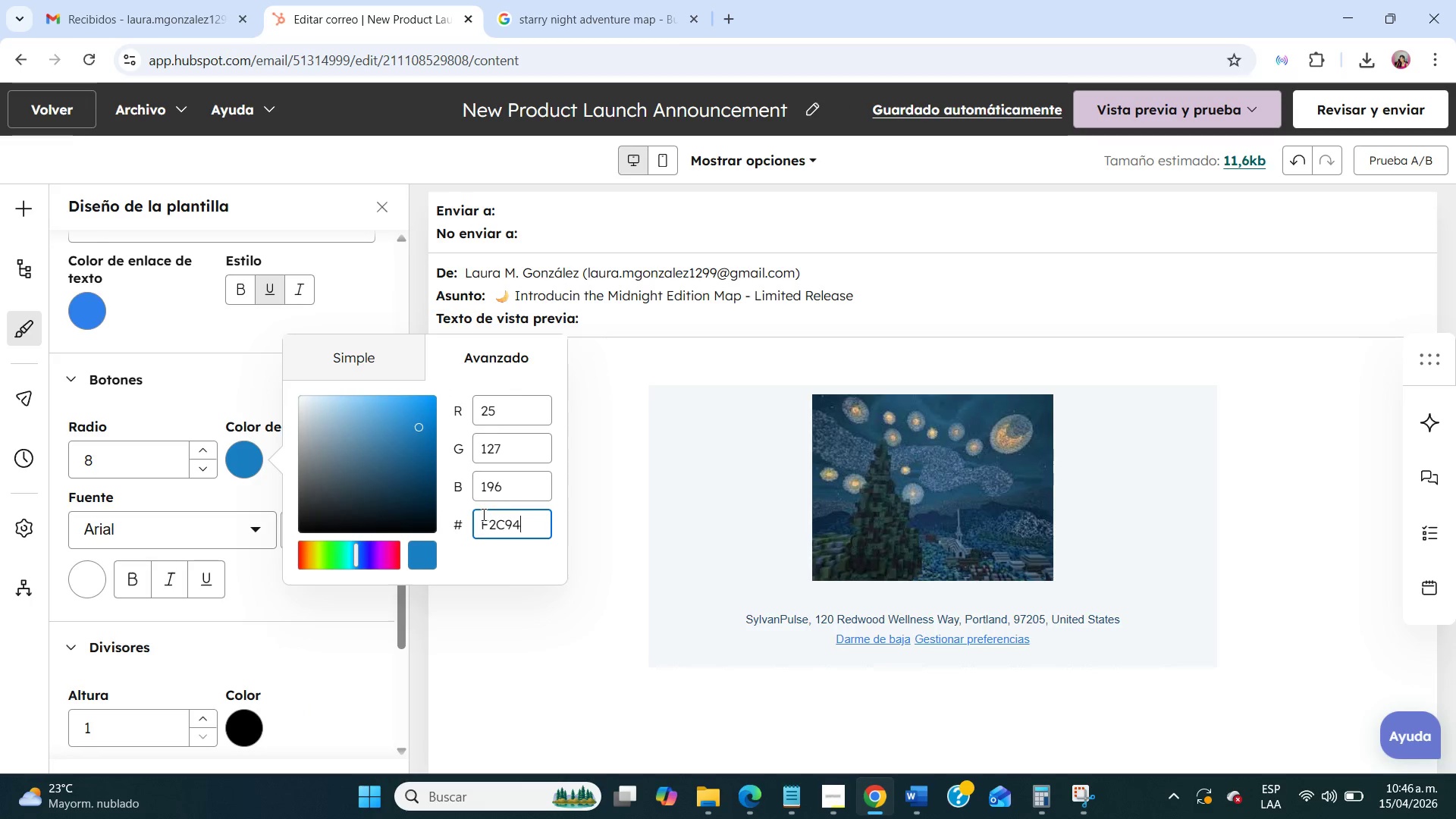 
key(Numpad4)
 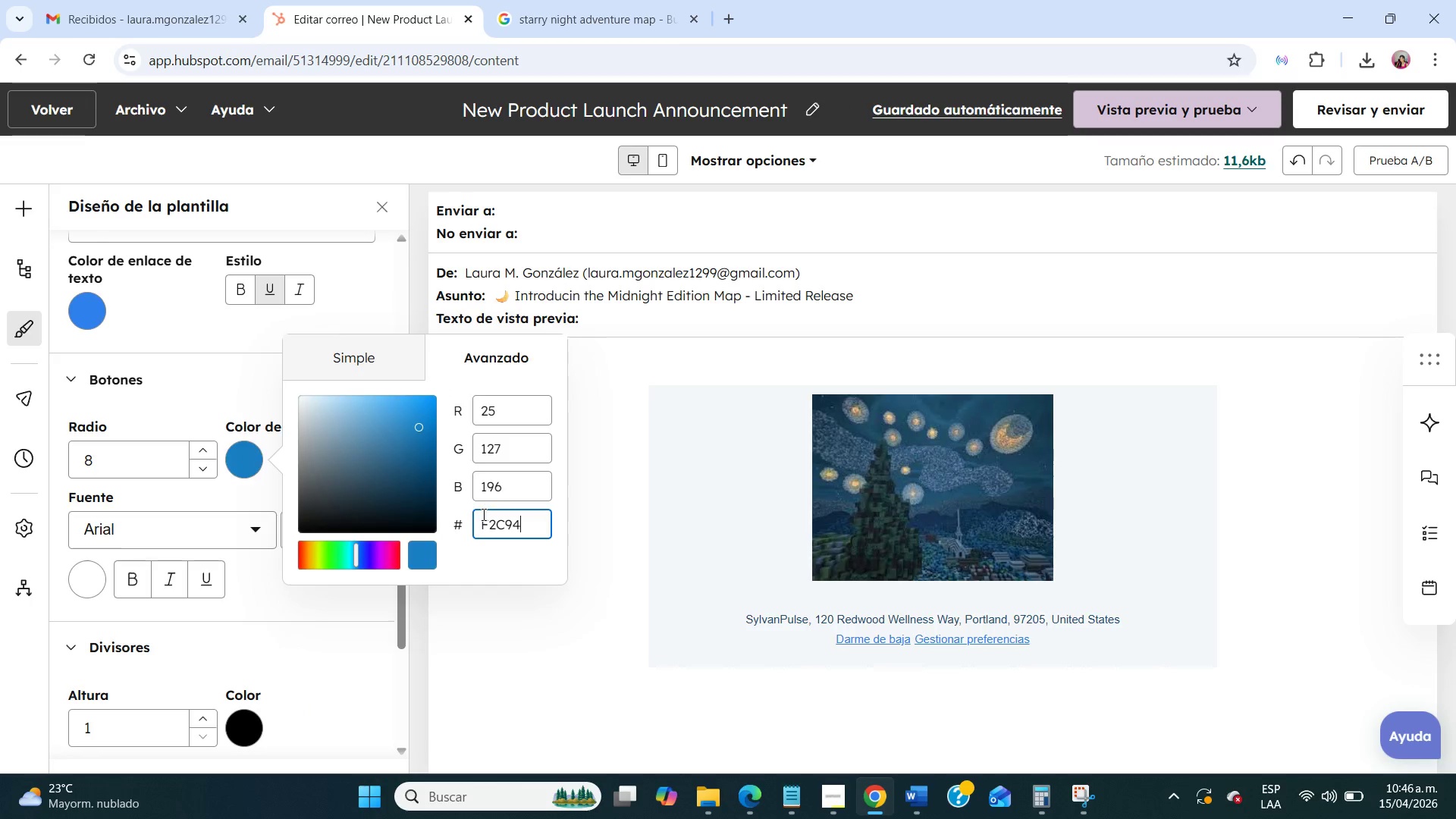 
key(C)
 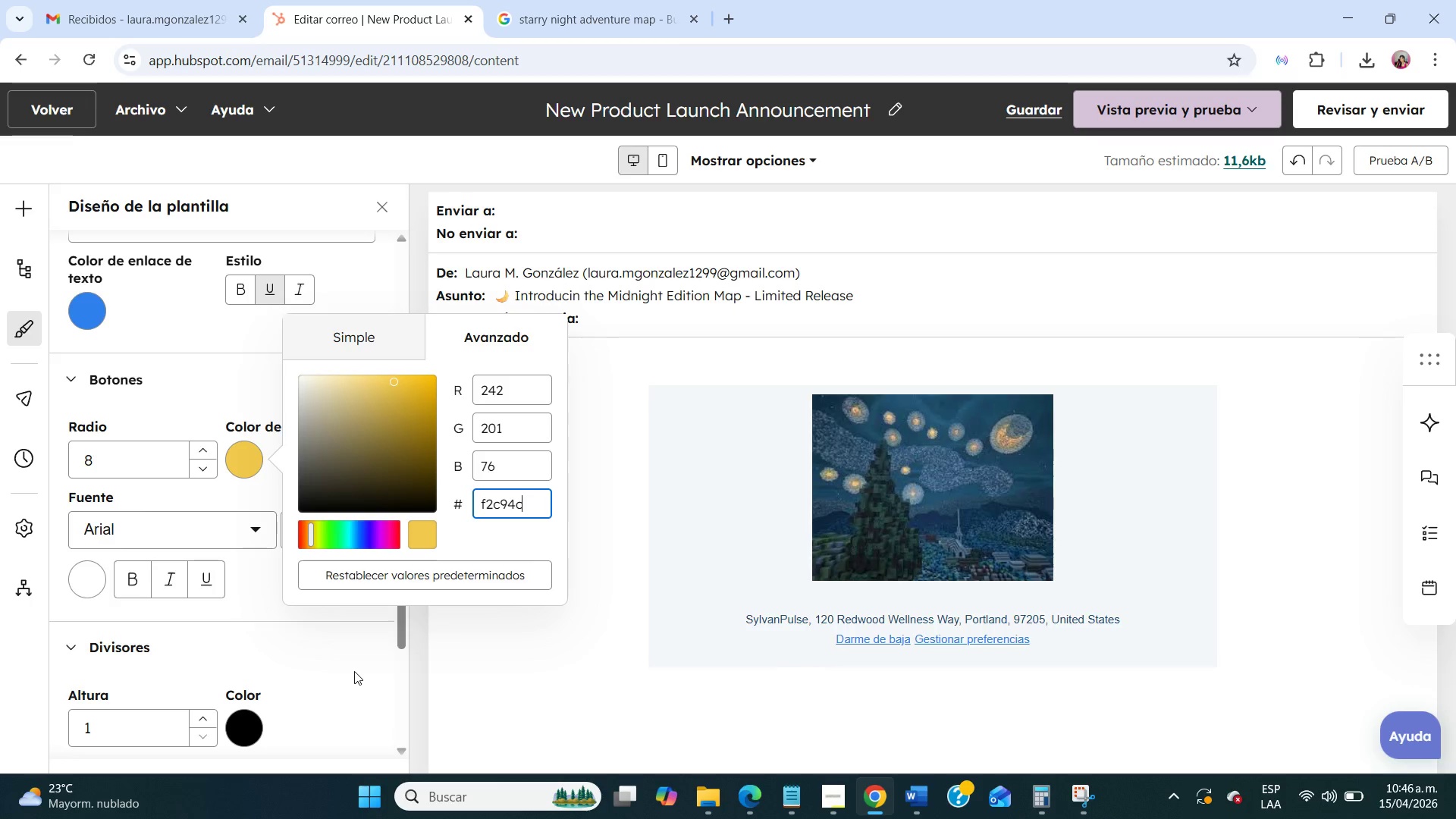 
left_click([354, 671])
 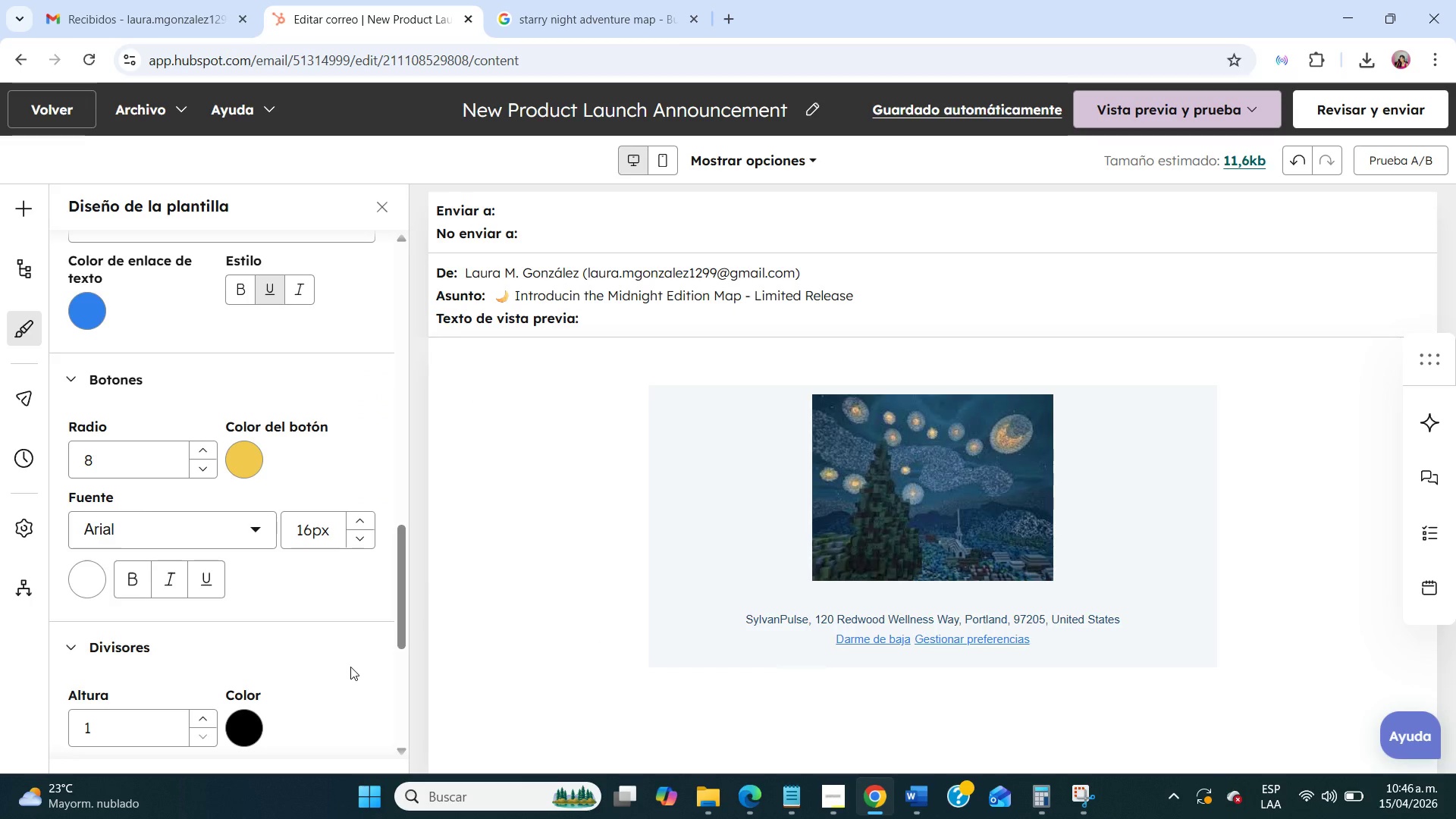 
wait(13.27)
 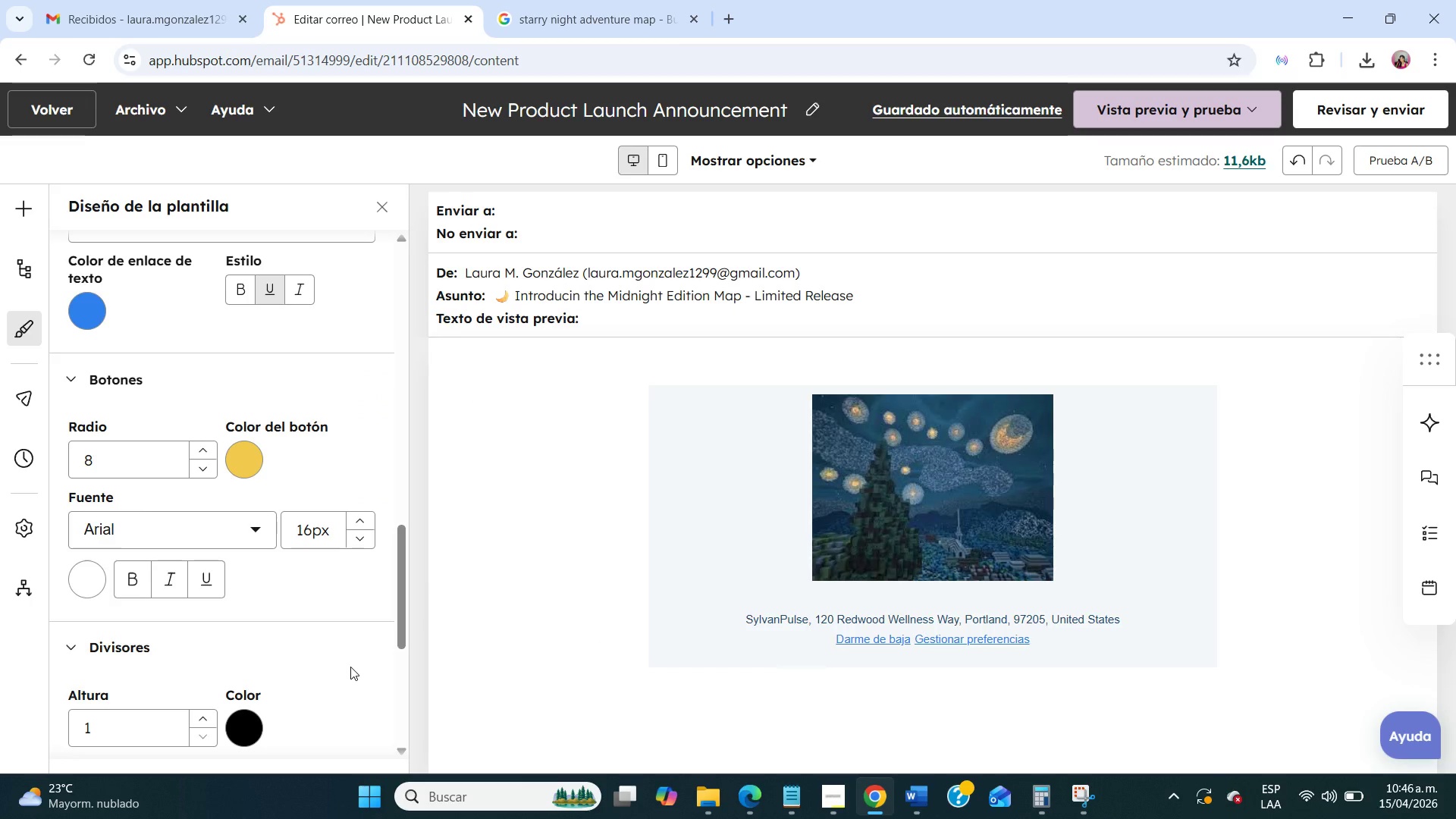 
scroll: coordinate [281, 579], scroll_direction: up, amount: 3.0
 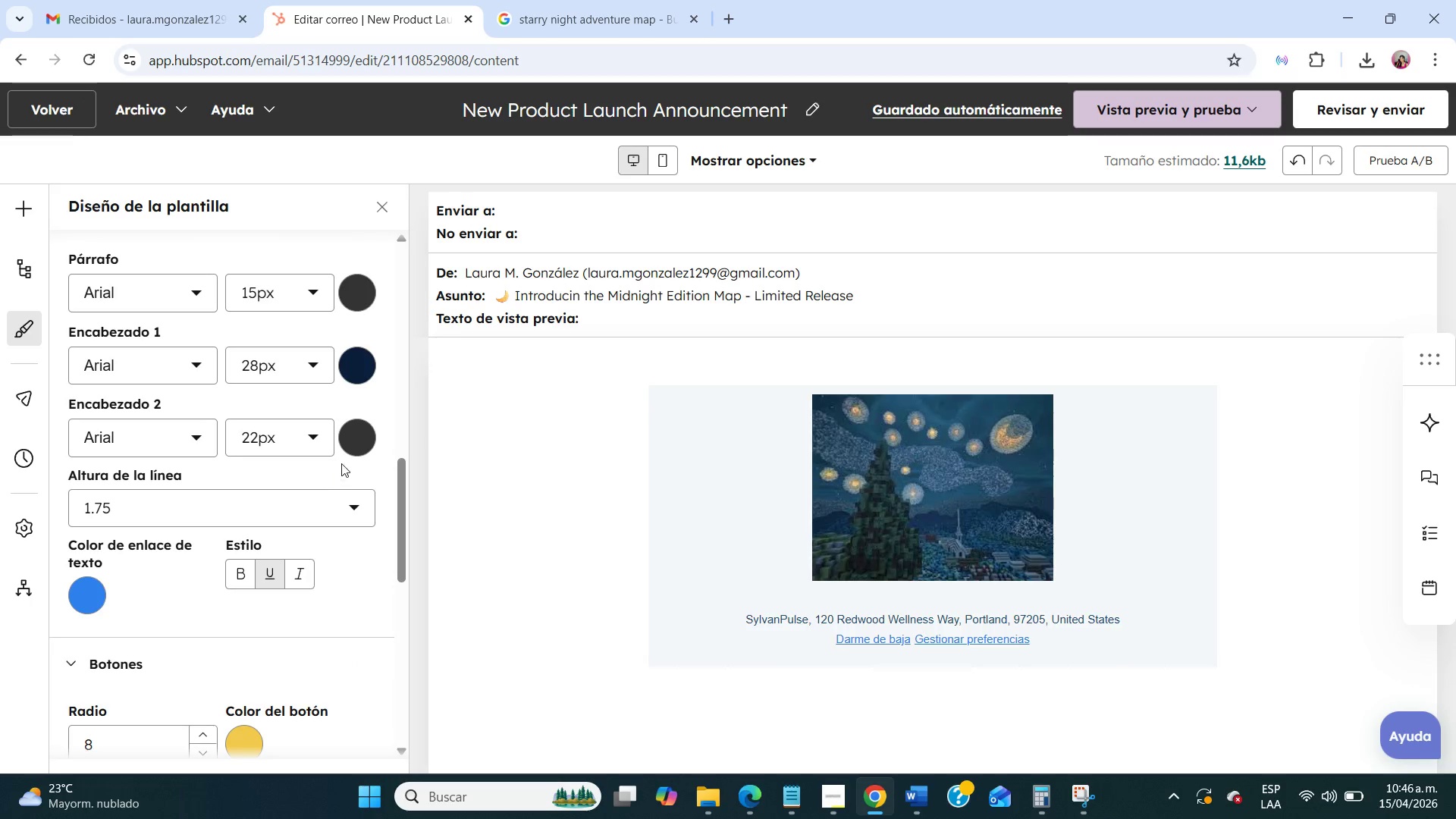 
left_click([346, 453])
 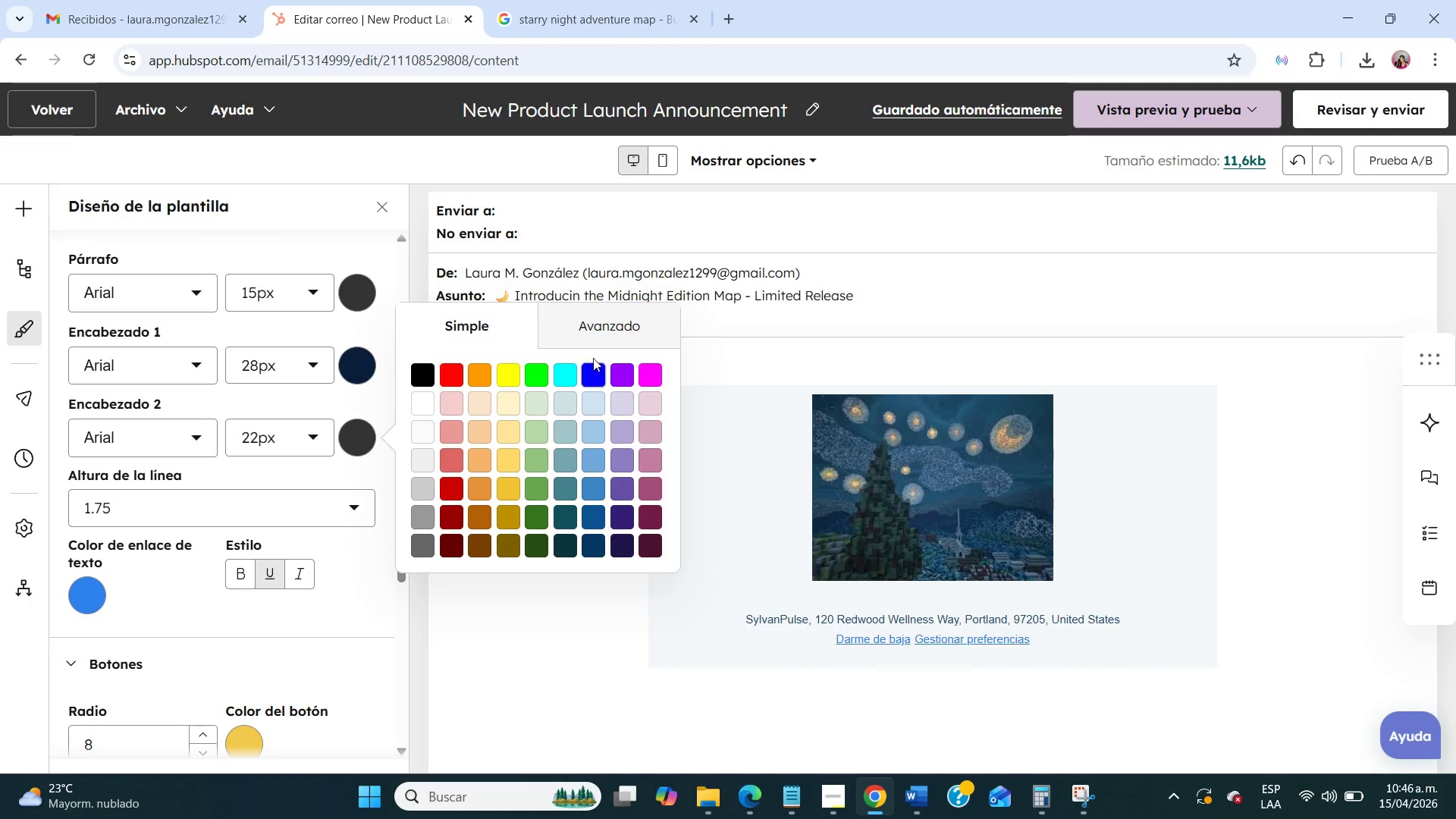 
left_click([592, 325])
 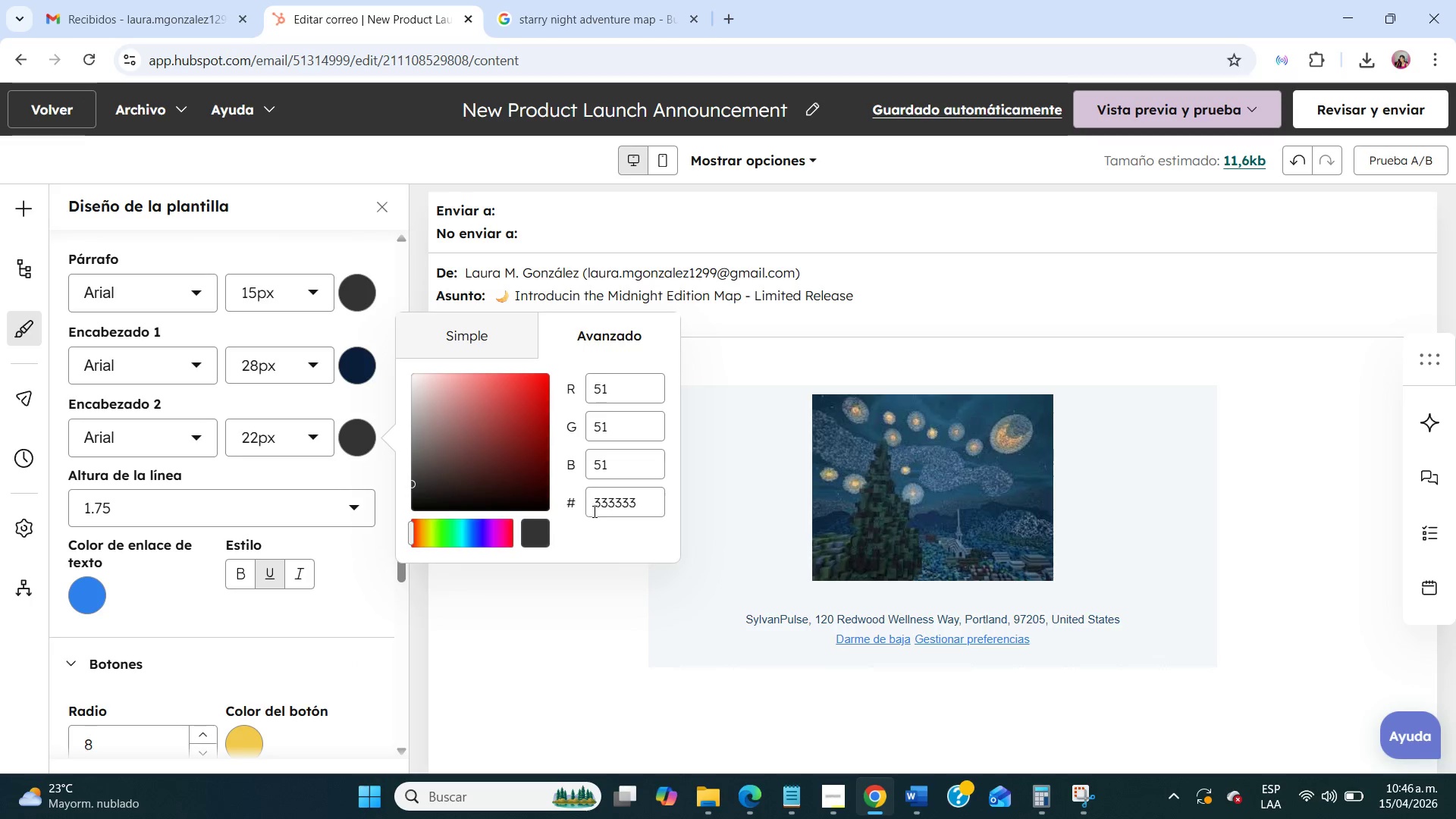 
double_click([593, 511])
 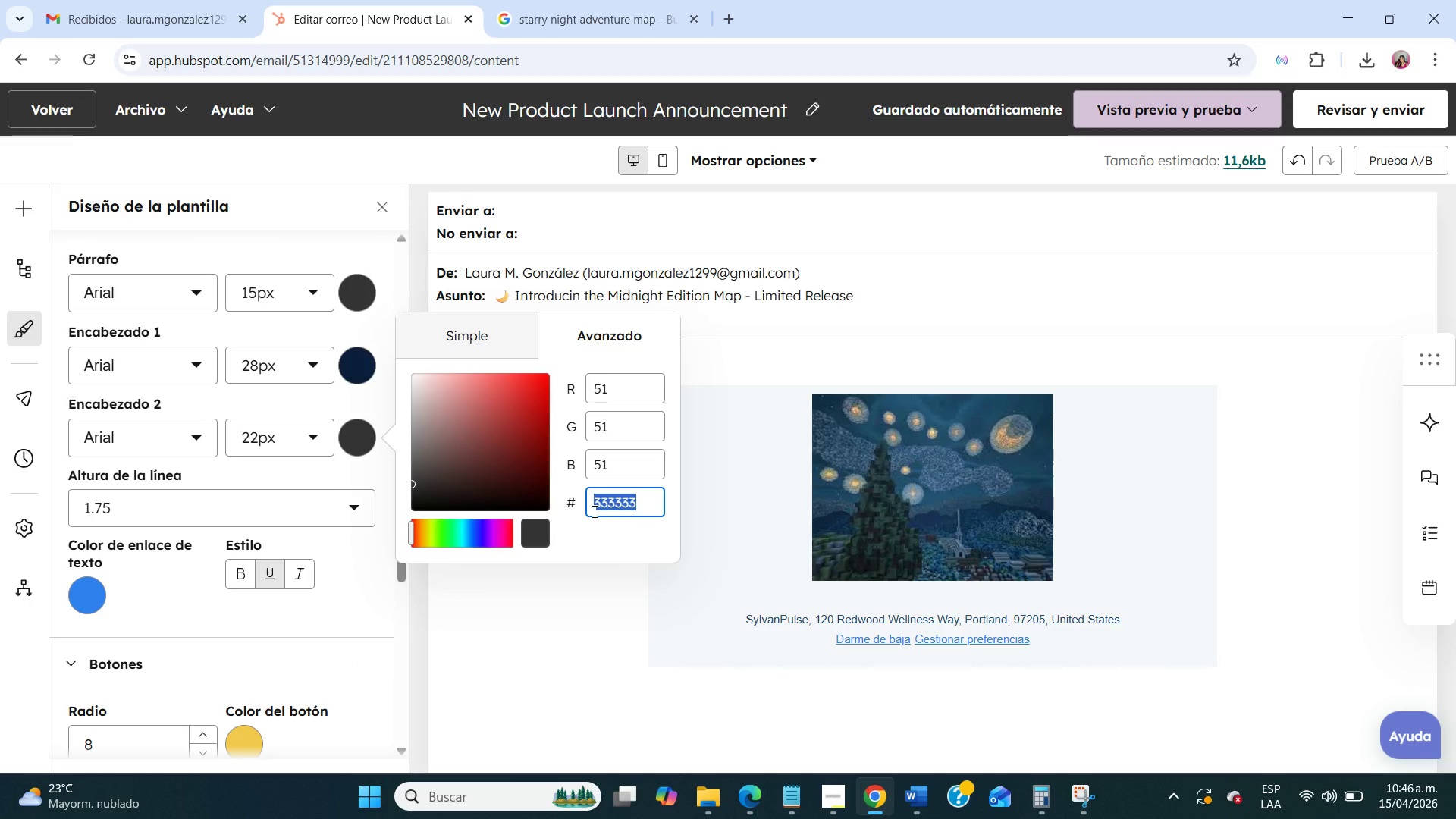 
key(Numpad1)
 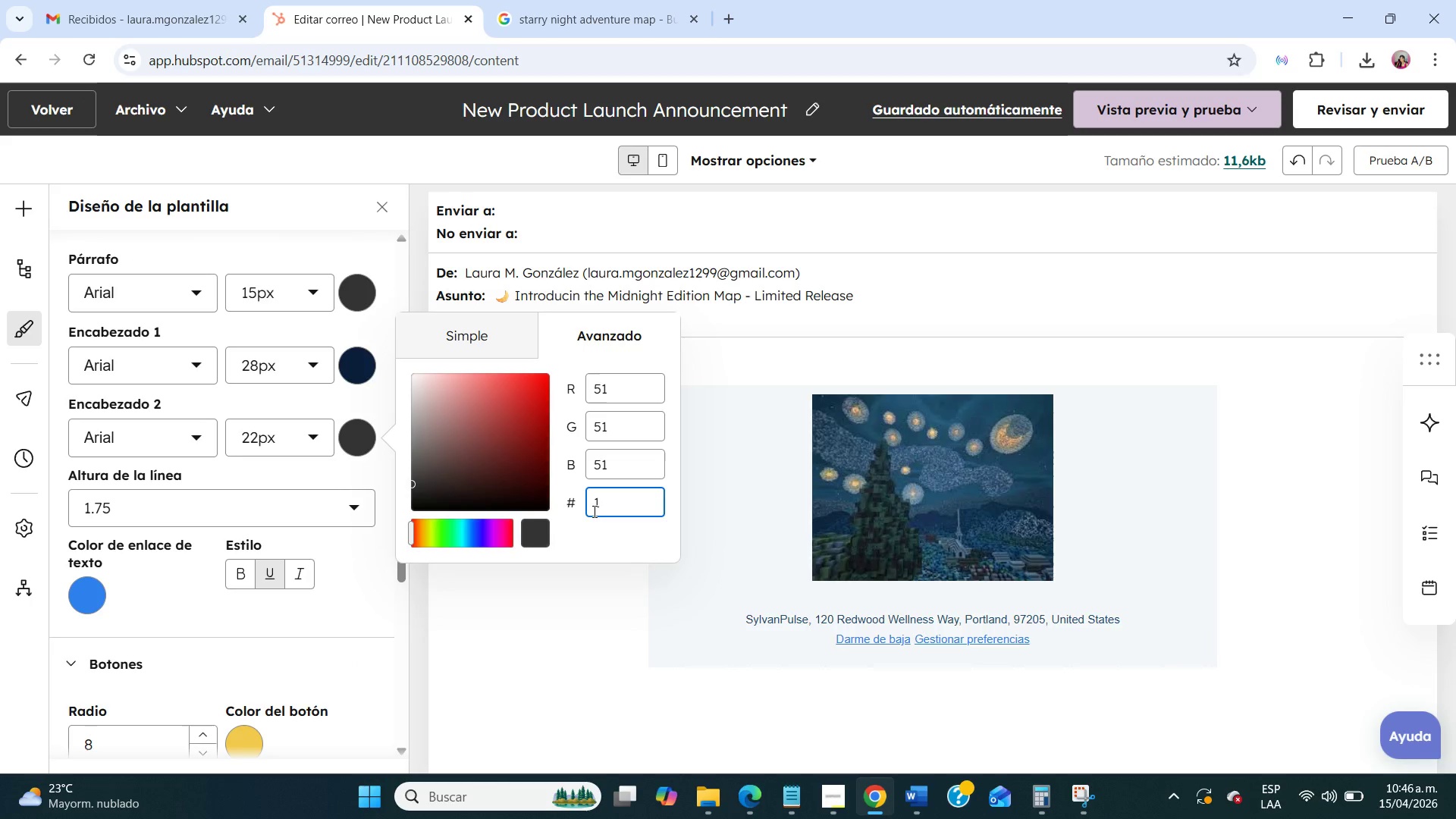 
key(F)
 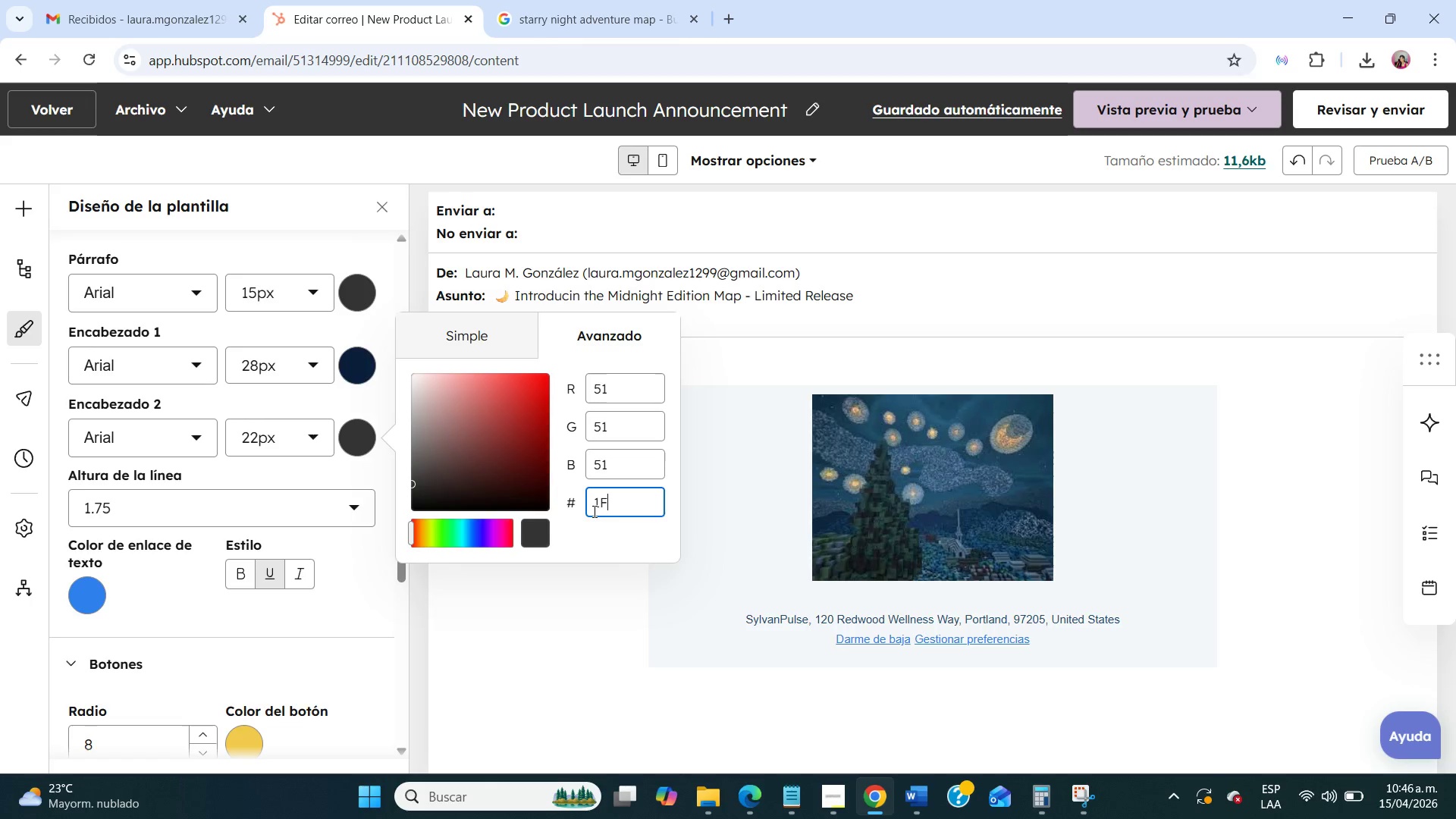 
key(Numpad3)
 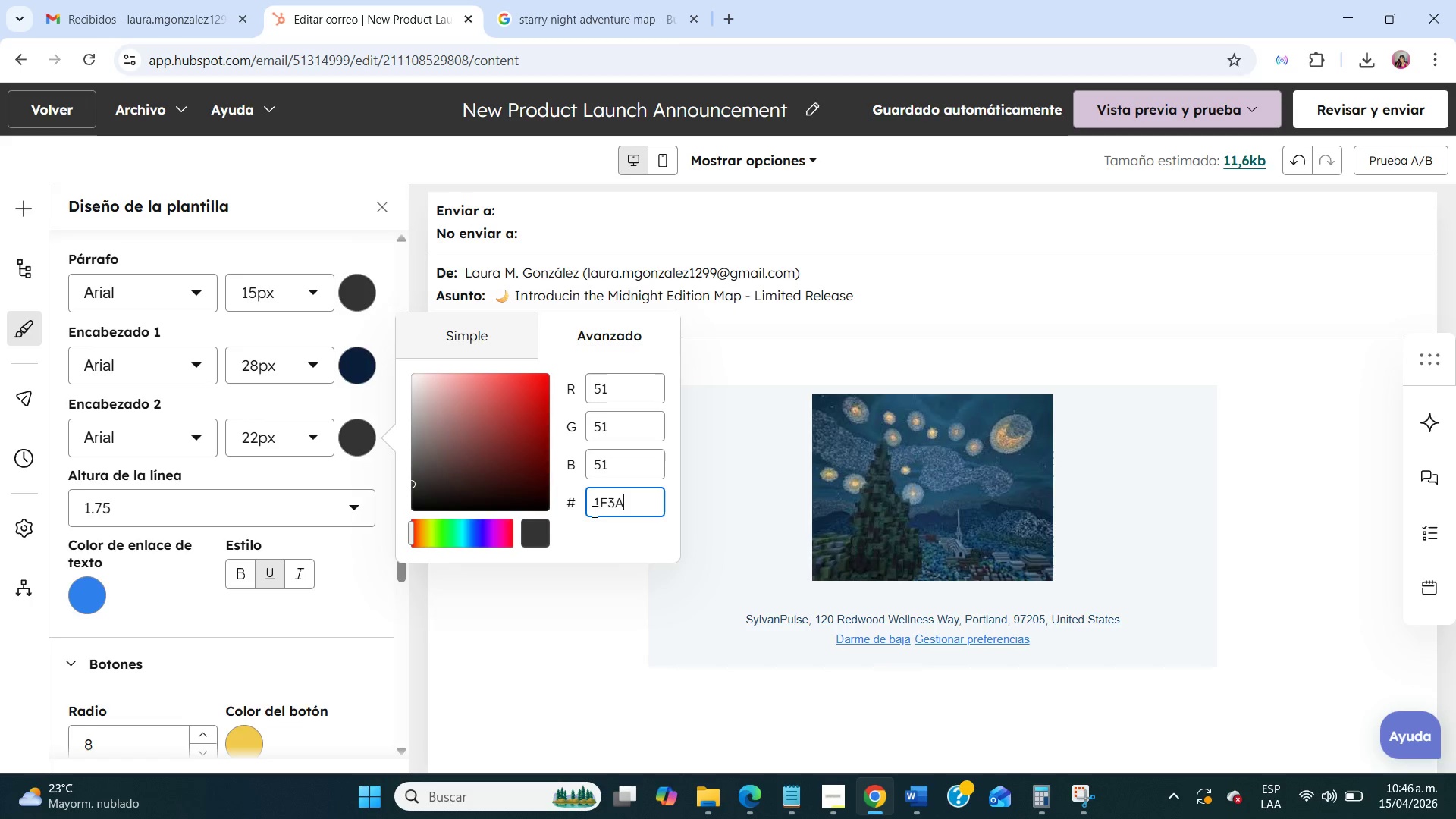 
key(A)
 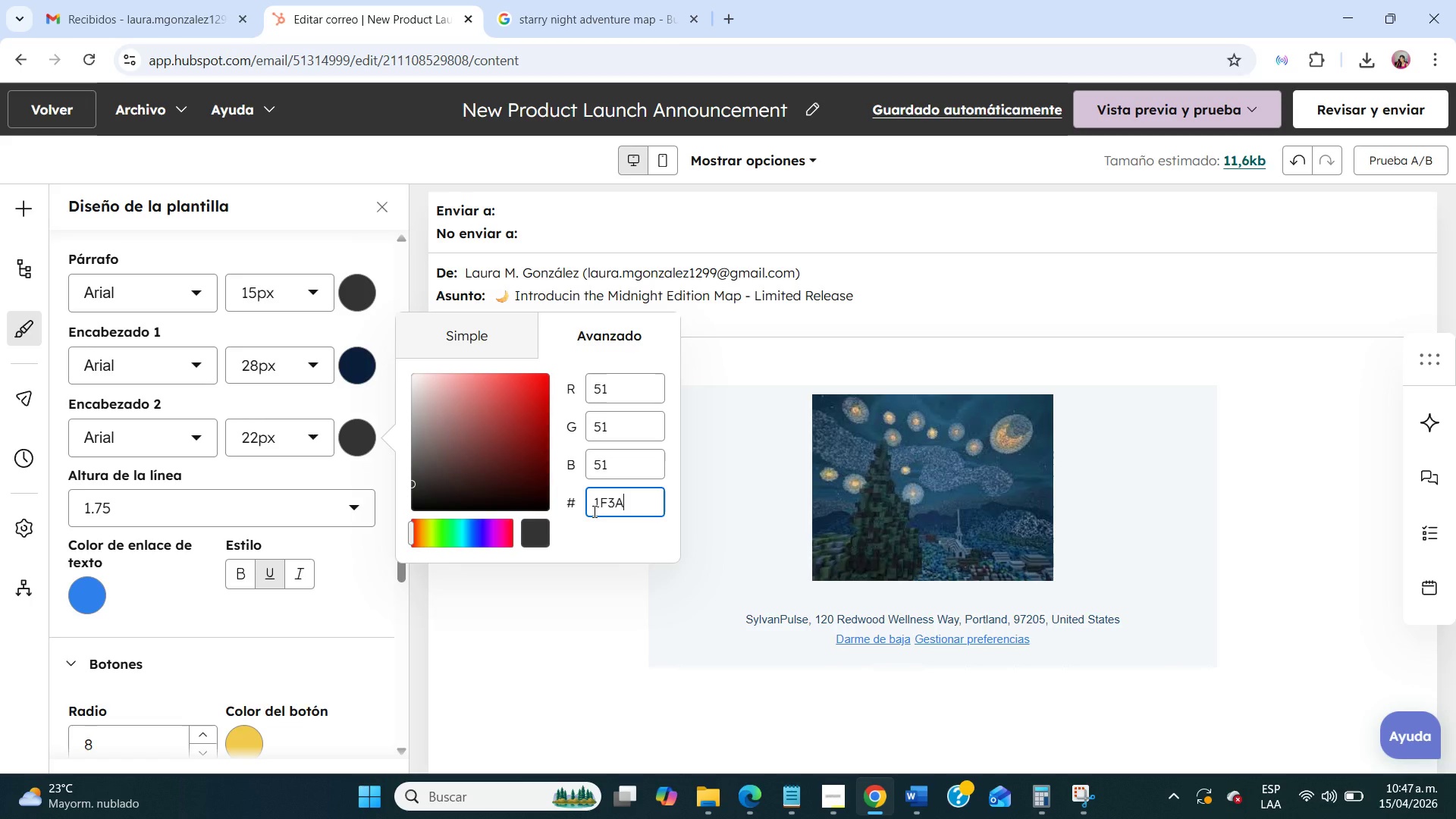 
key(Numpad5)
 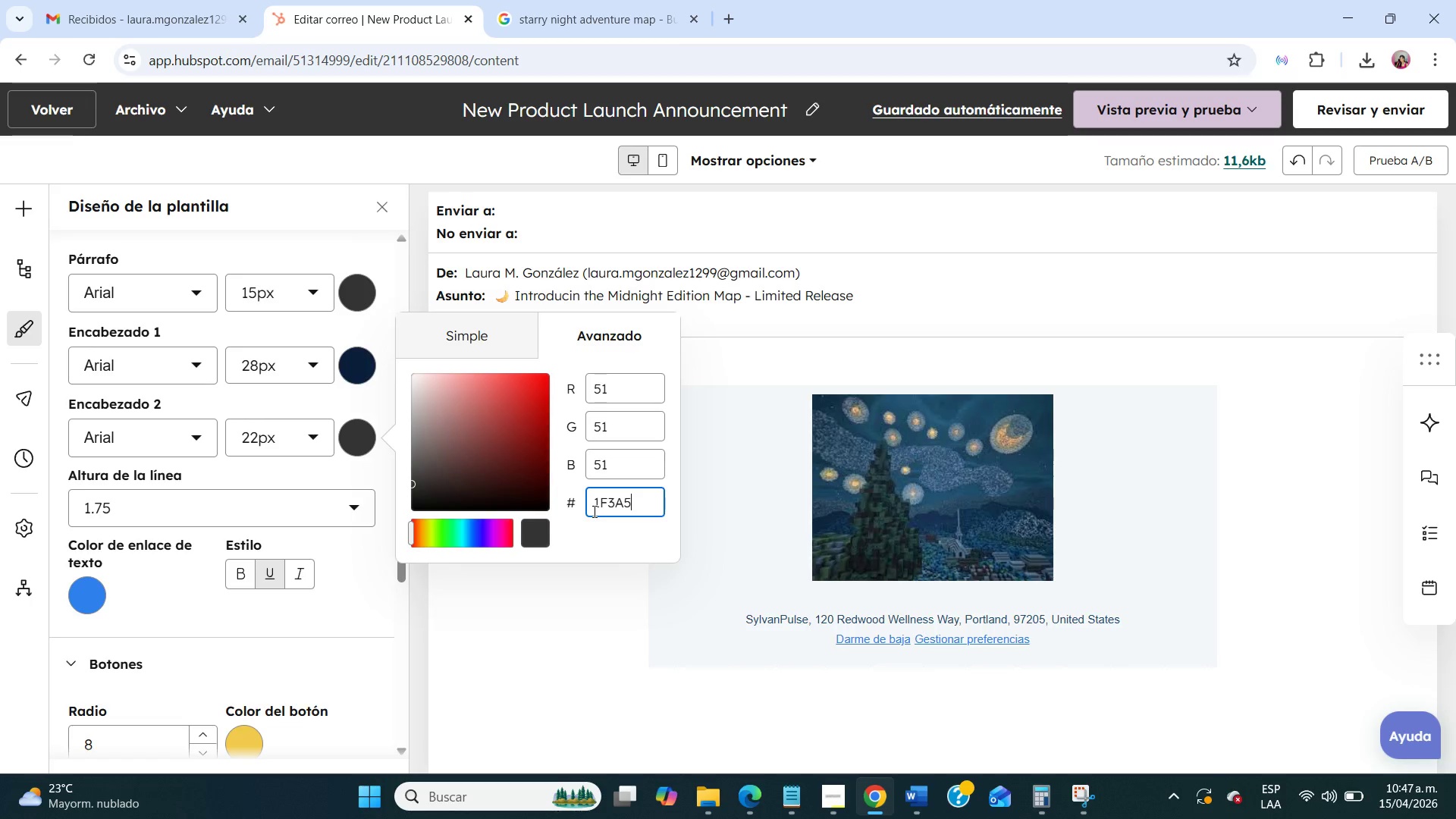 
key(F)
 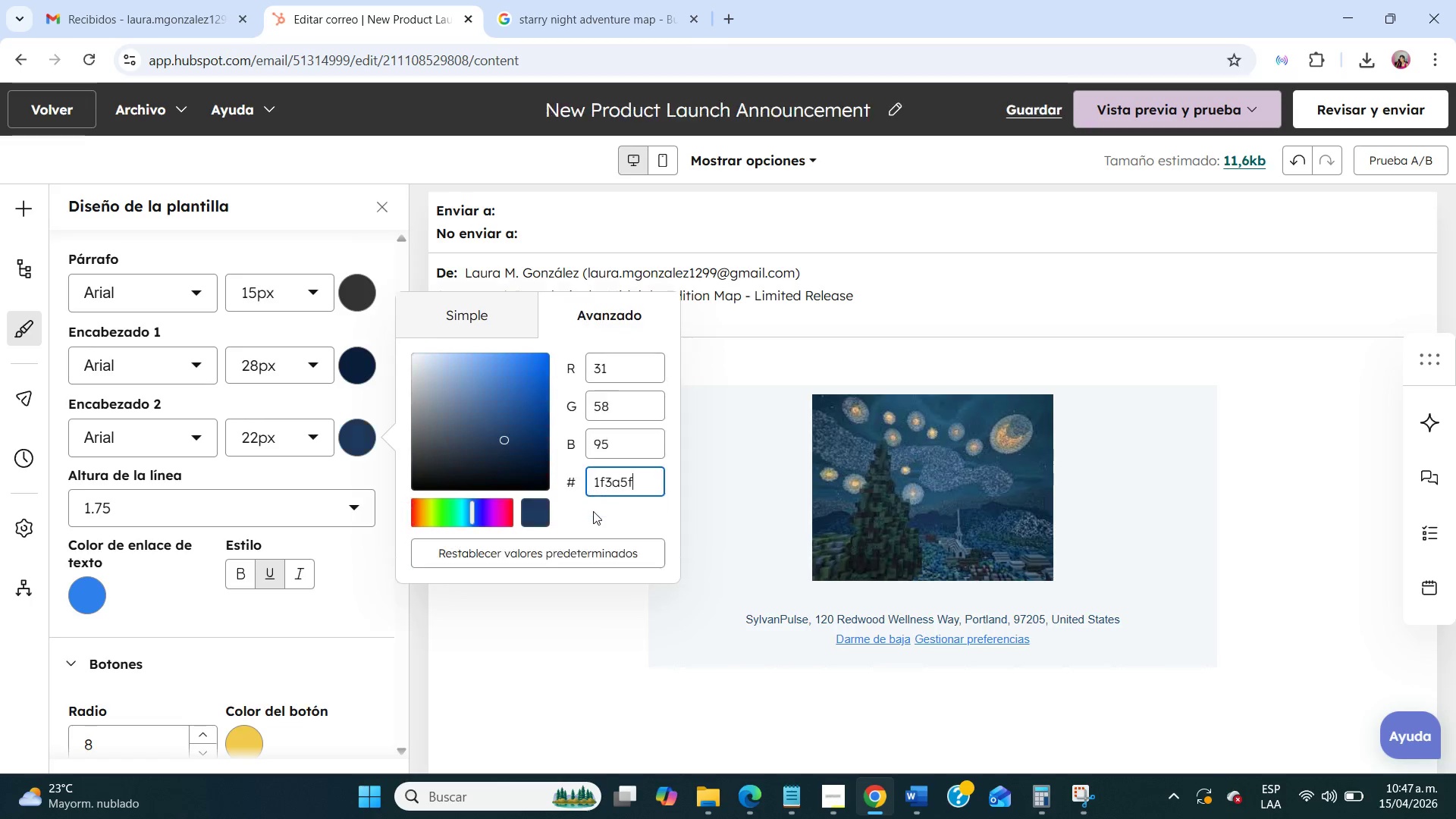 
key(NumpadEnter)
 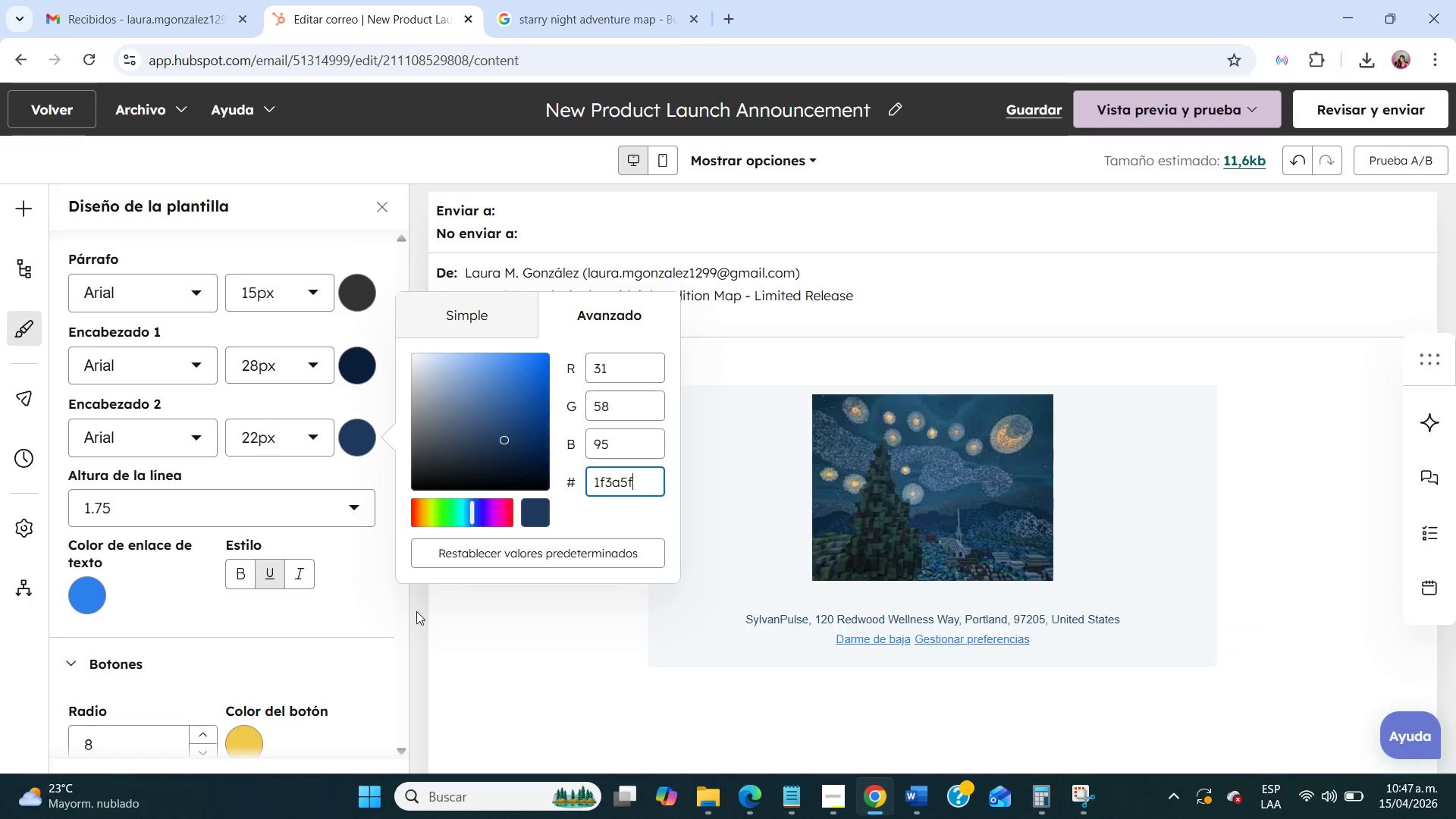 
left_click([390, 601])
 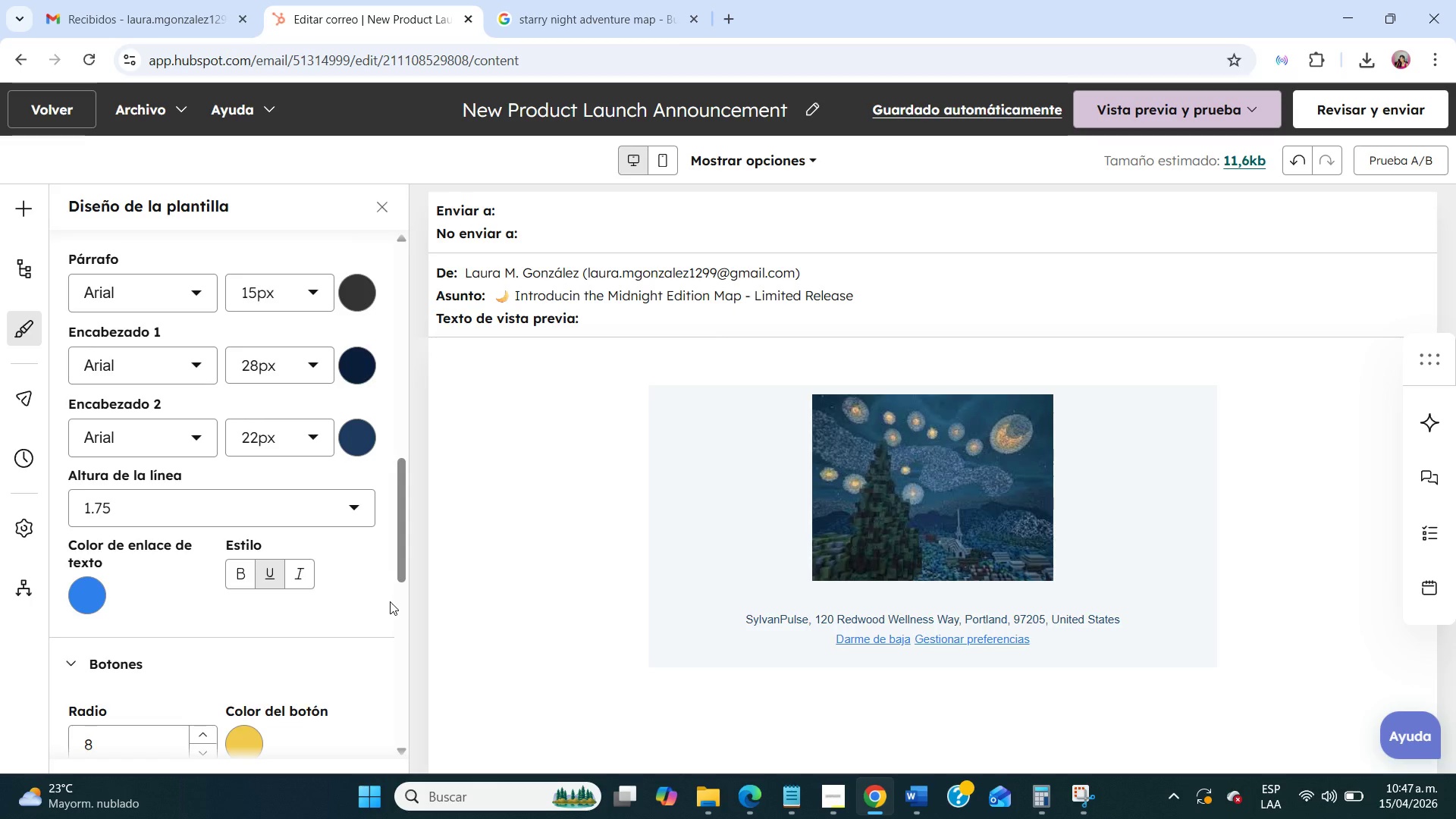 
wait(12.52)
 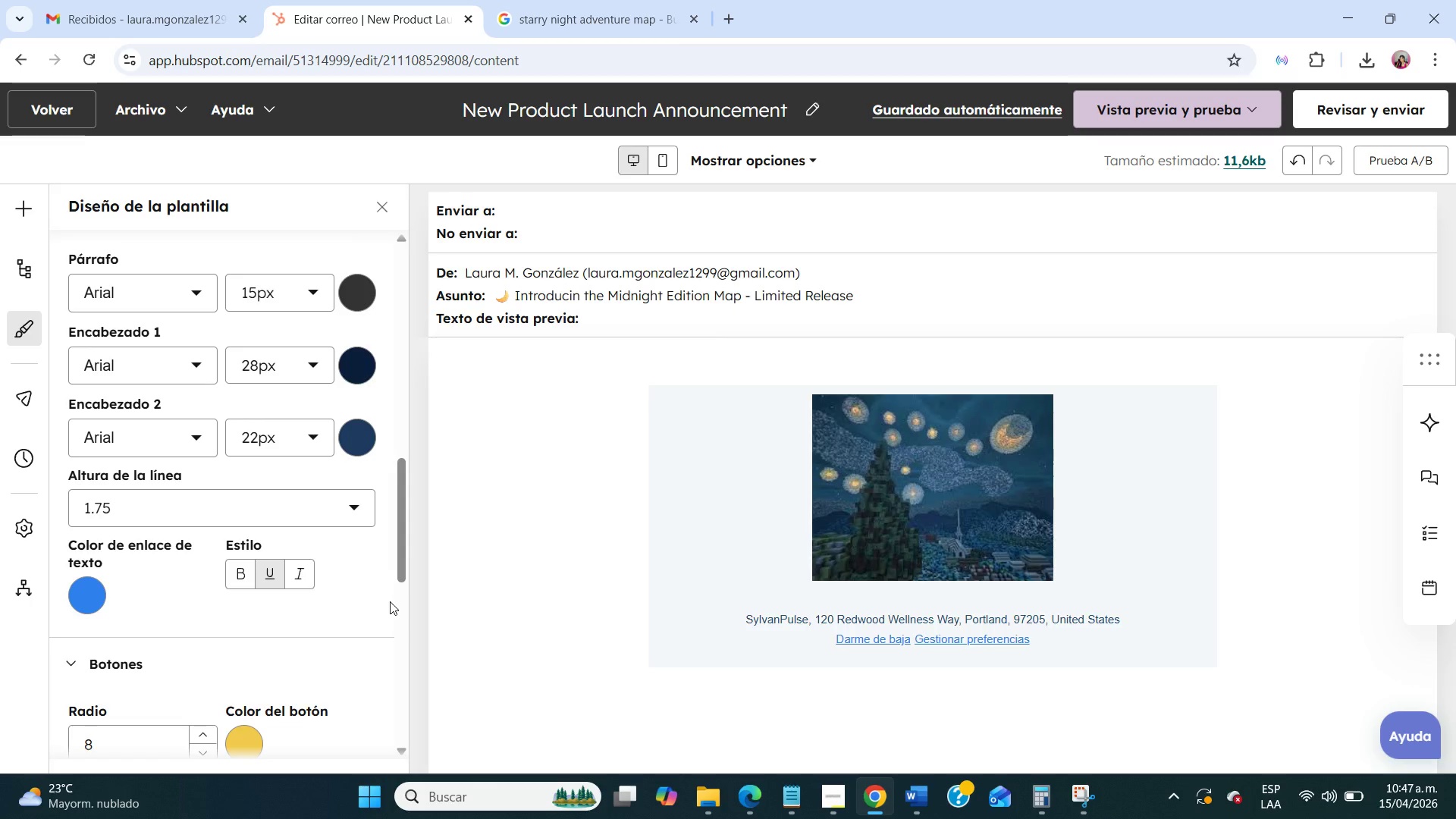 
left_click([14, 196])
 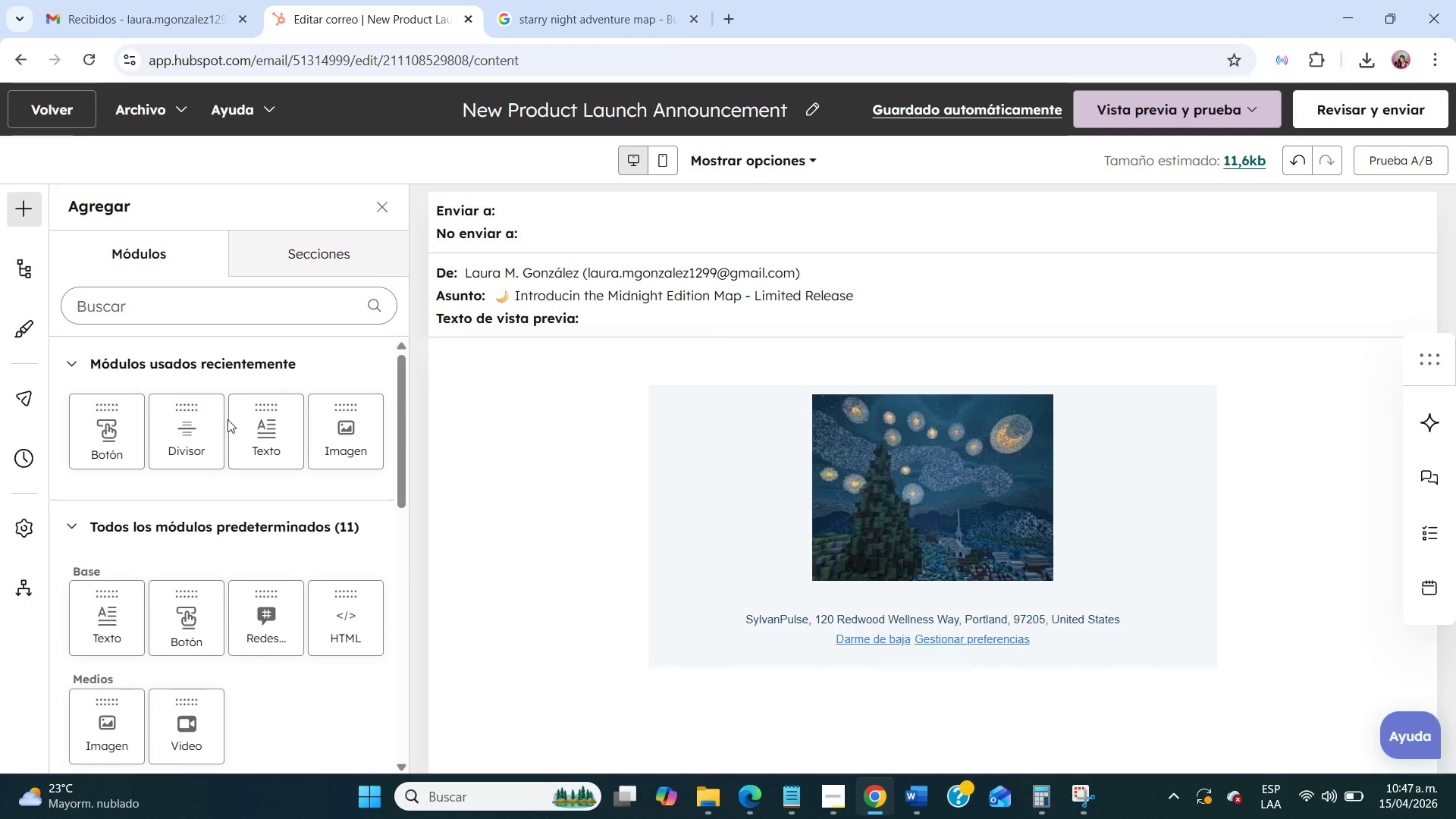 
left_click([264, 438])
 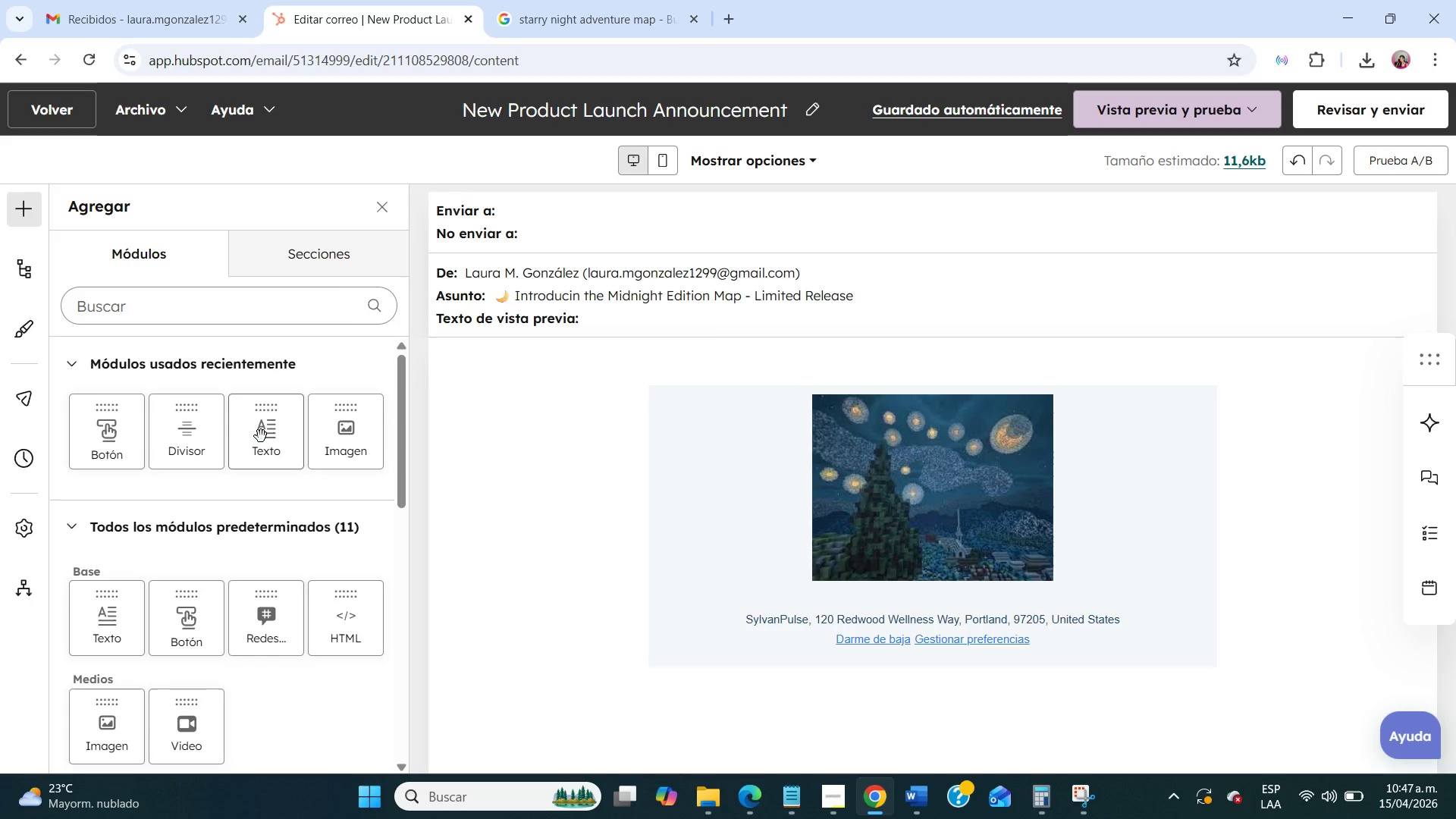 
left_click_drag(start_coordinate=[261, 436], to_coordinate=[919, 491])
 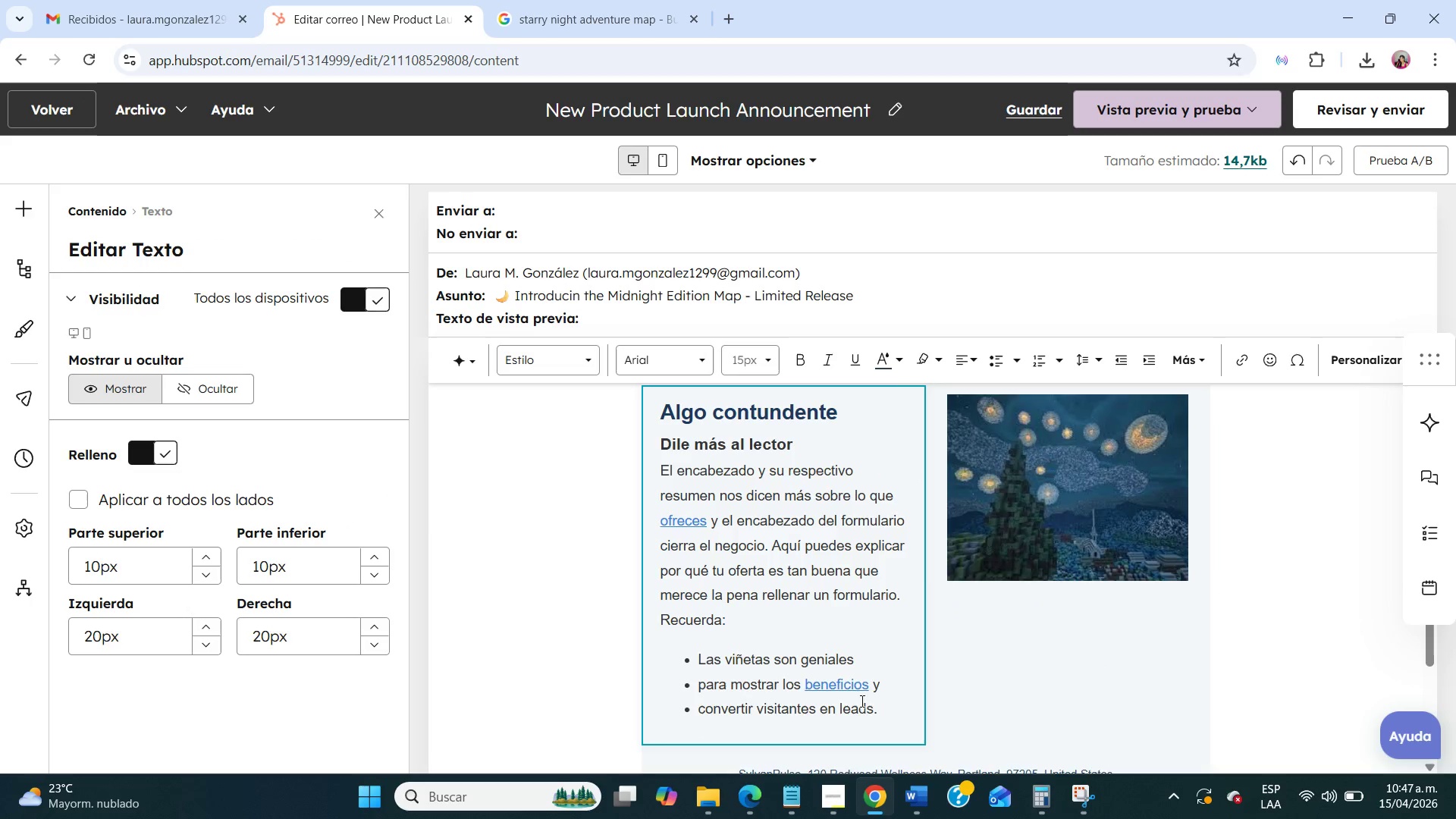 
left_click_drag(start_coordinate=[876, 713], to_coordinate=[660, 408])
 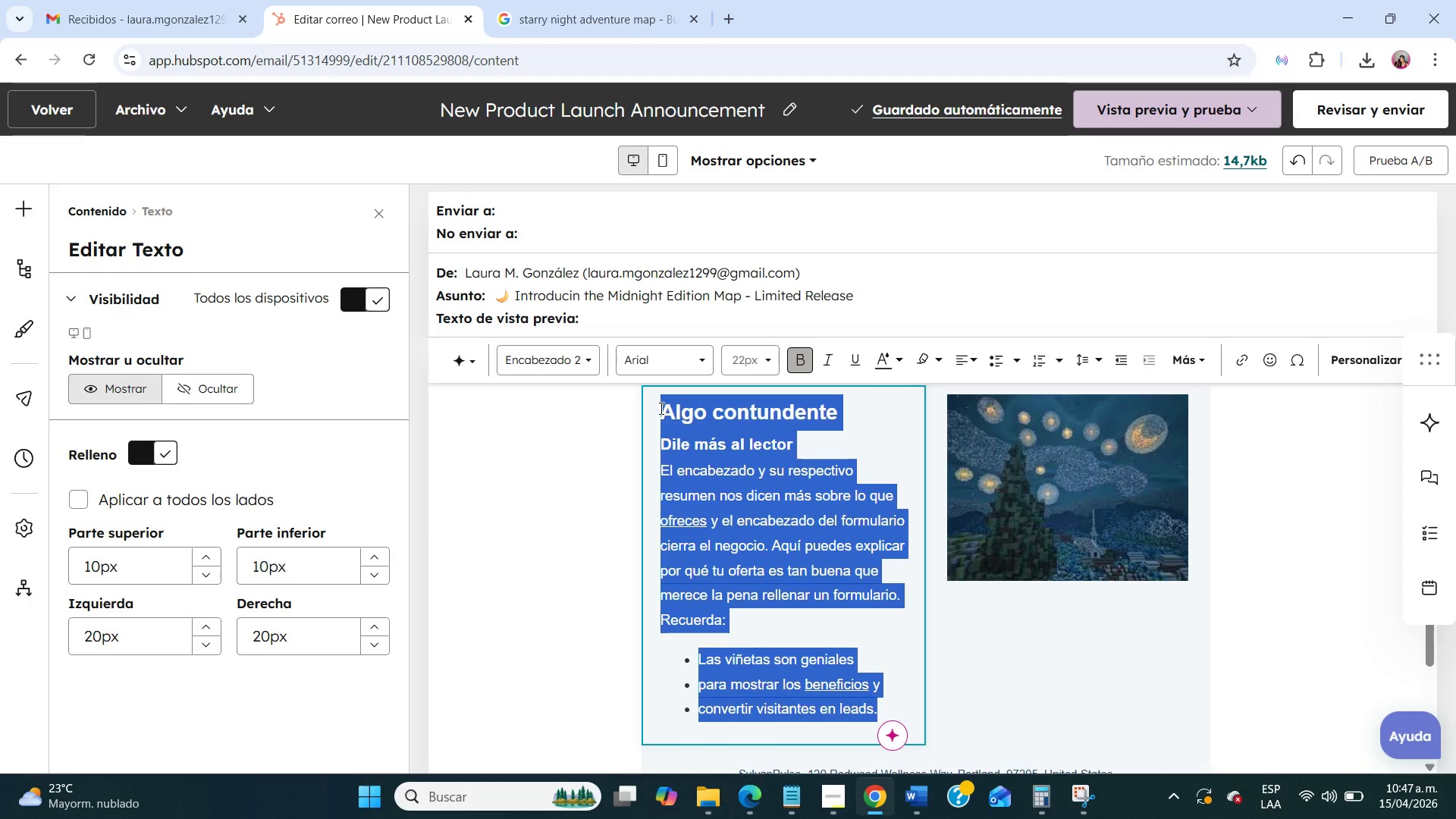 
type(/)
key(Backspace)
type(MIDNIGTH EDITION)
 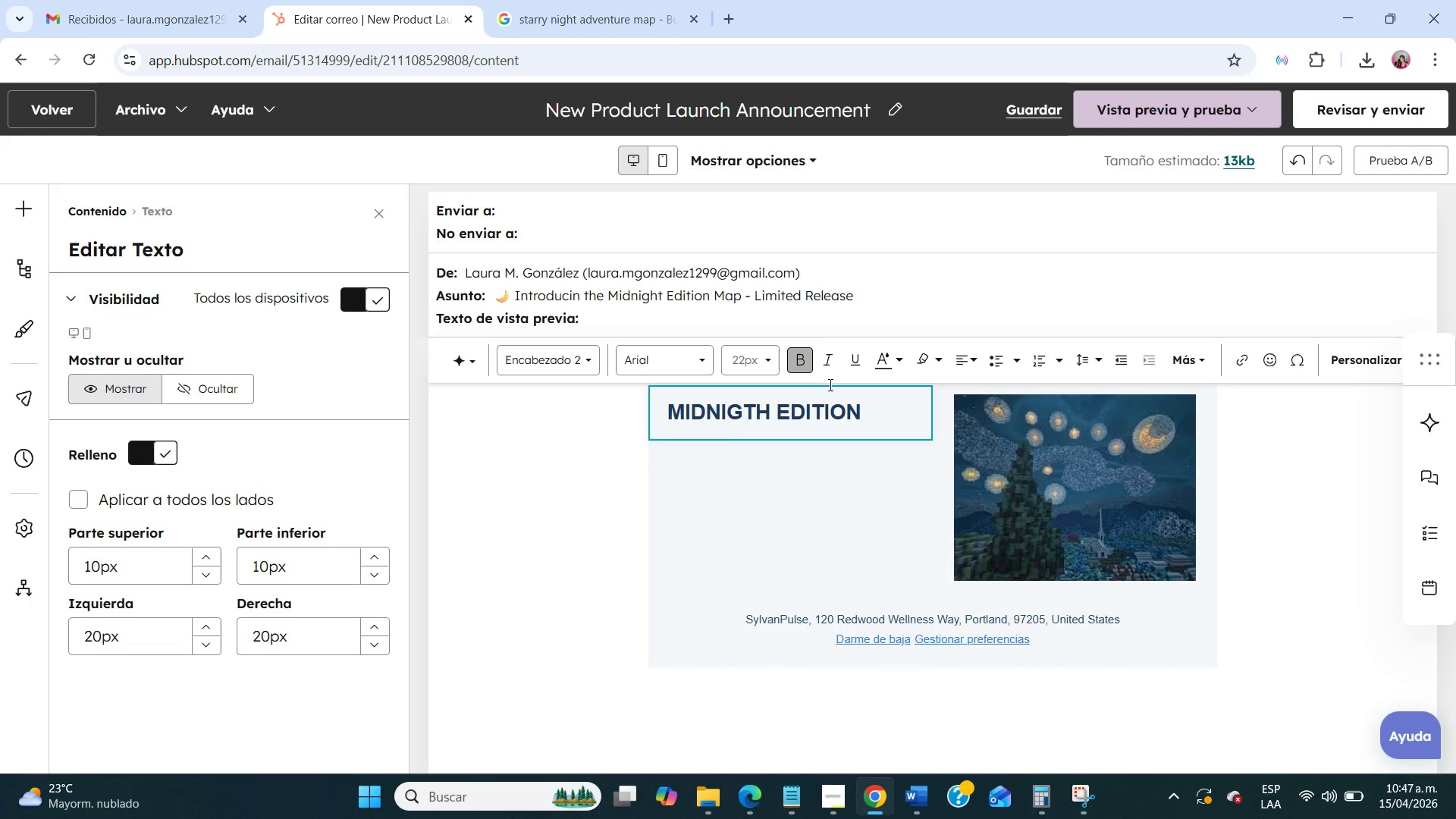 
left_click([839, 487])
 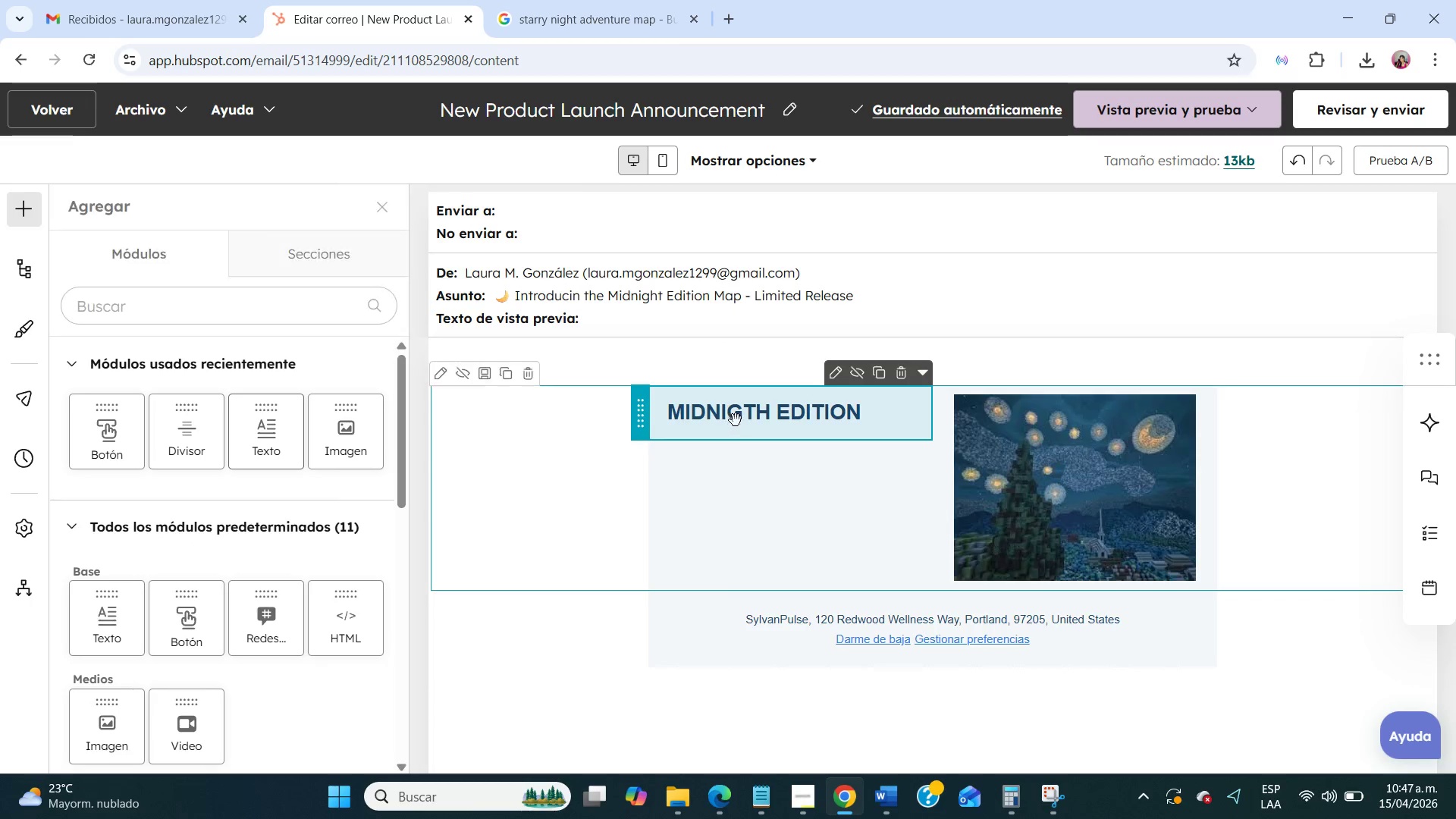 
left_click_drag(start_coordinate=[738, 420], to_coordinate=[1065, 480])
 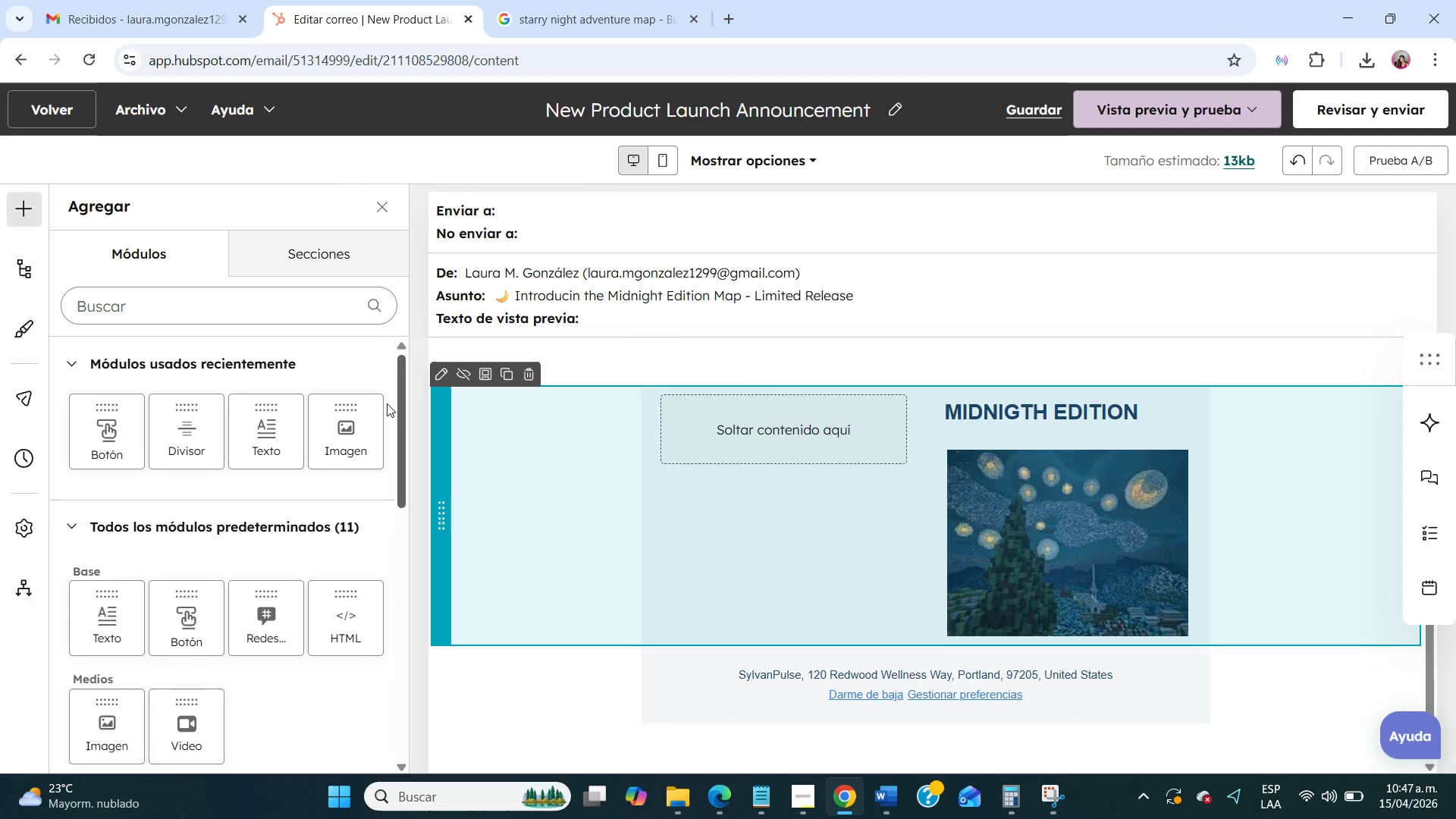 
left_click([1016, 404])
 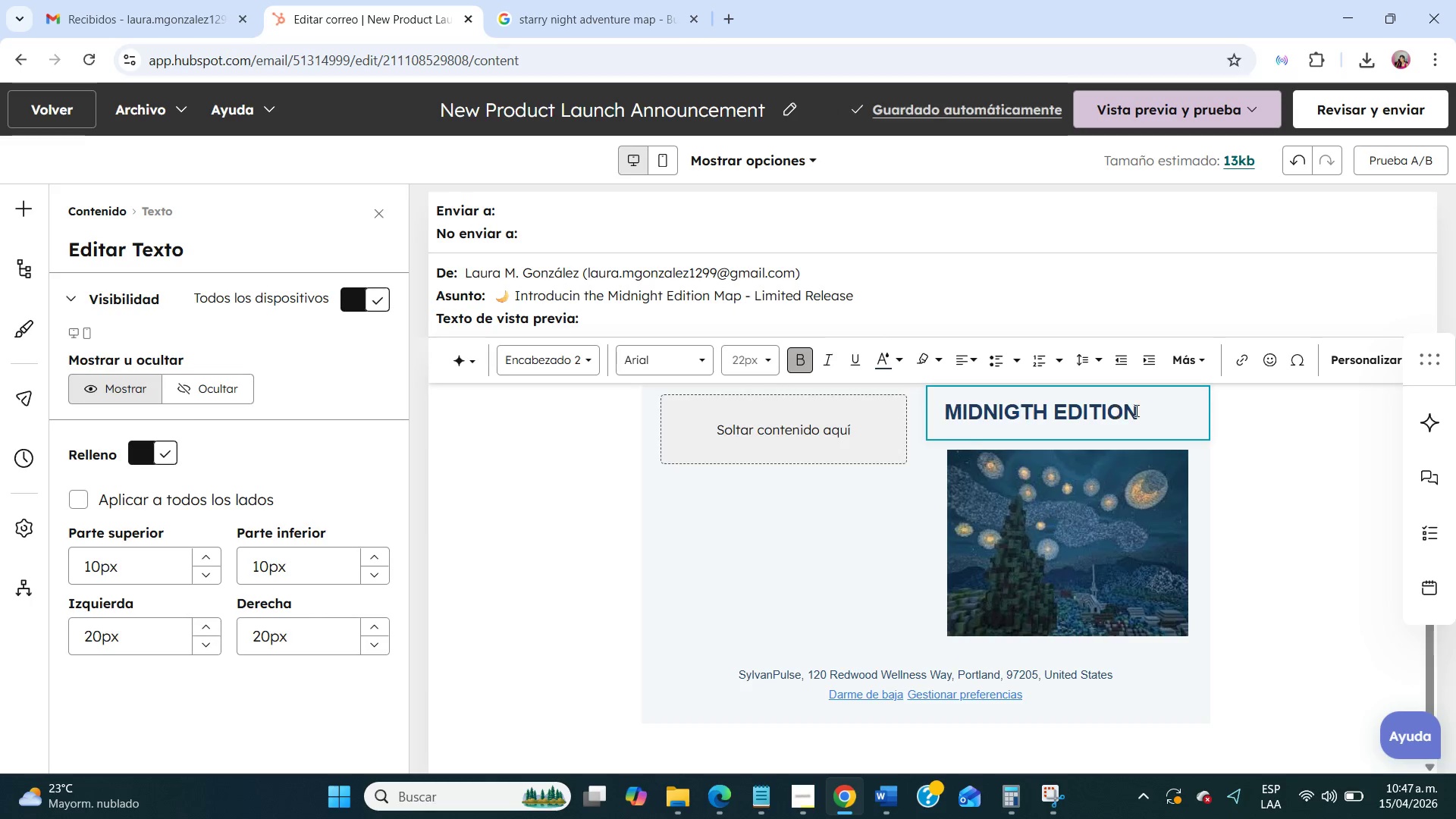 
left_click([1225, 427])
 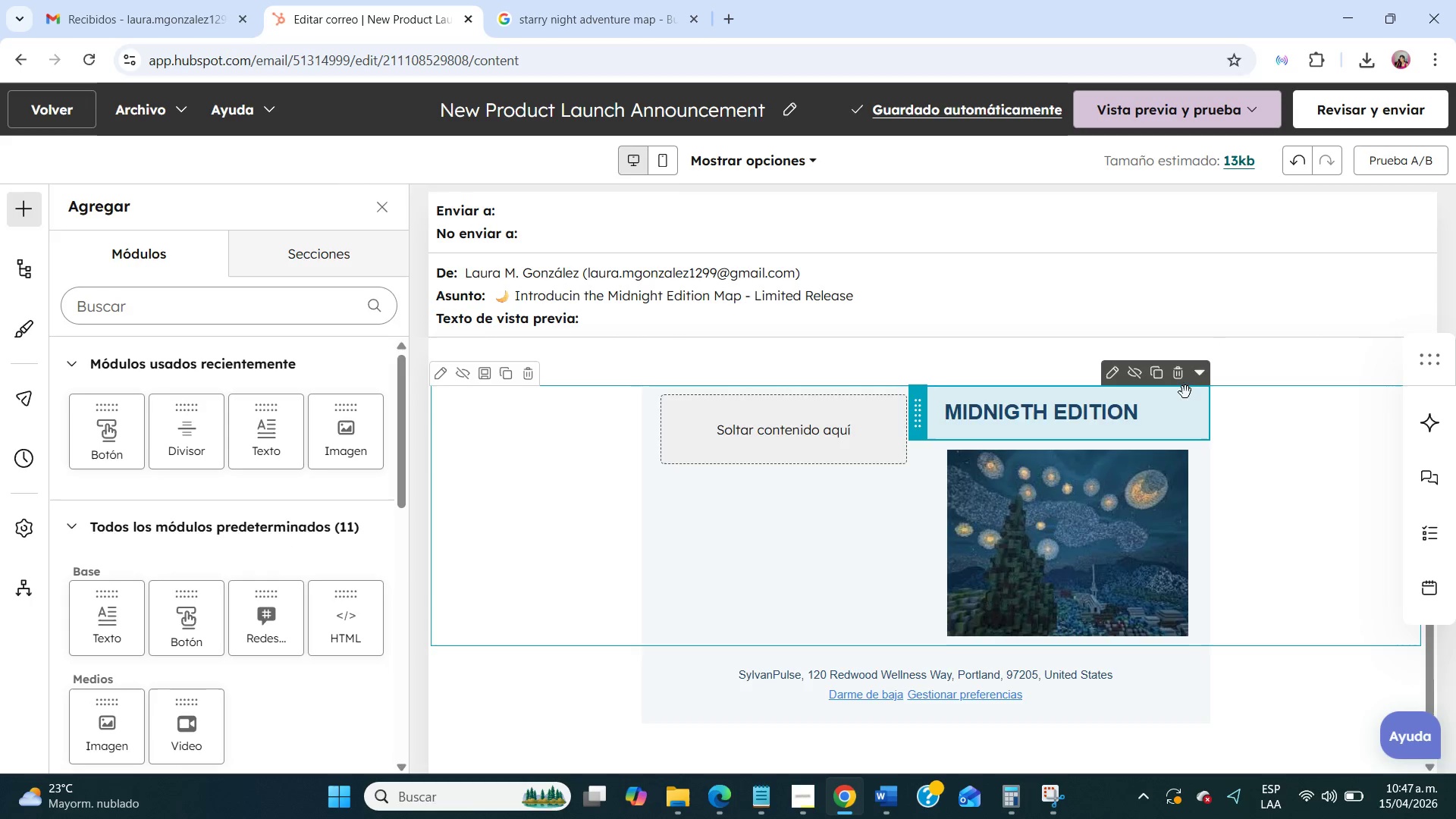 
left_click([1179, 379])
 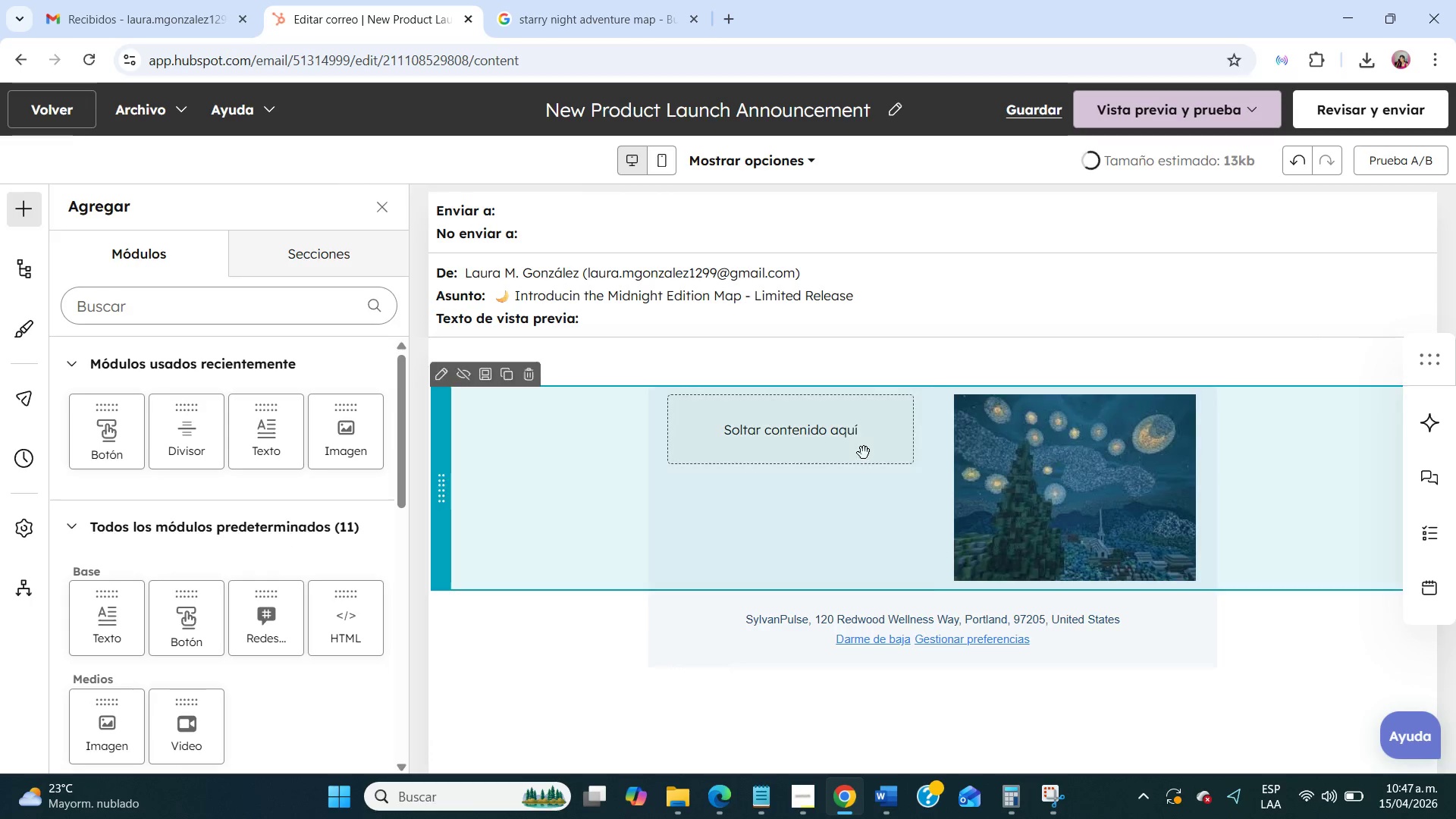 
left_click([863, 452])
 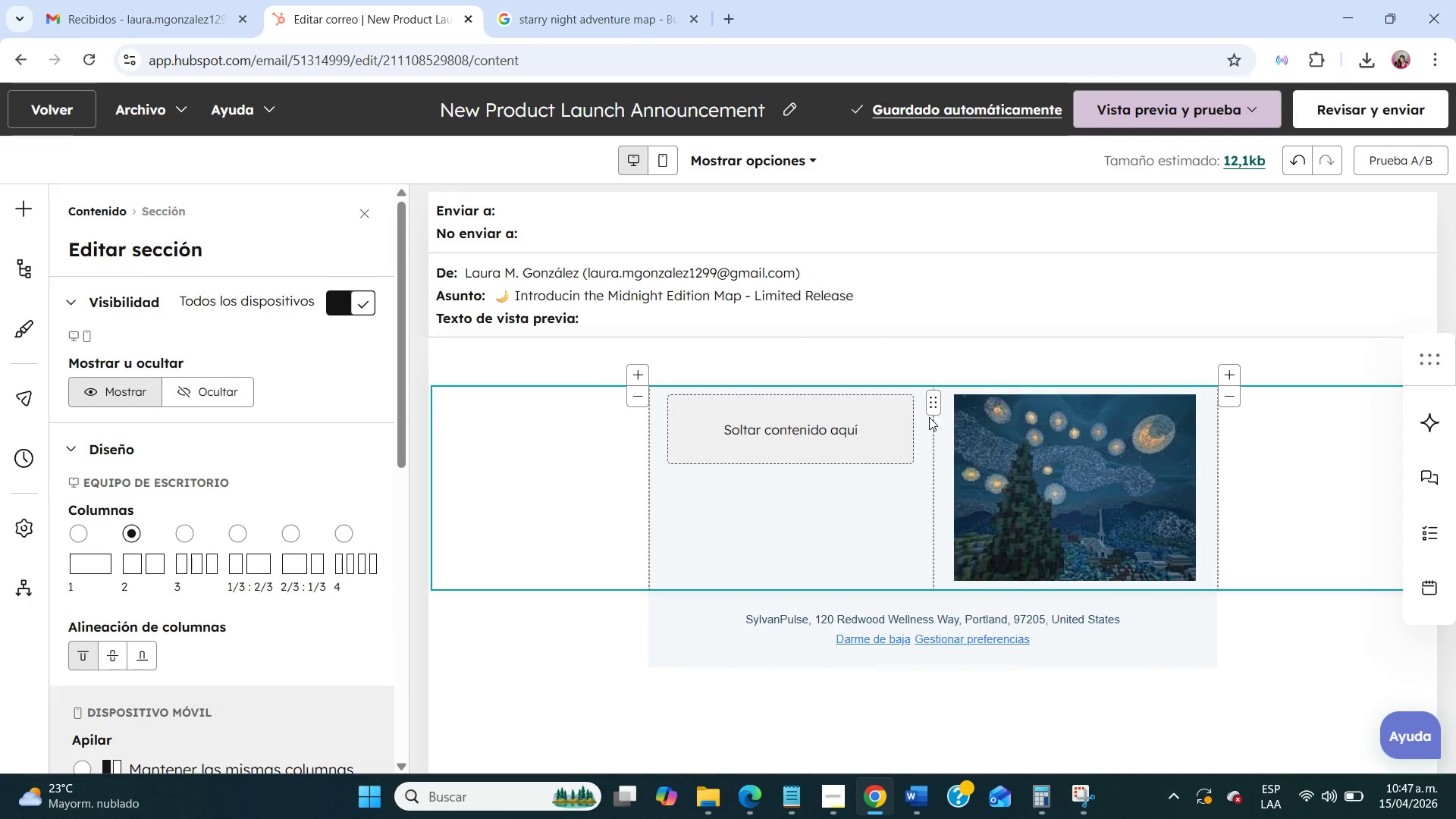 
wait(6.84)
 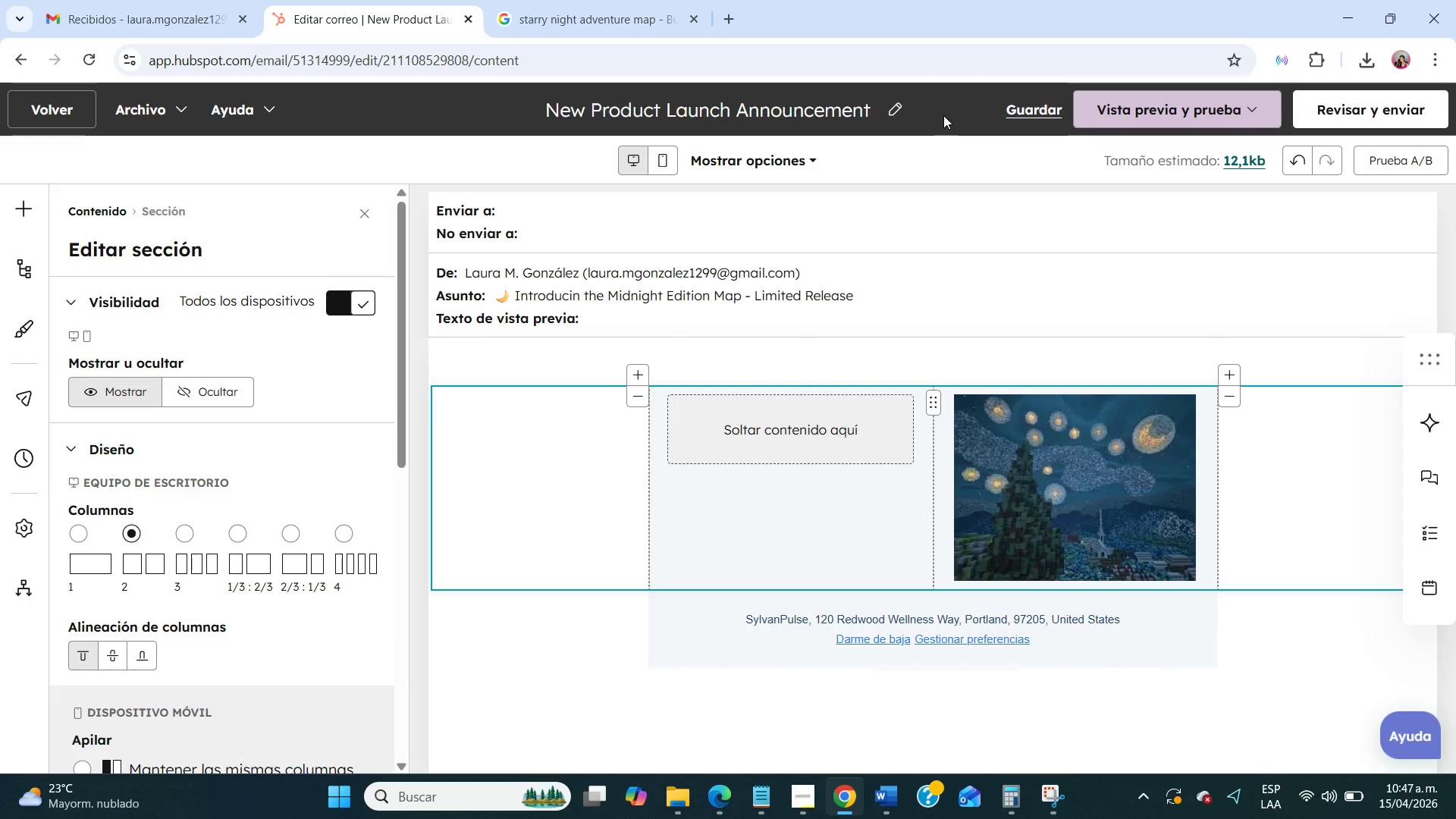 
left_click([1298, 158])
 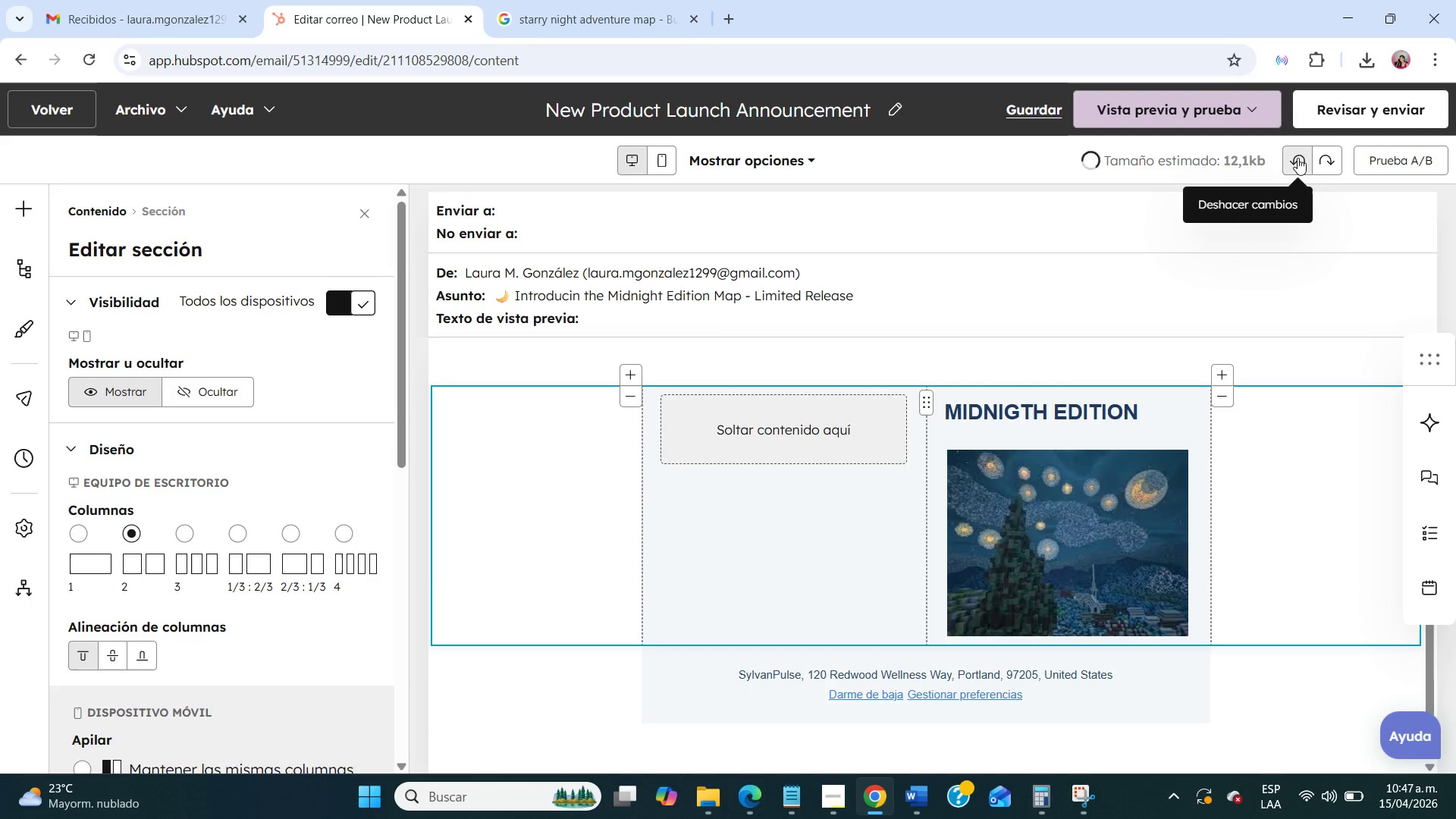 
left_click([1298, 158])
 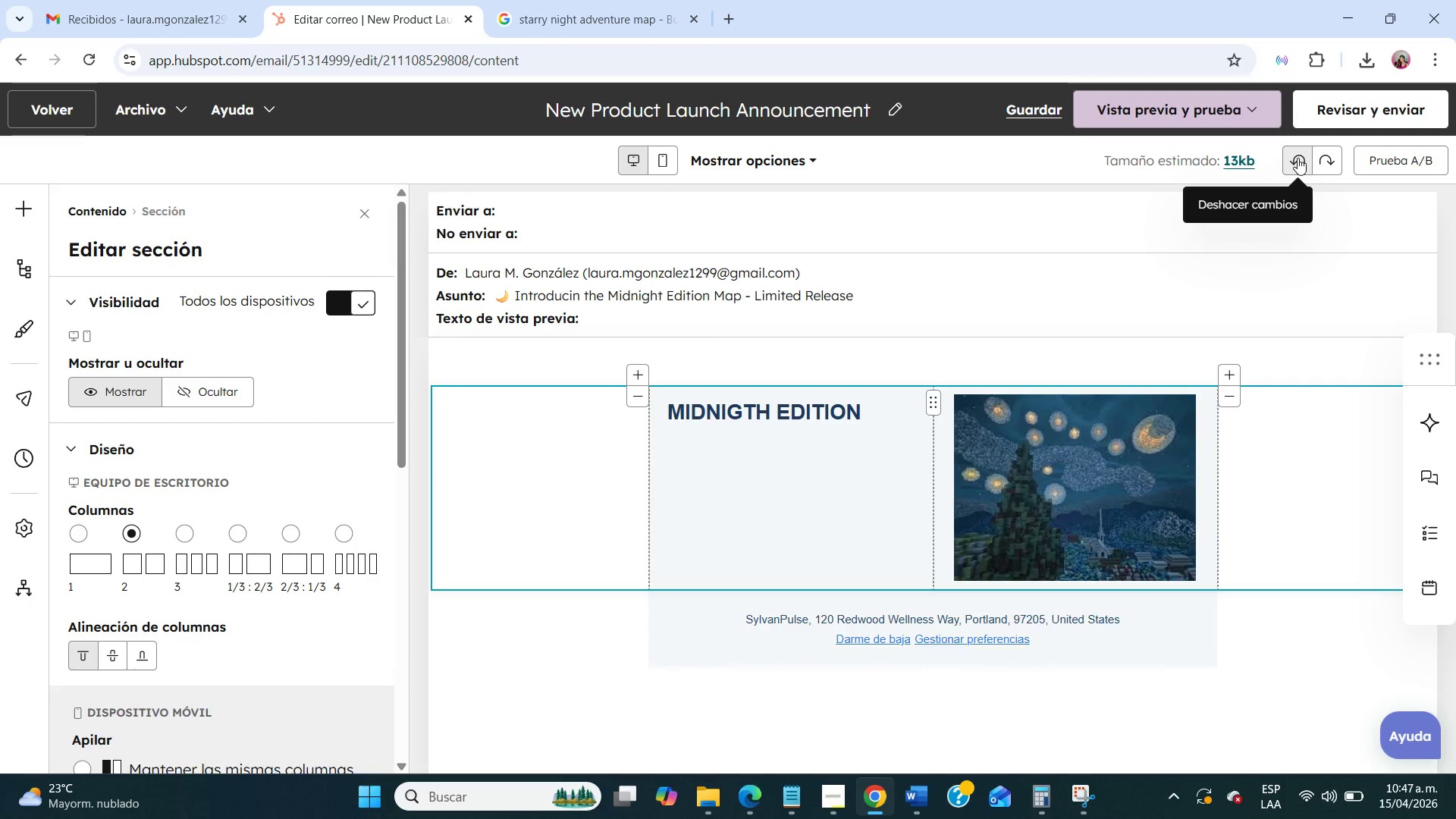 
left_click([1298, 158])
 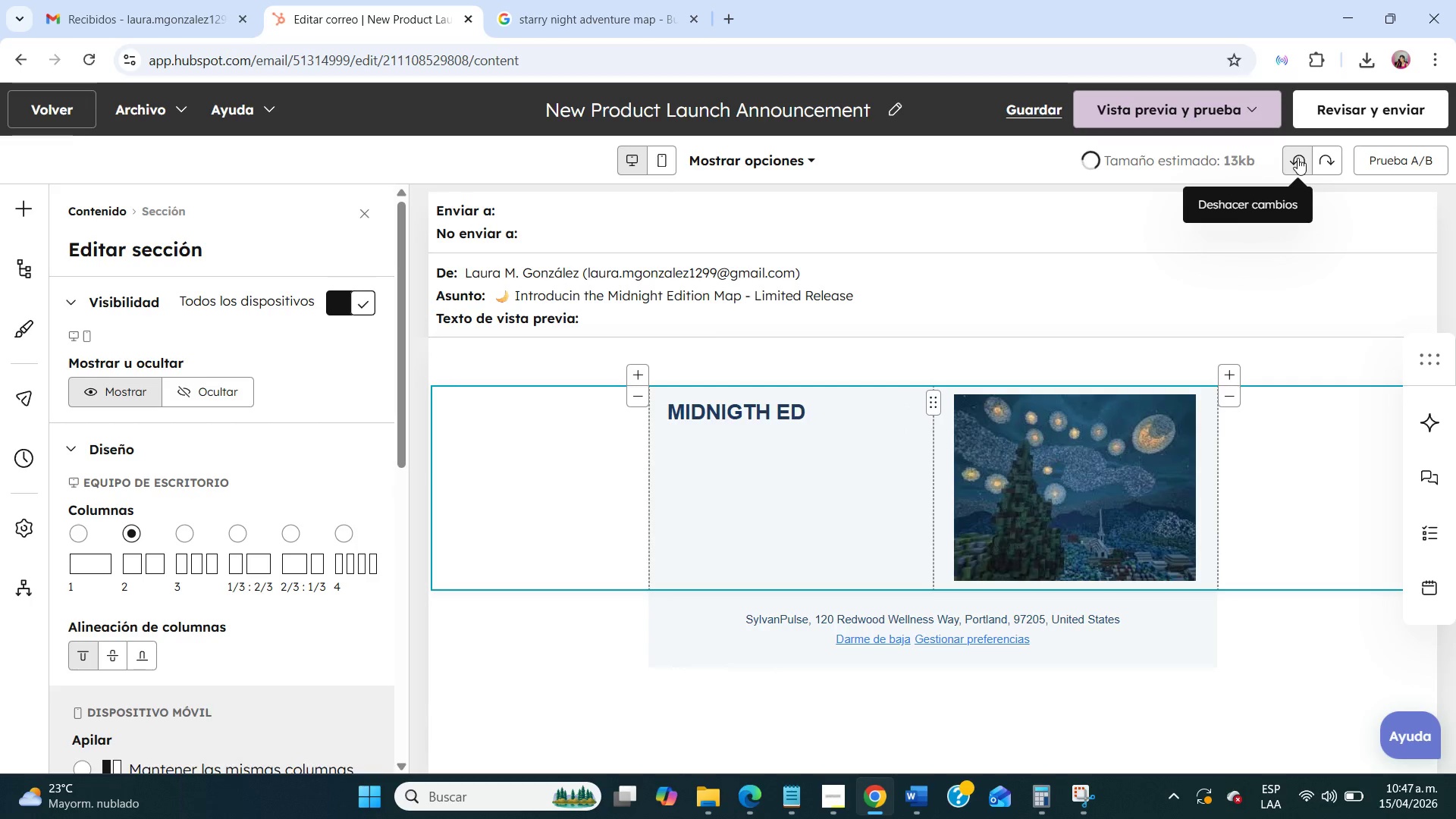 
left_click([1298, 158])
 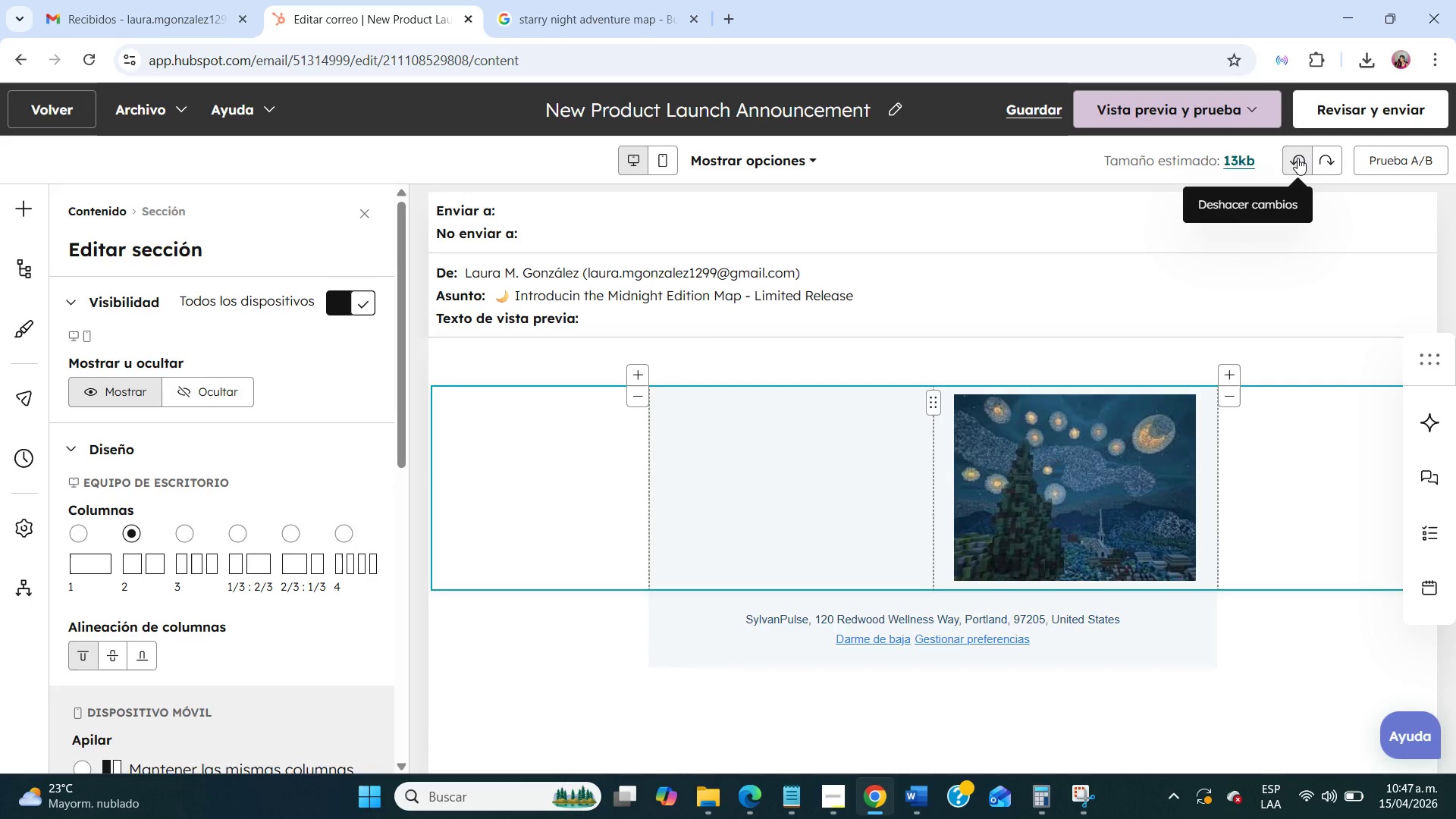 
left_click([1298, 158])
 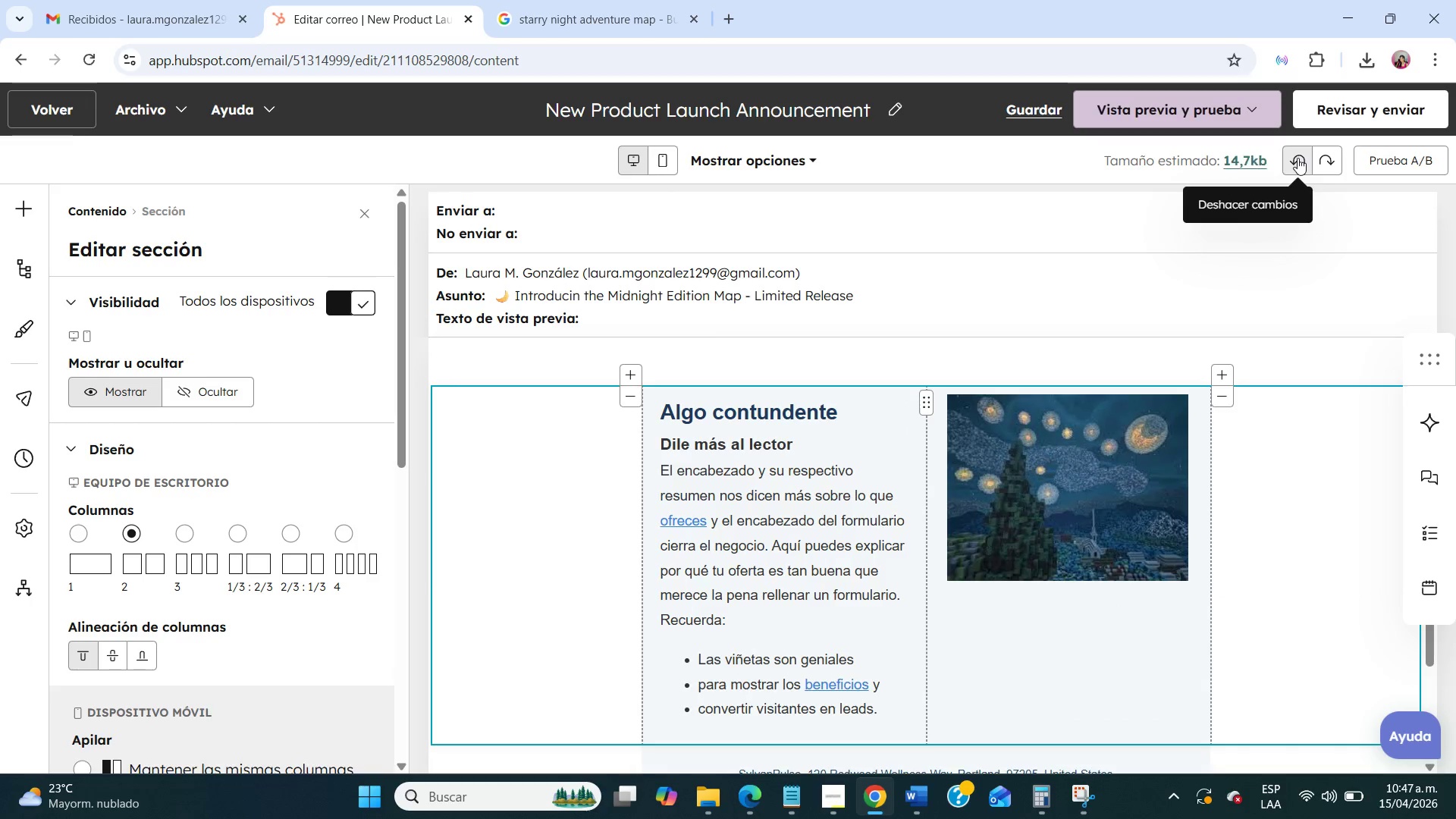 
left_click([1298, 158])
 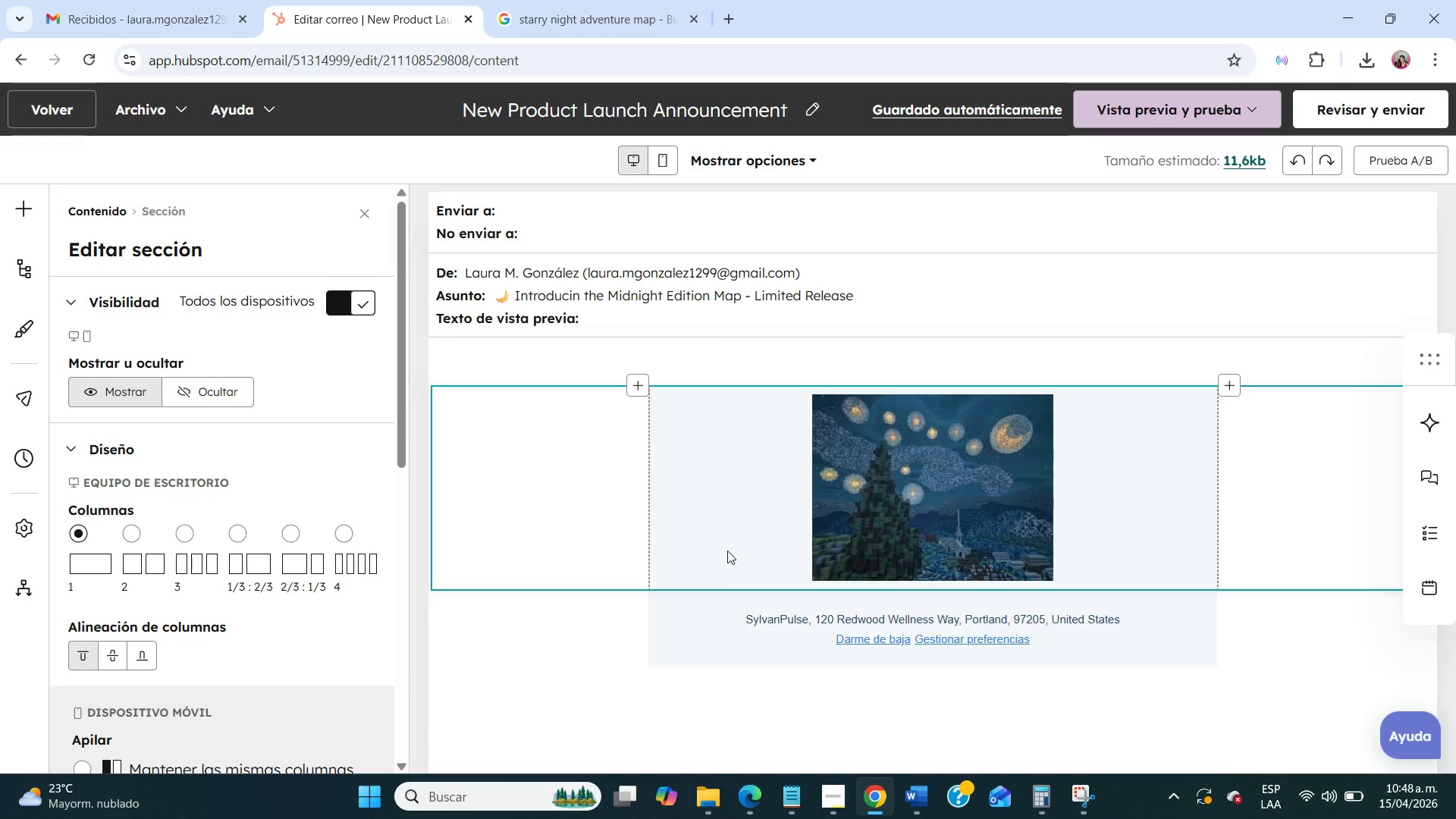 
wait(24.75)
 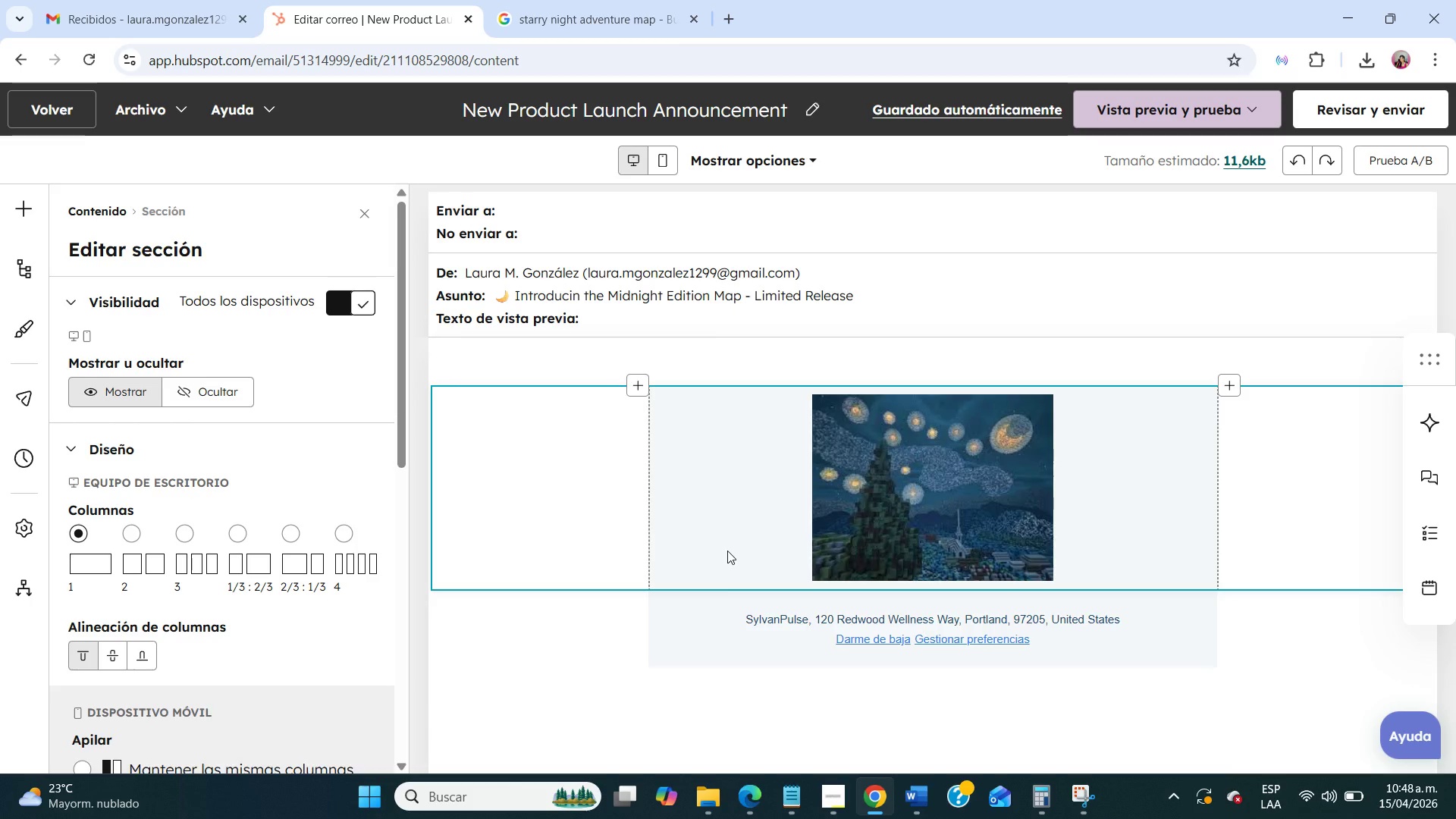 
left_click([17, 279])
 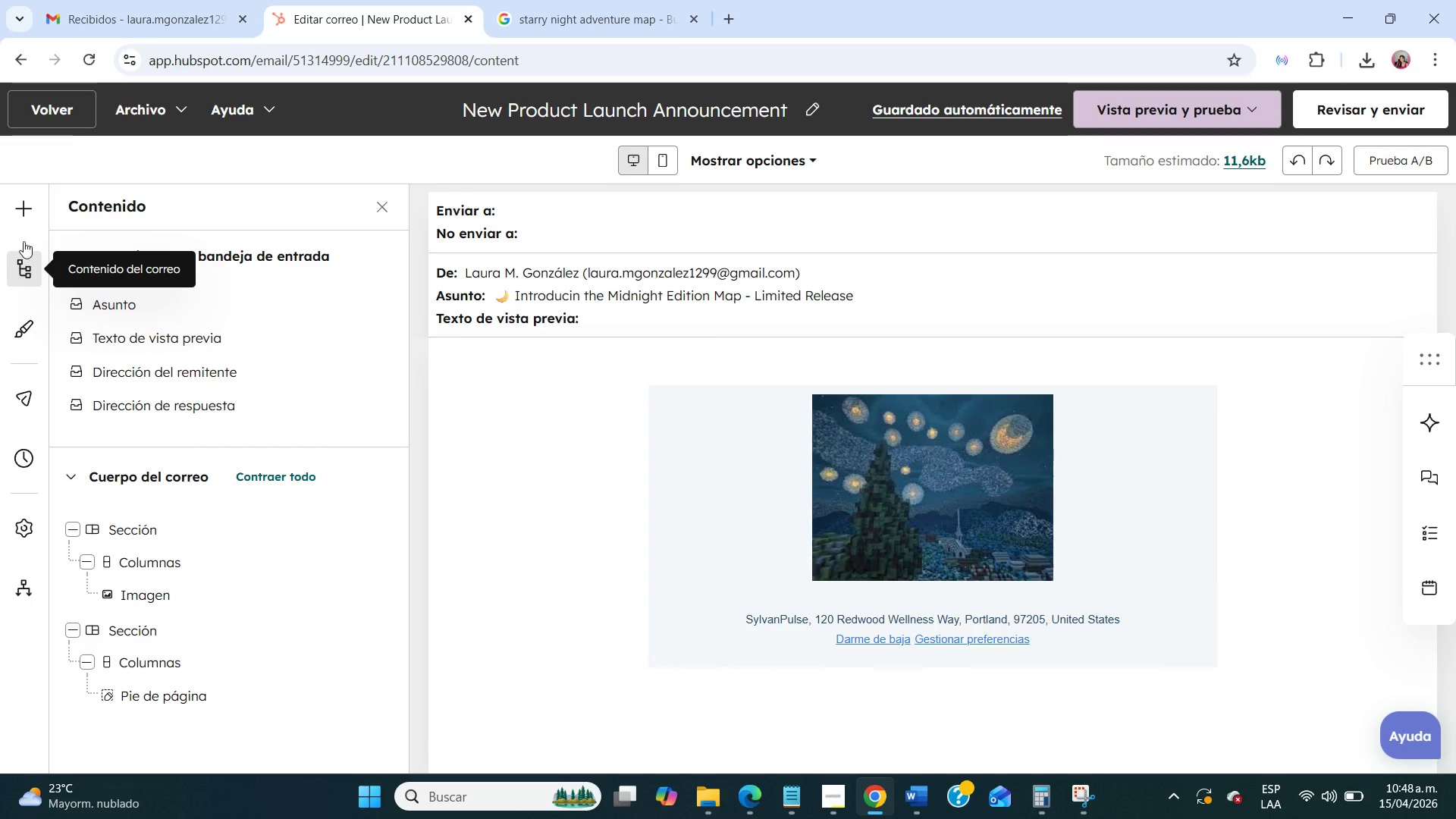 
left_click([24, 206])
 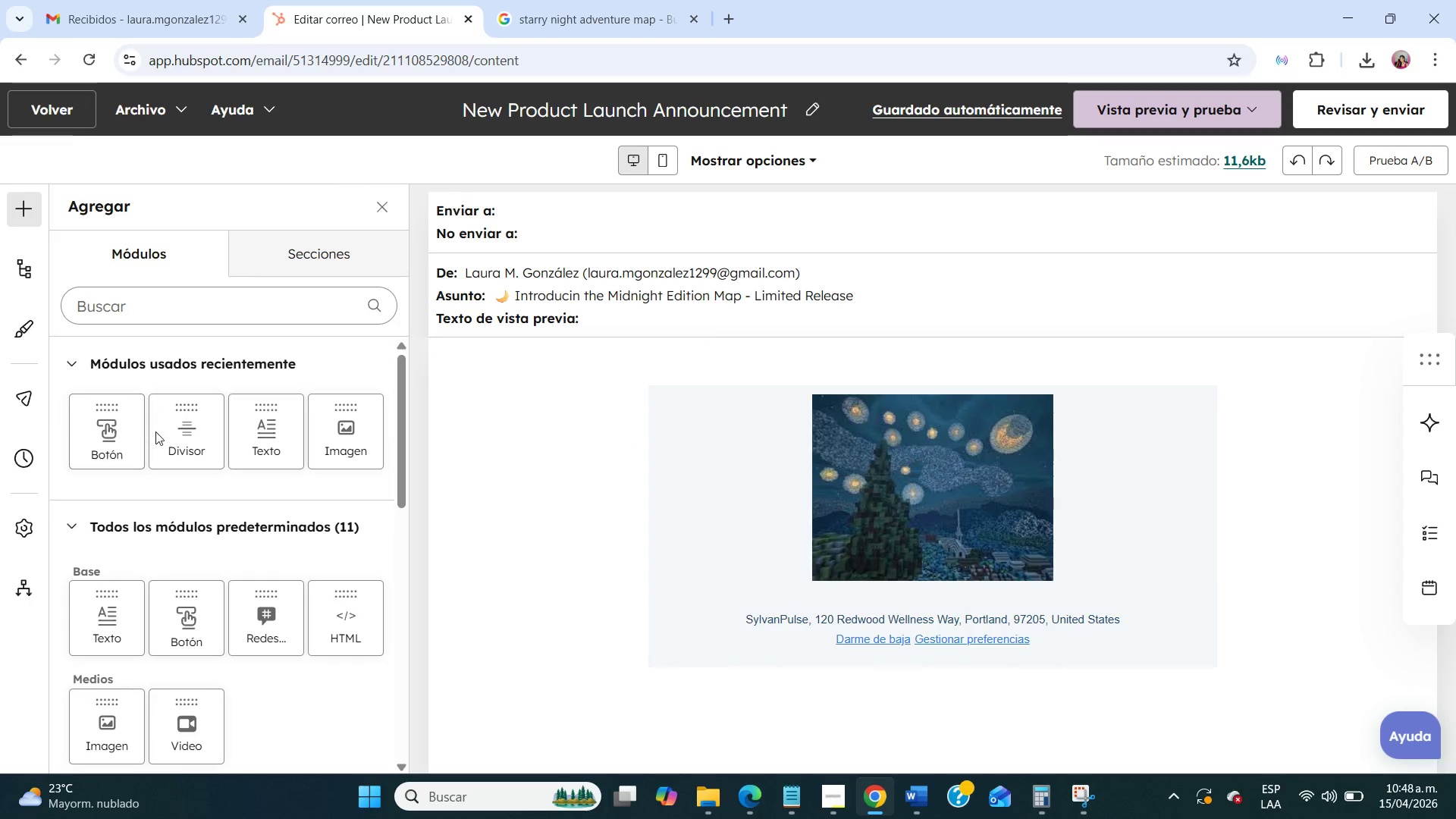 
mouse_move([272, 425])
 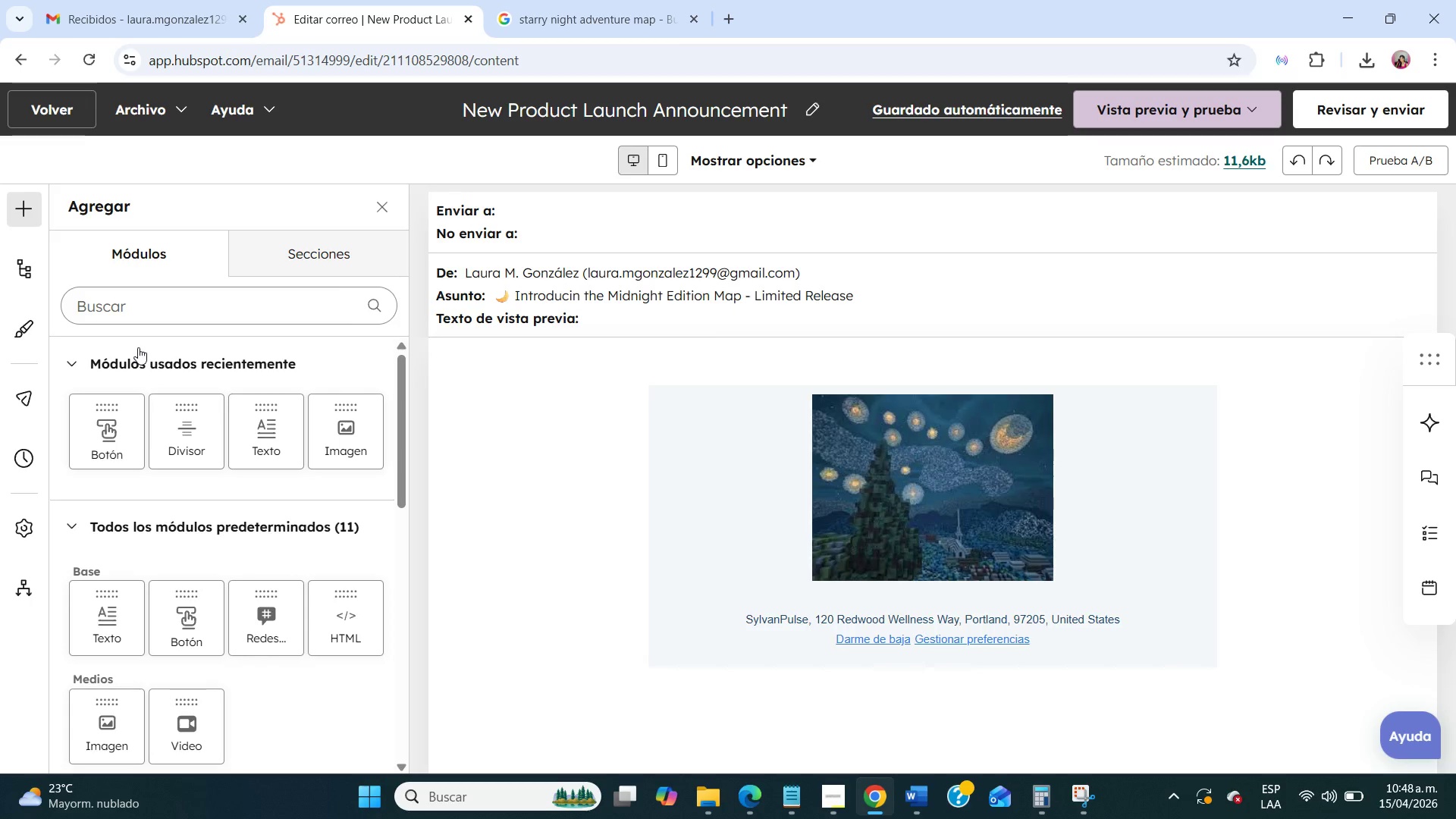 
scroll: coordinate [165, 488], scroll_direction: down, amount: 3.0
 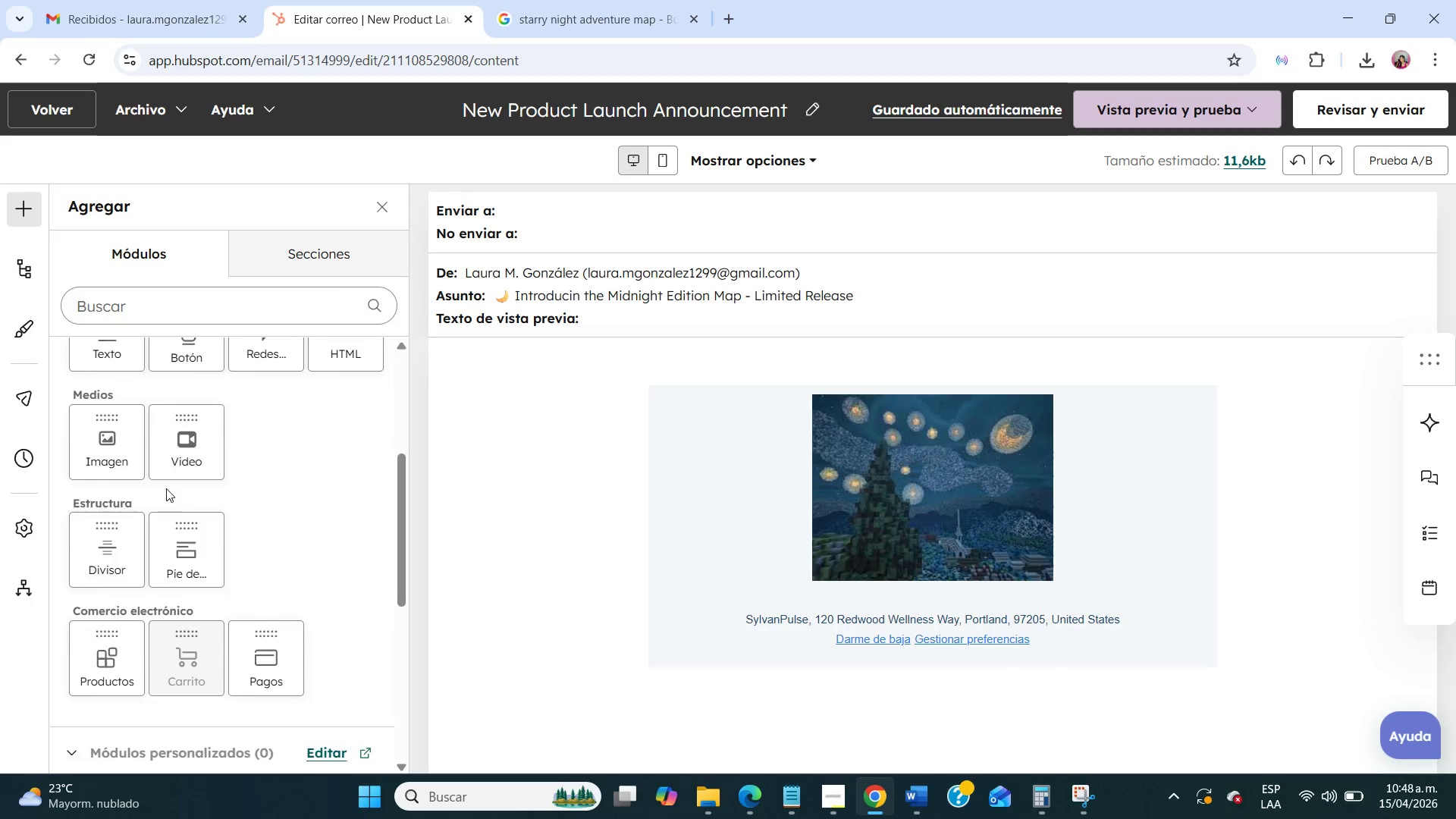 
scroll: coordinate [166, 488], scroll_direction: up, amount: 4.0
 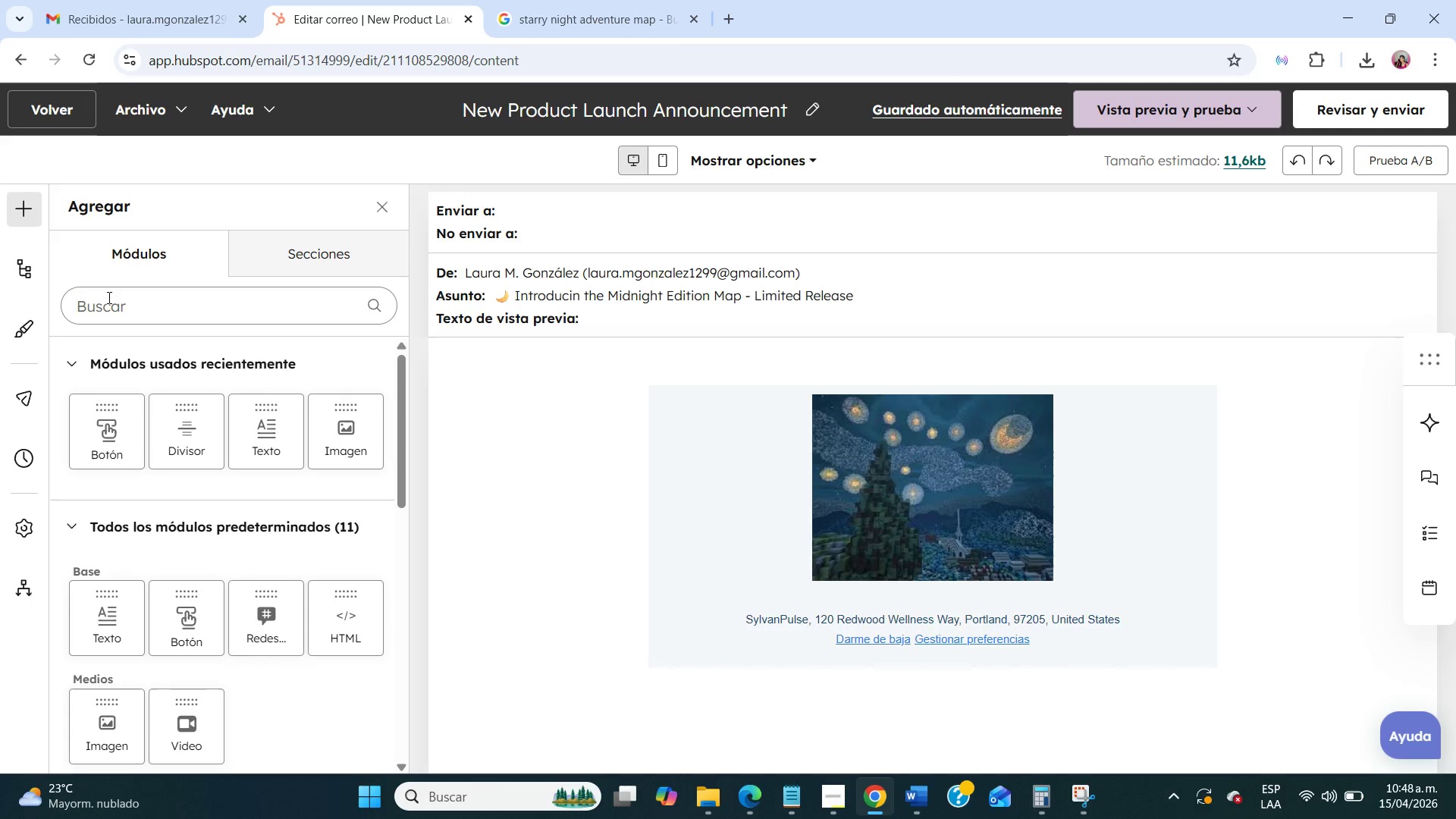 
left_click([108, 297])
 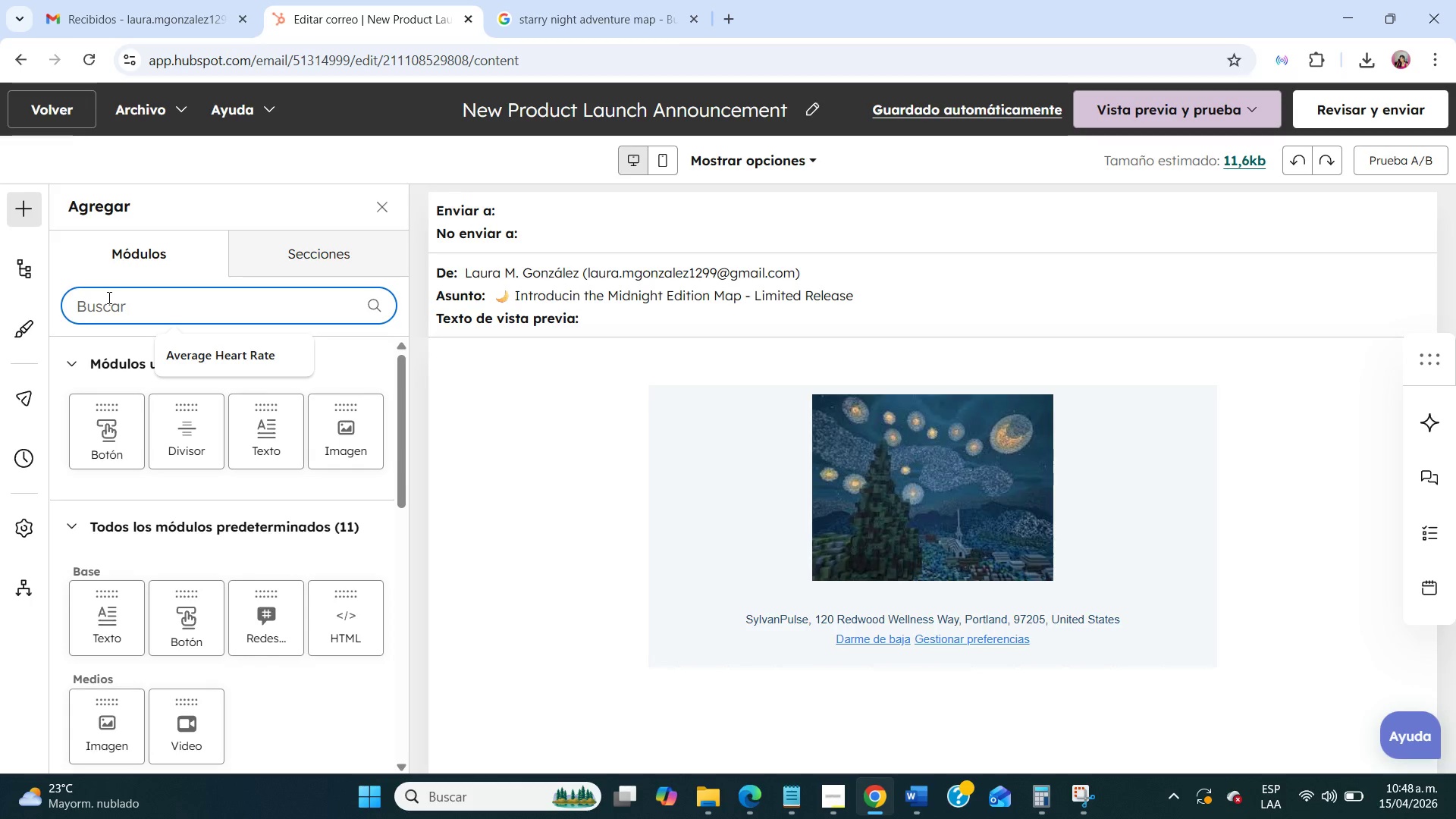 
type(TITULO/)
key(Backspace)
key(Backspace)
key(Backspace)
key(Backspace)
key(Backspace)
key(Backspace)
type(HEAD)
 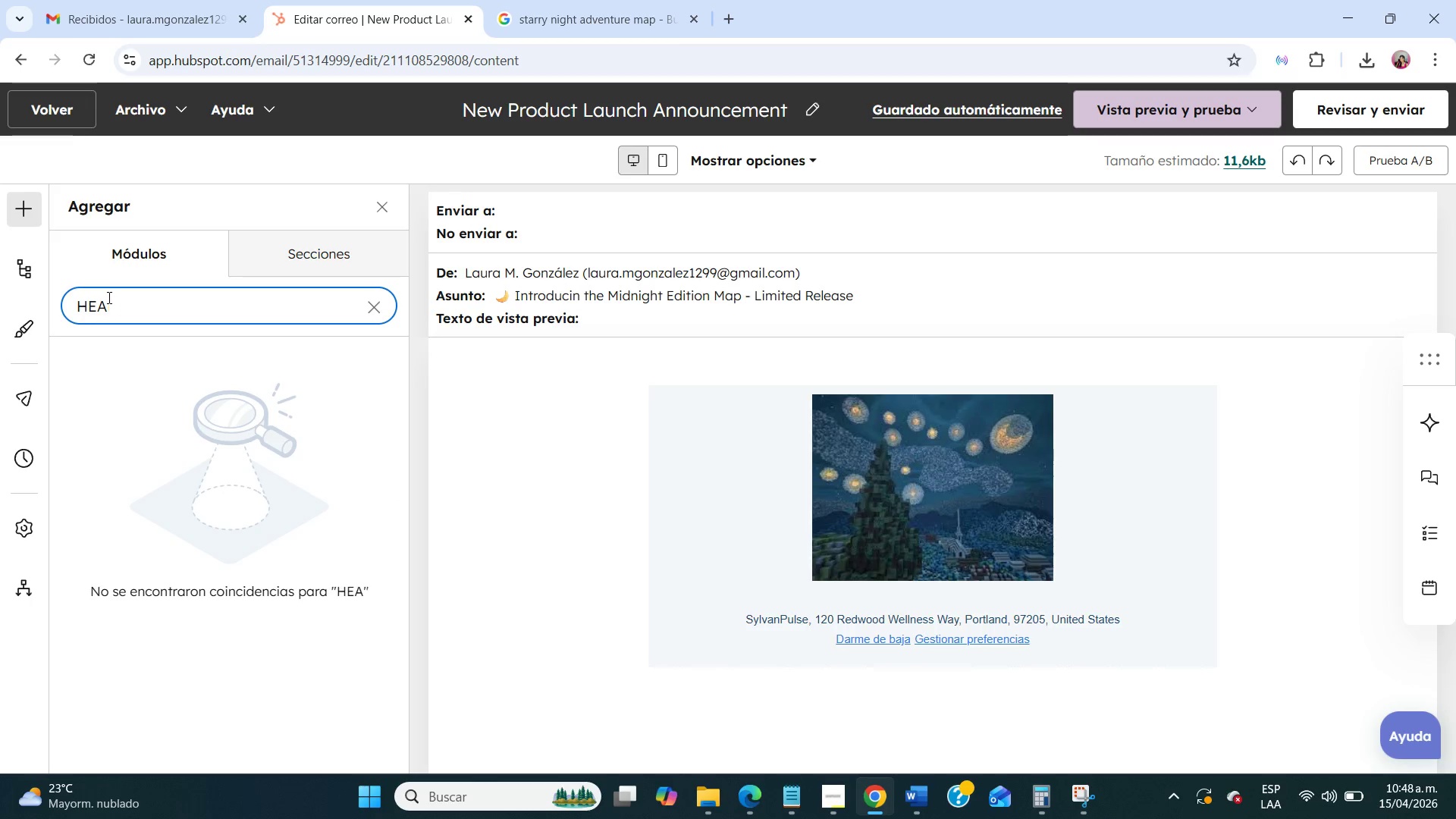 
hold_key(key=Backspace, duration=0.81)
 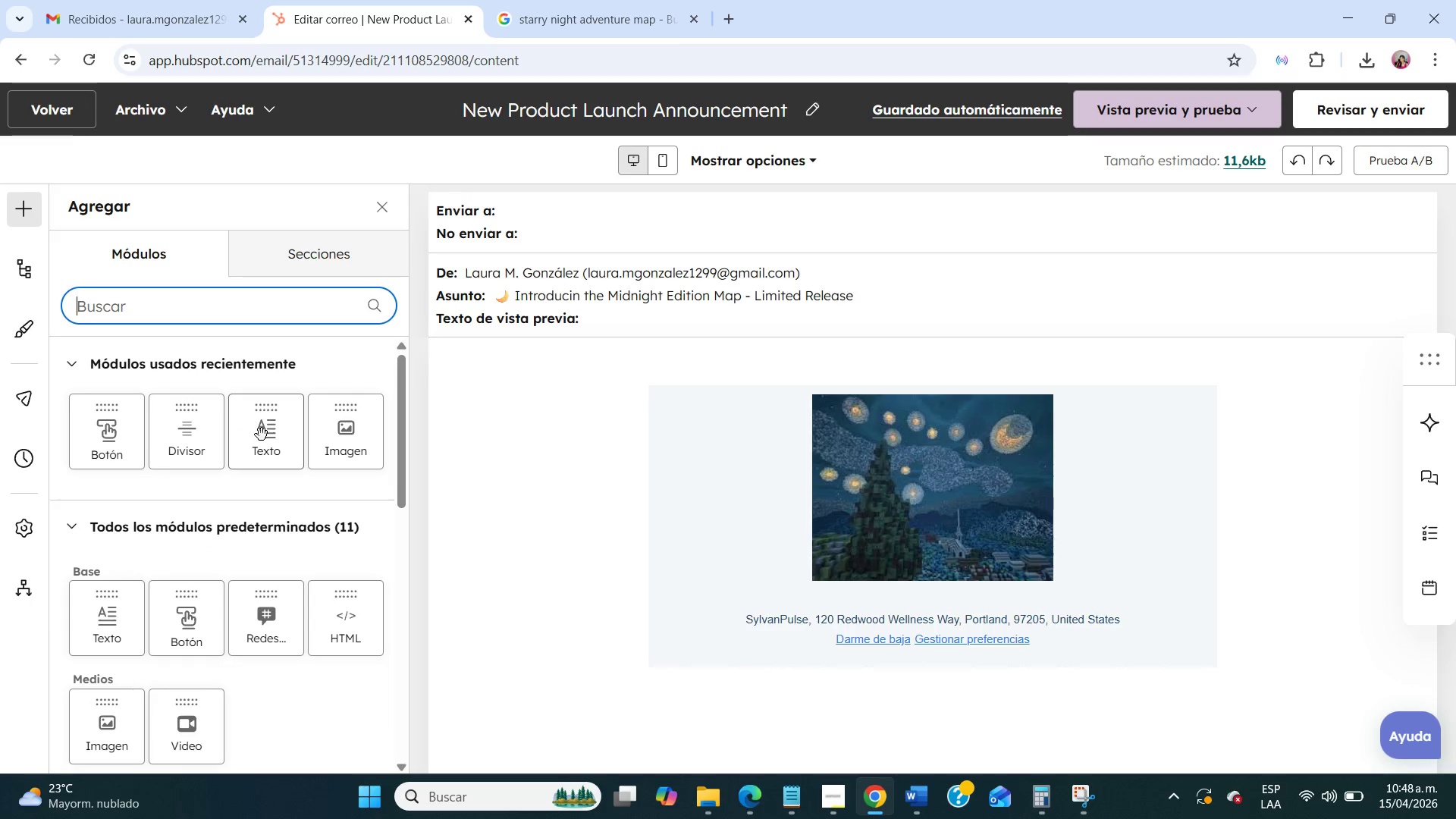 
left_click_drag(start_coordinate=[262, 435], to_coordinate=[941, 609])
 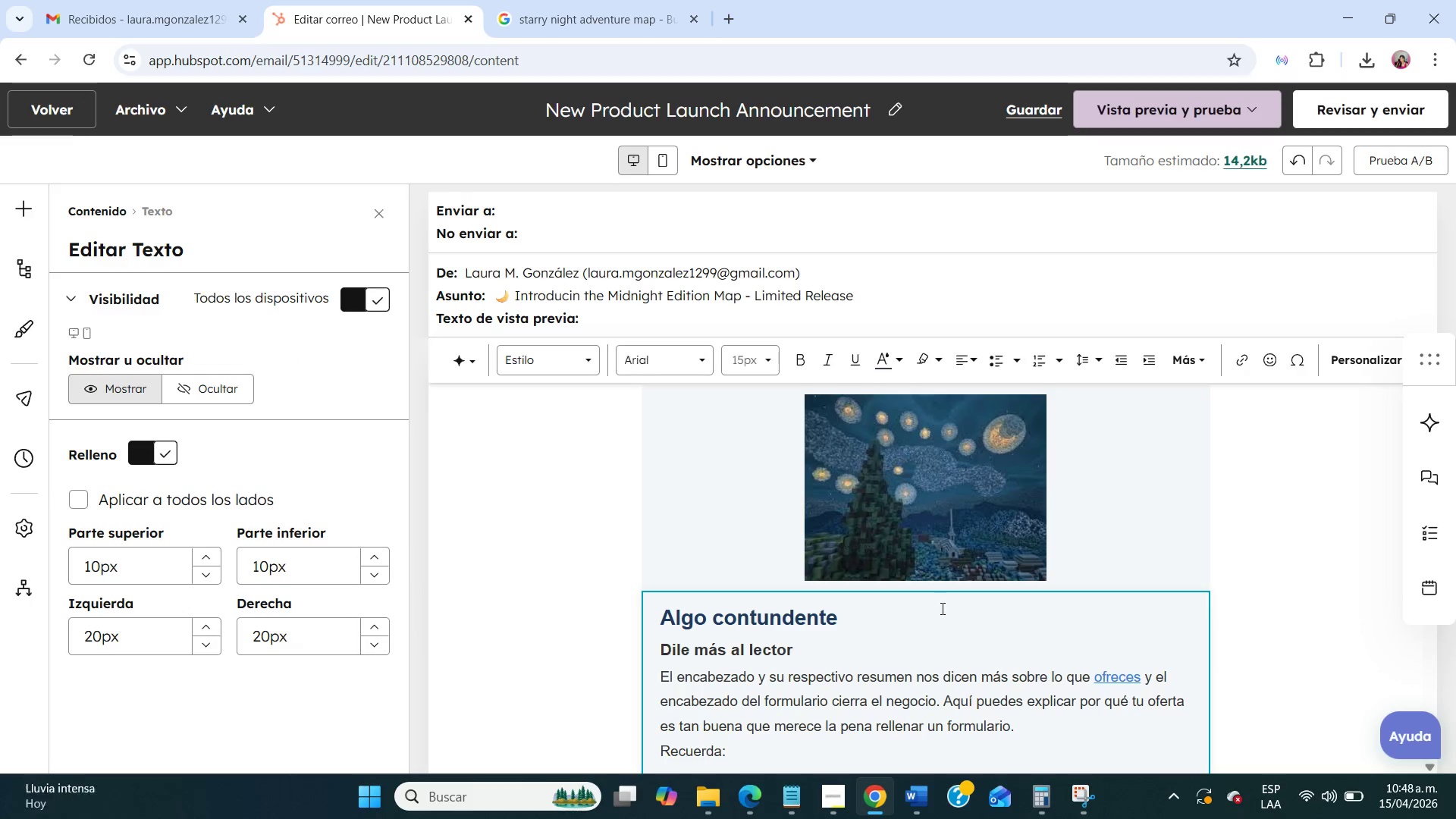 
scroll: coordinate [937, 604], scroll_direction: down, amount: 3.0
 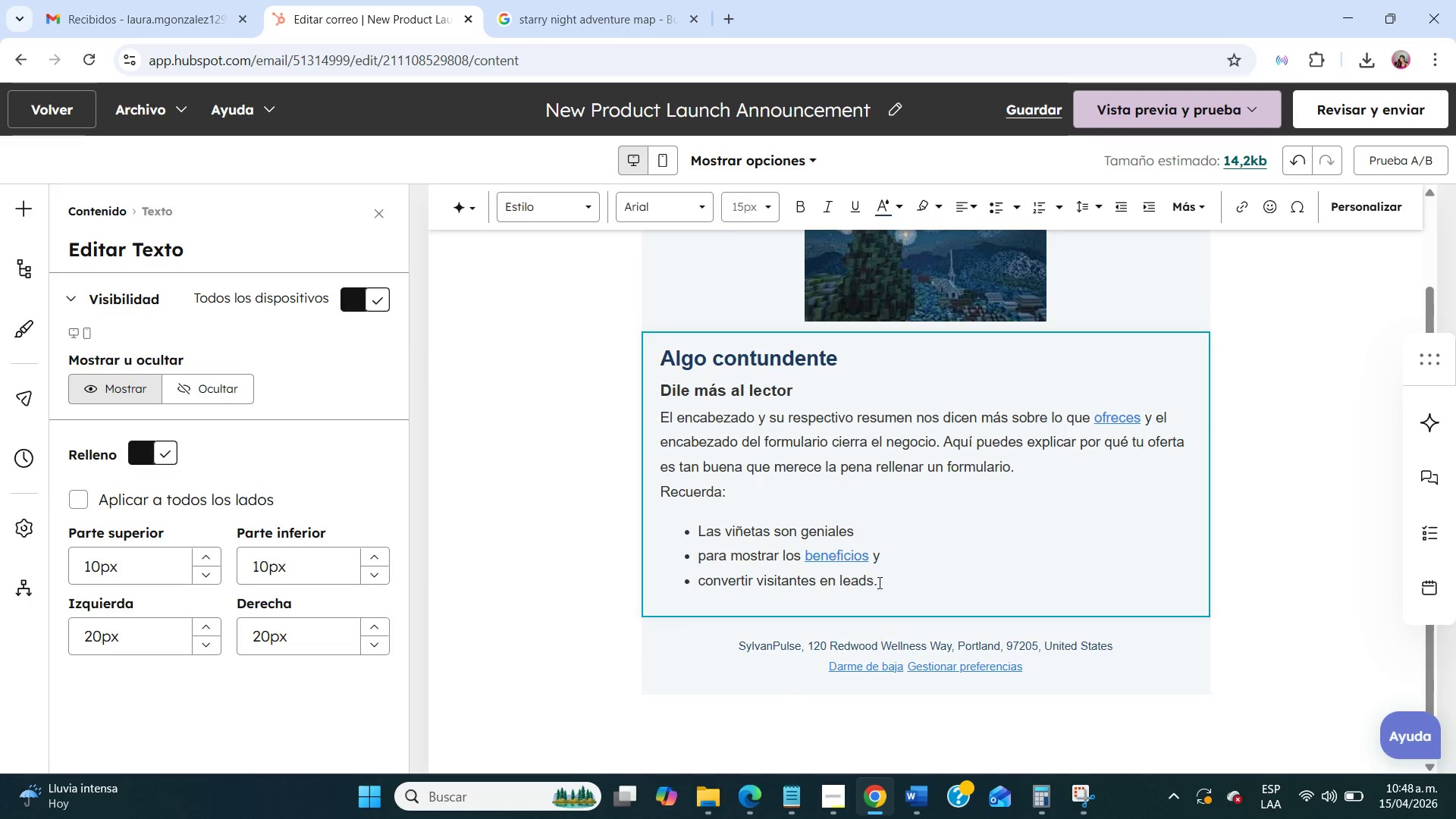 
left_click_drag(start_coordinate=[887, 582], to_coordinate=[599, 337])
 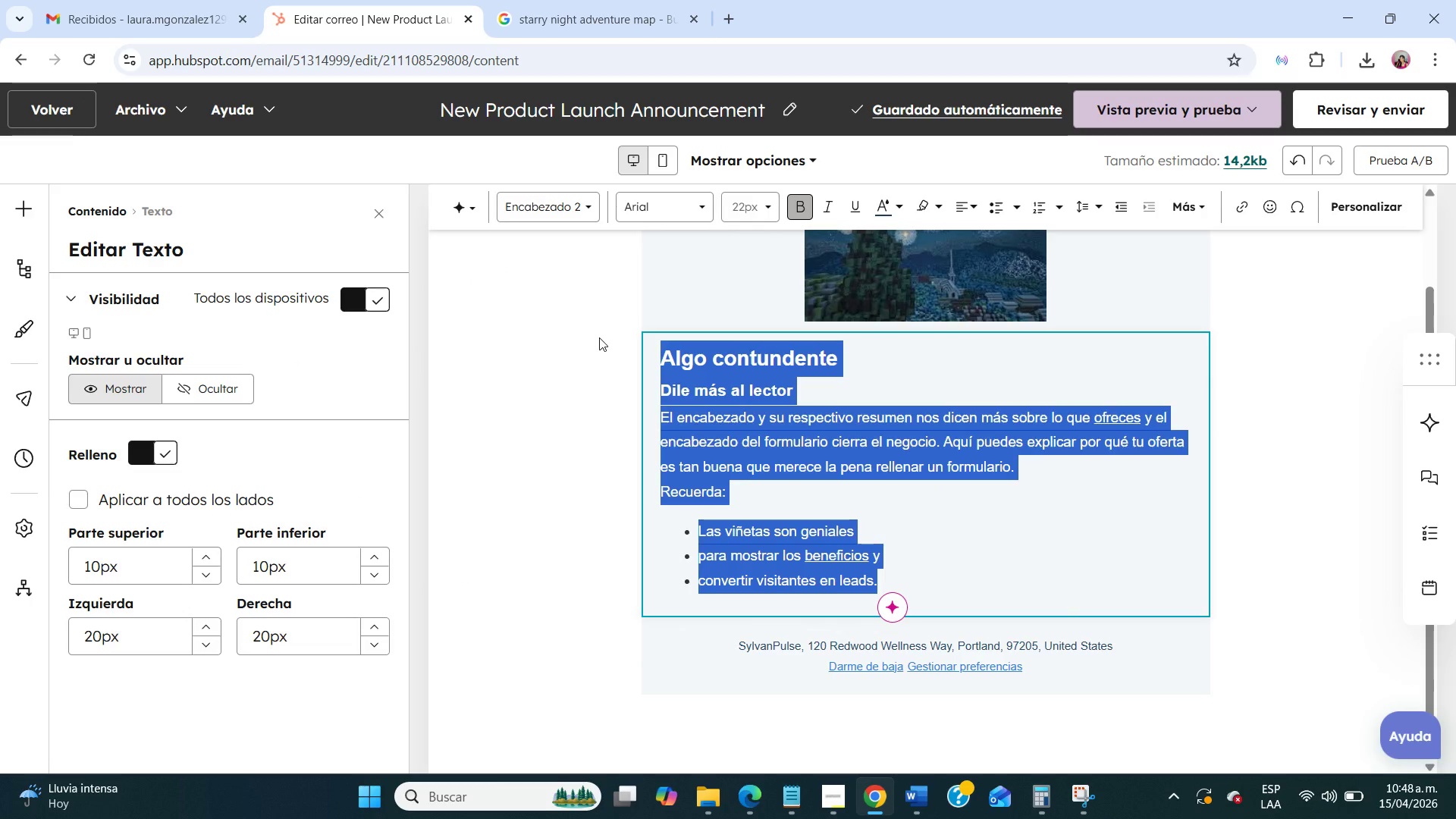 
type(IN)
 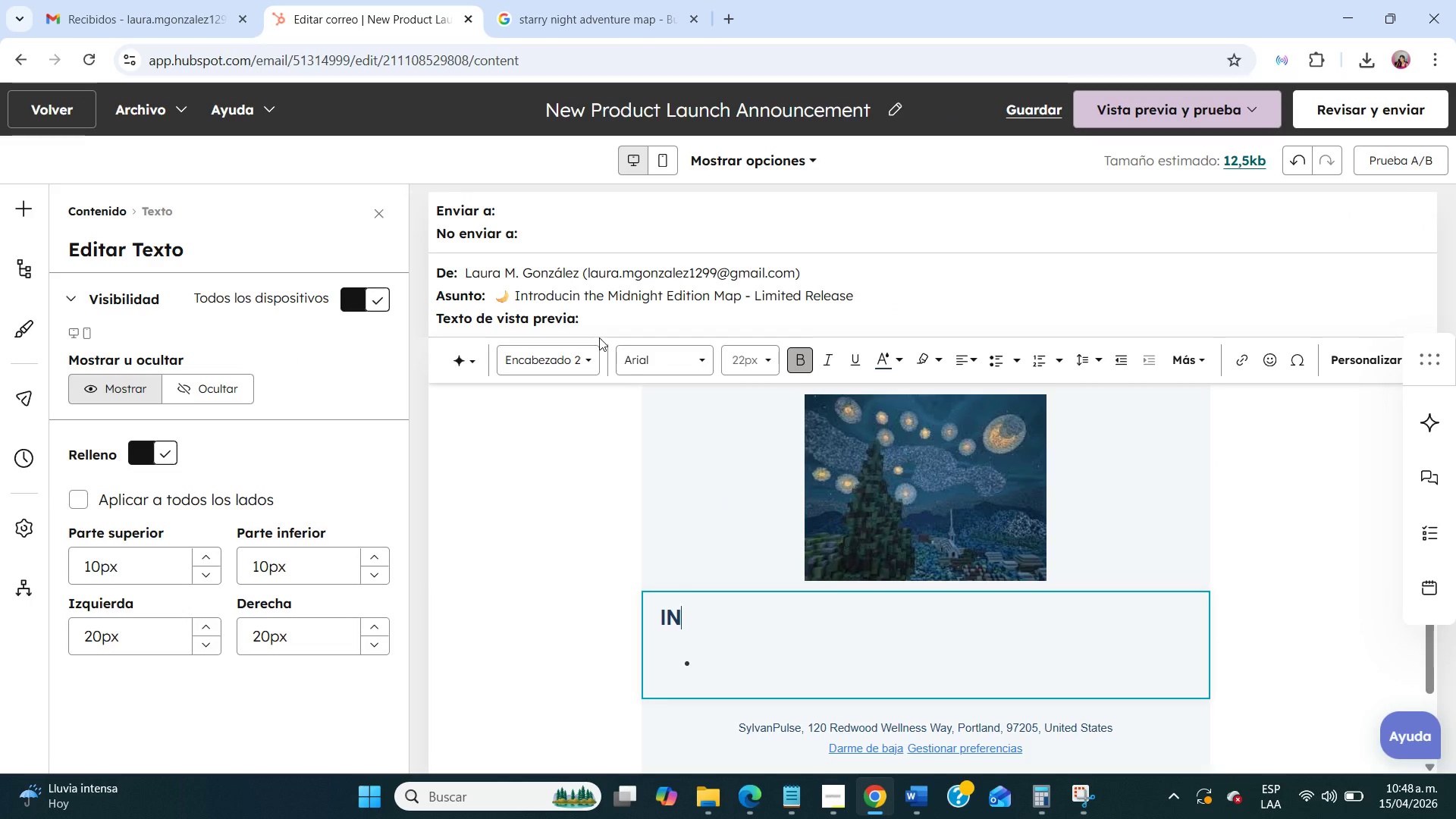 
key(Backspace)
type(ntroducing)
 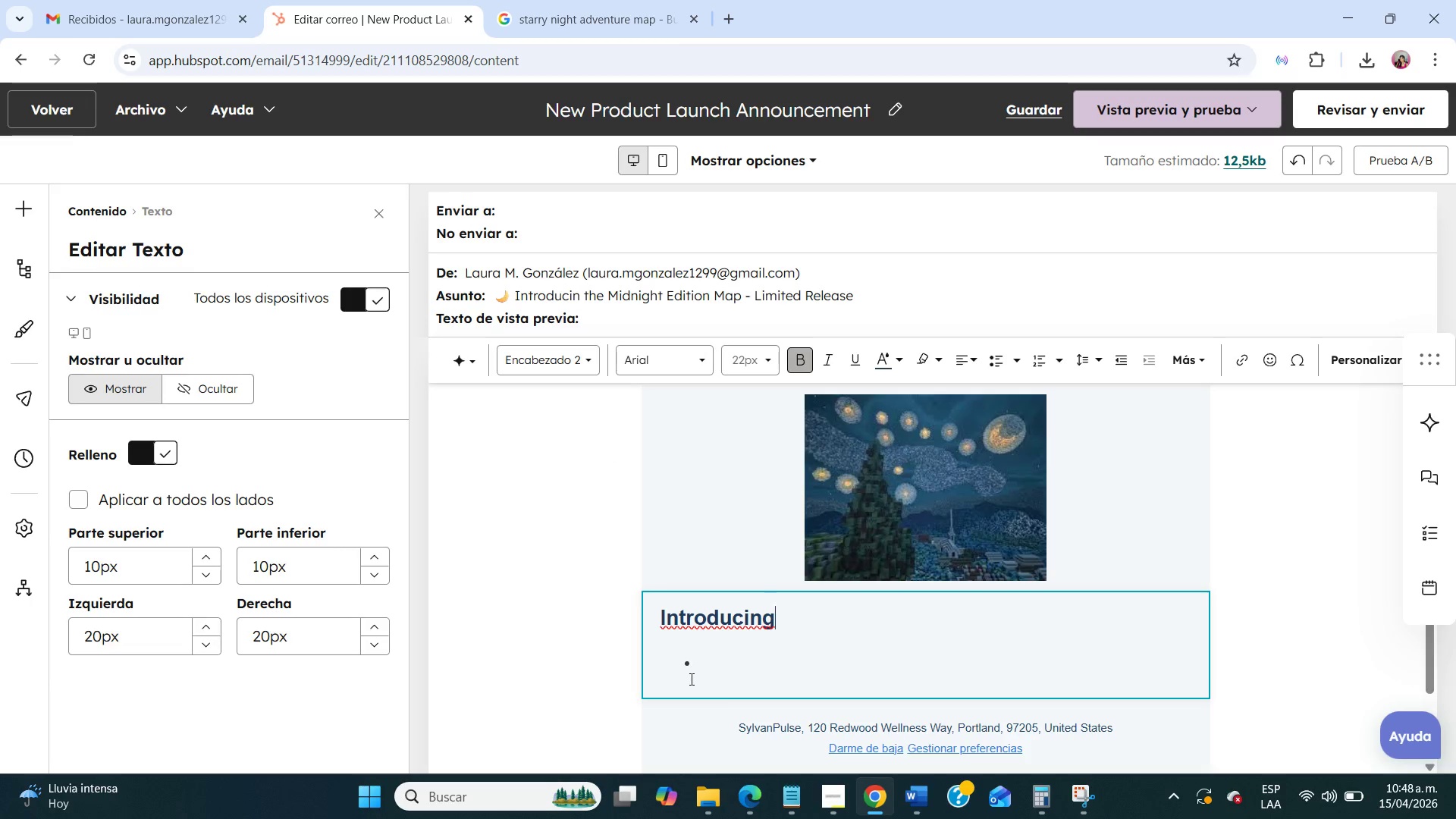 
left_click([694, 692])
 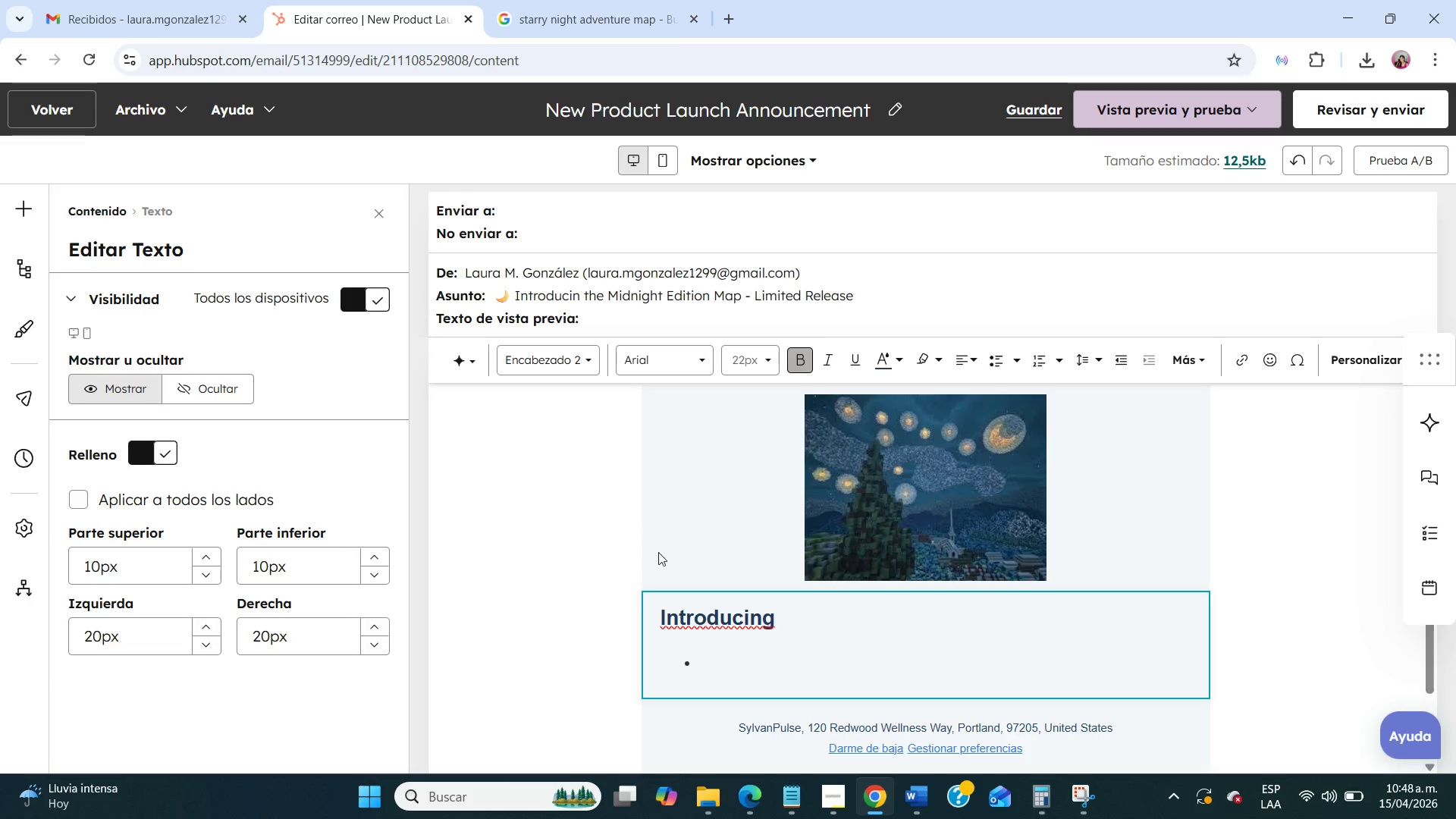 
left_click([697, 676])
 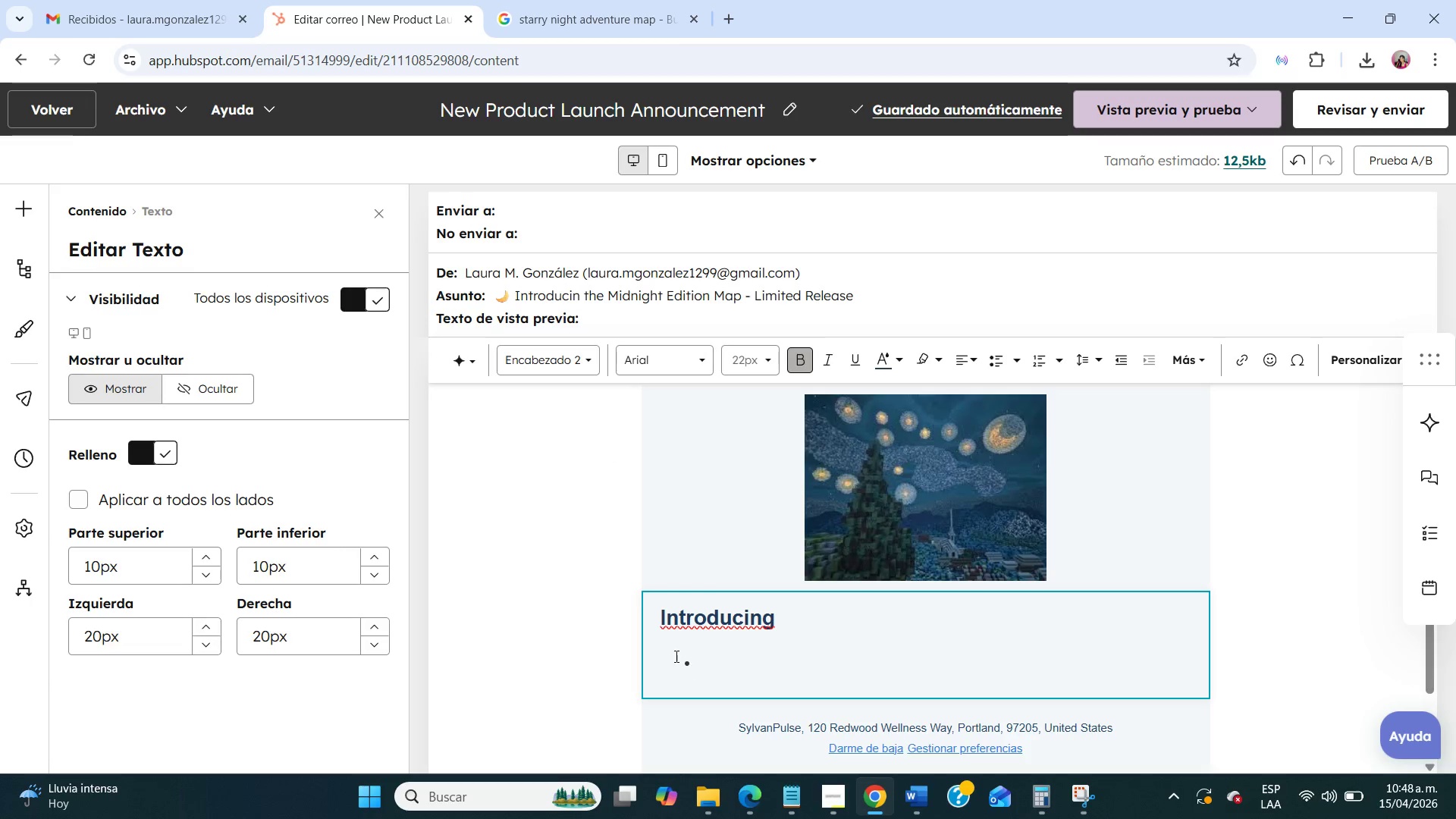 
left_click([673, 655])
 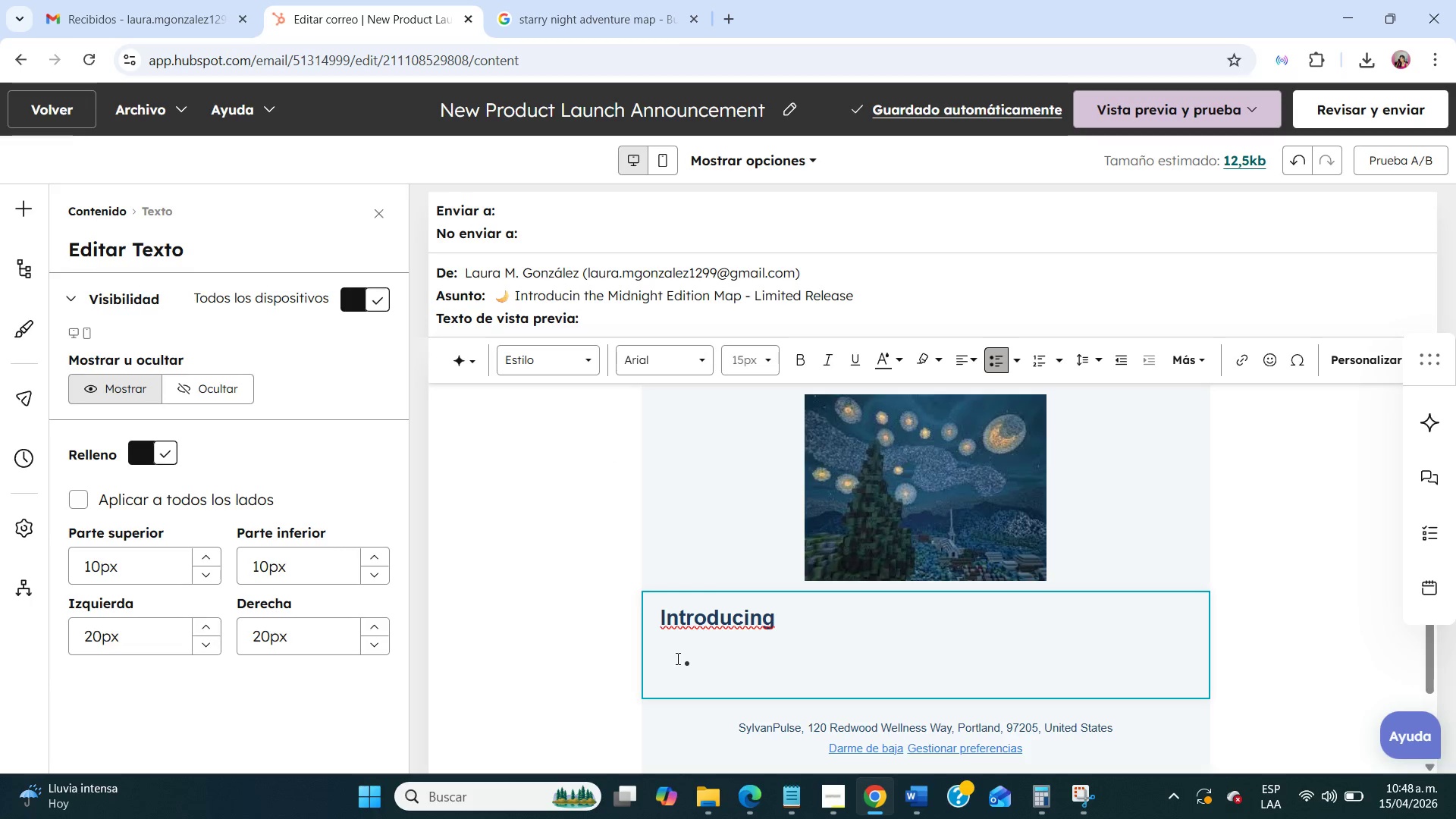 
key(Backspace)
 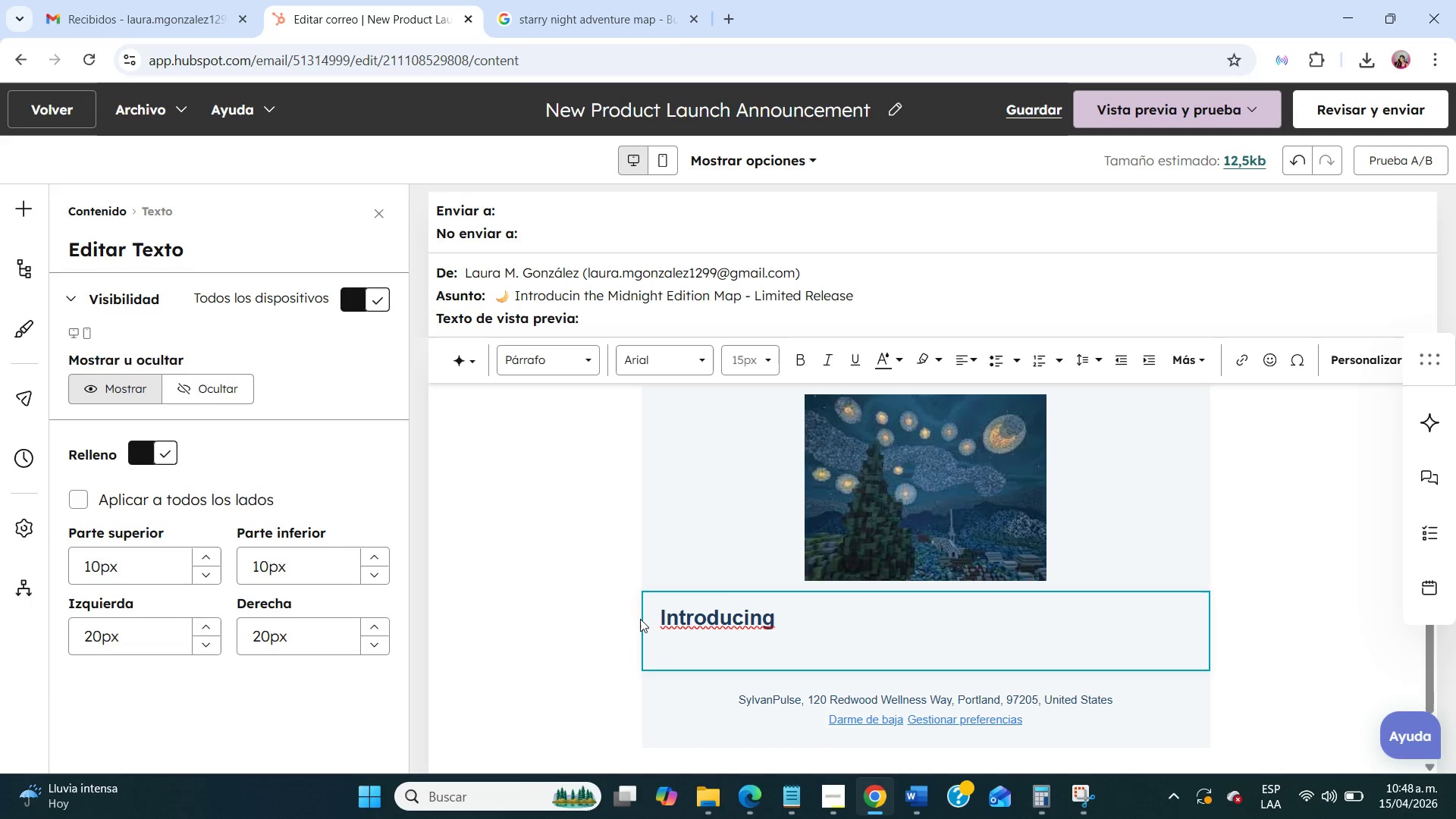 
left_click_drag(start_coordinate=[640, 619], to_coordinate=[645, 623])
 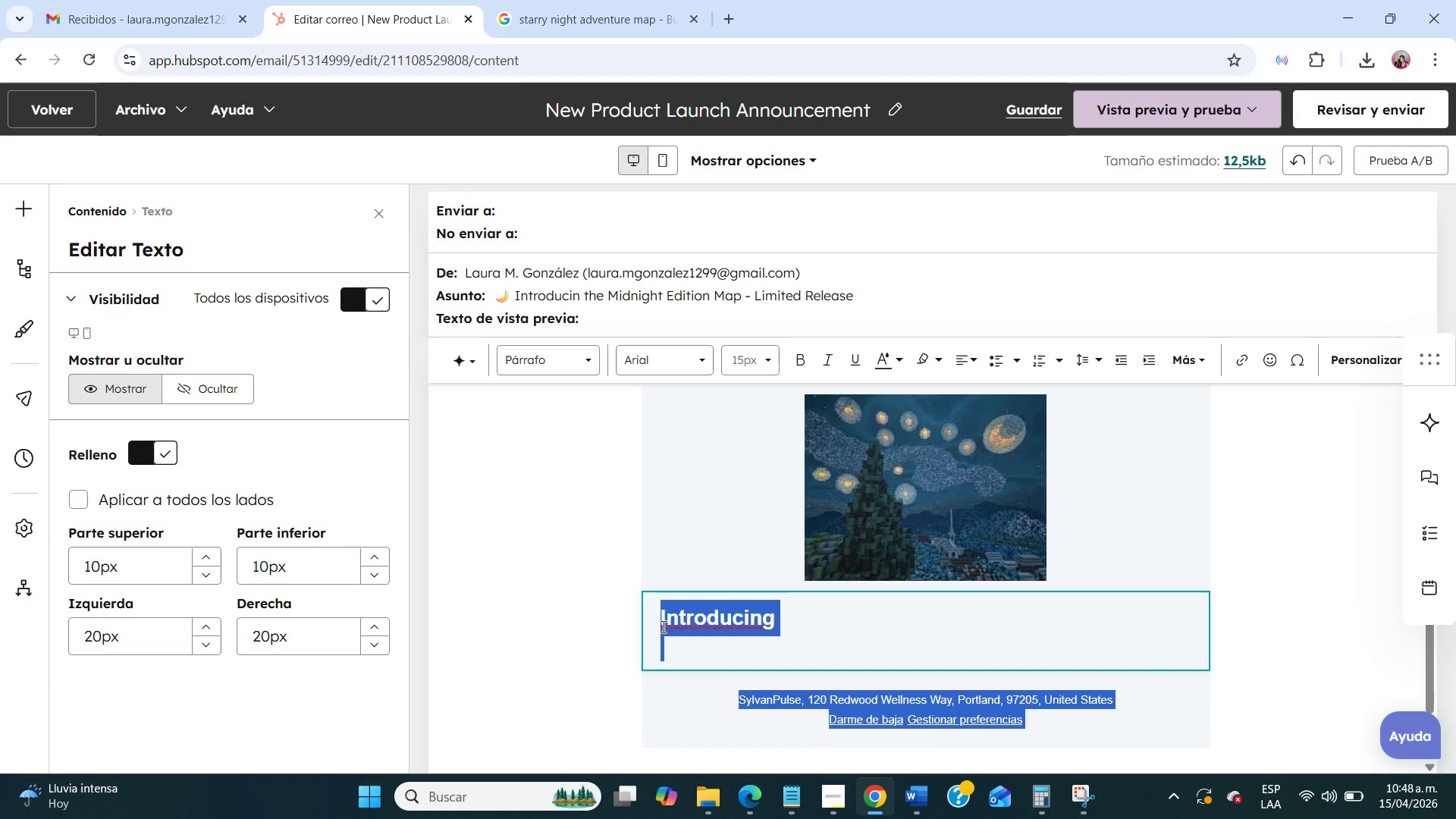 
double_click([662, 626])
 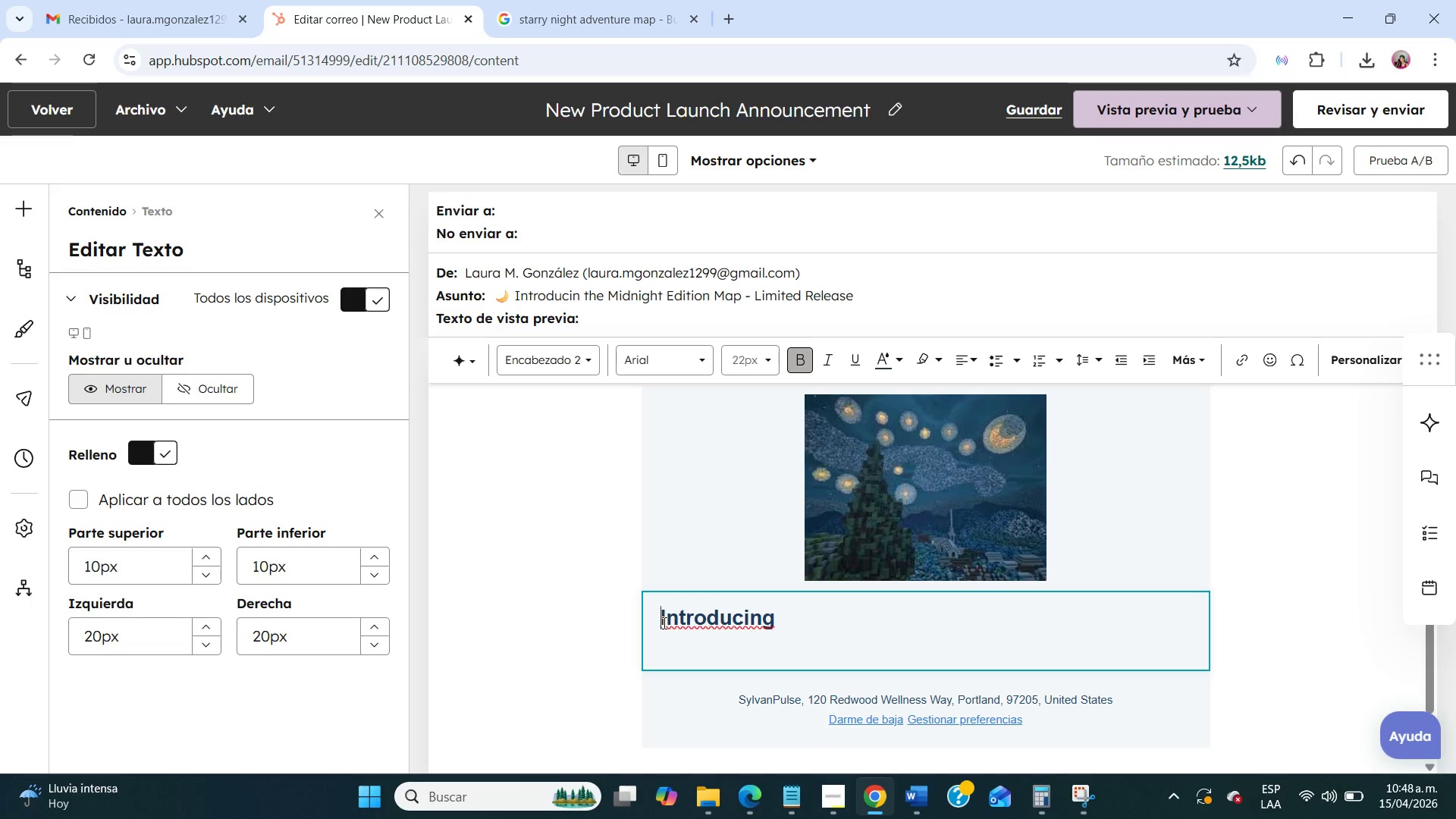 
key(Meta+MetaLeft)
 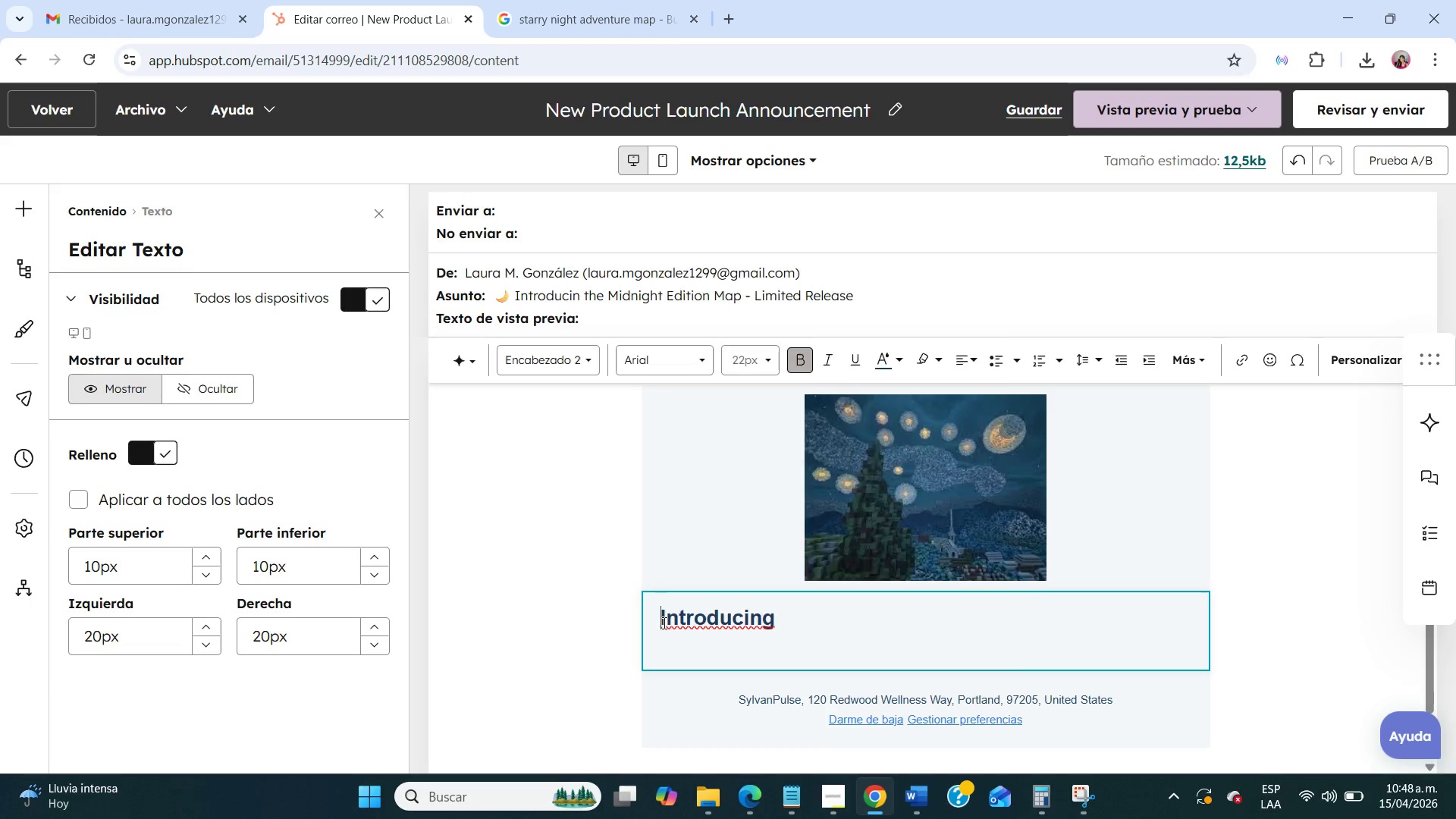 
key(Meta+Period)
 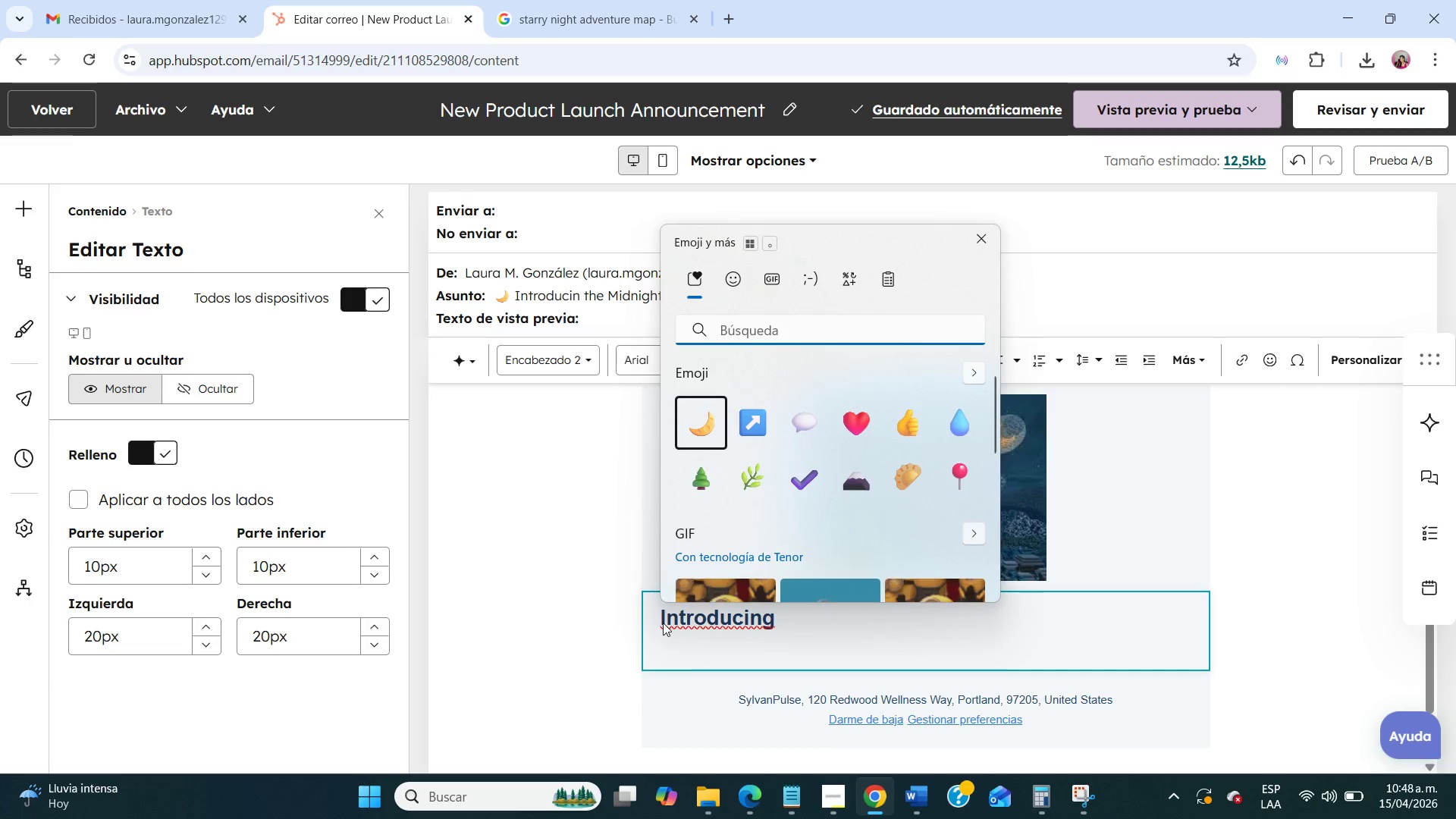 
type(noche)
 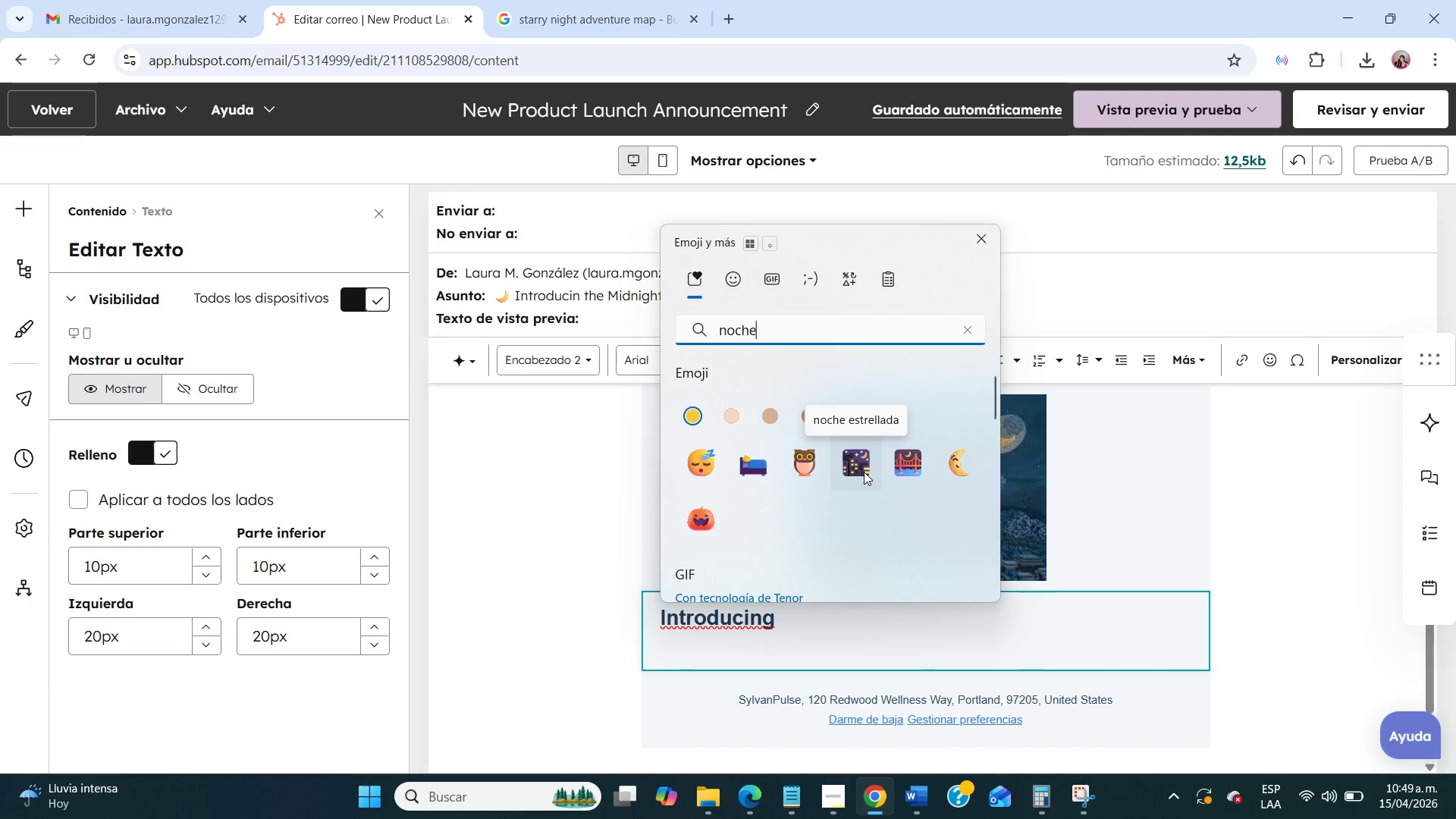 
left_click([849, 460])
 